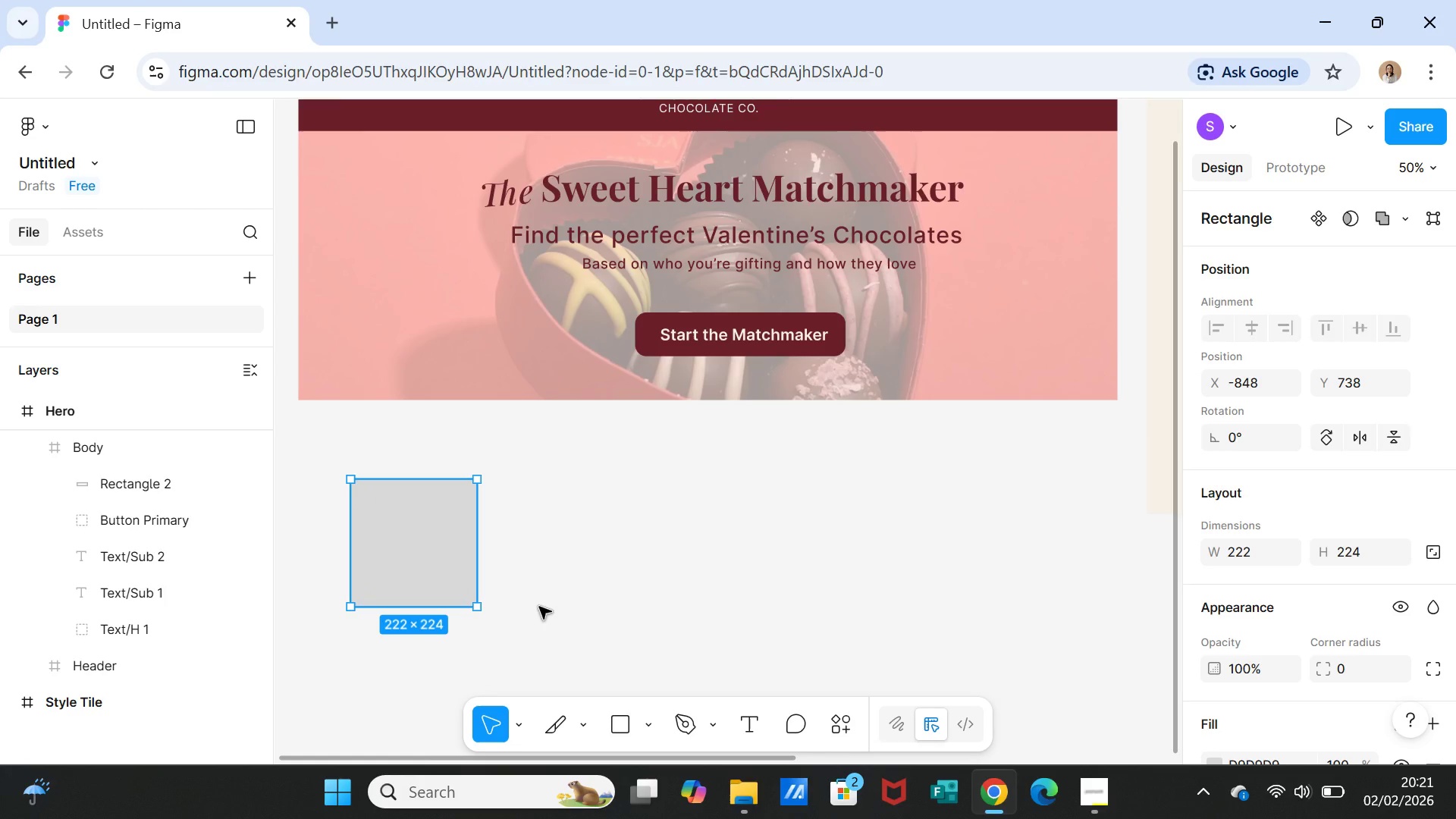 
left_click([1254, 555])
 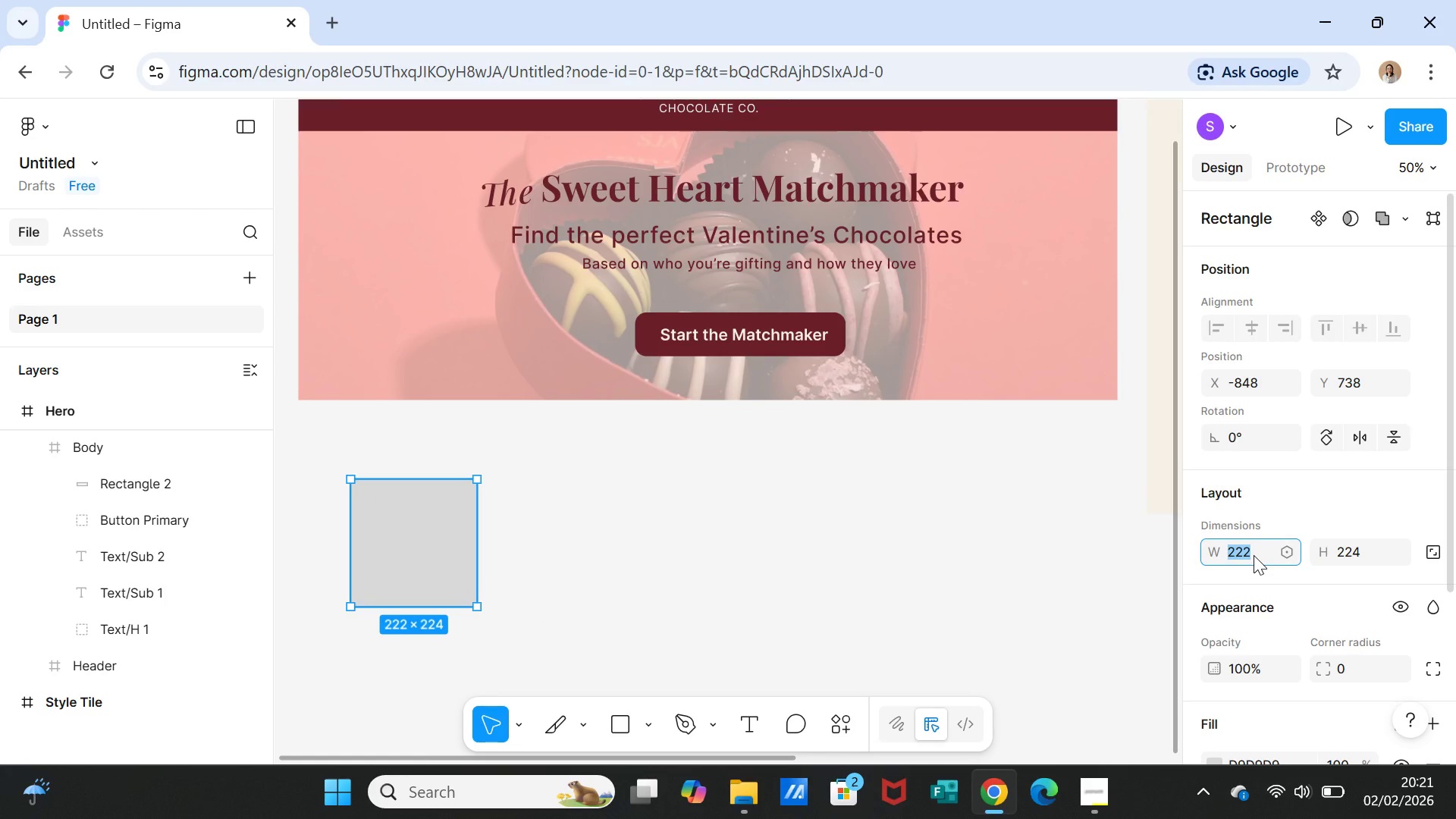 
type(280)
 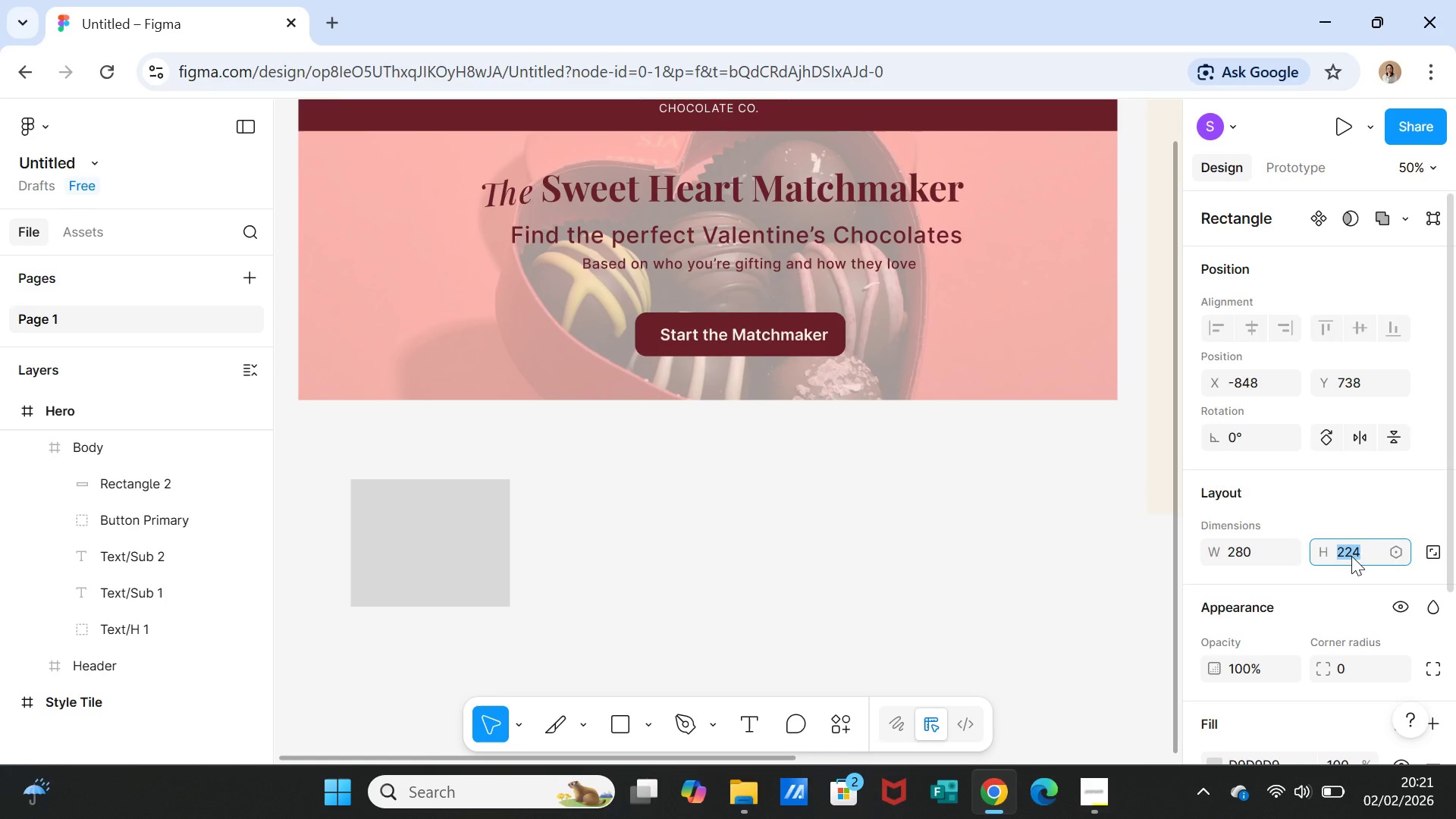 
type(220)
 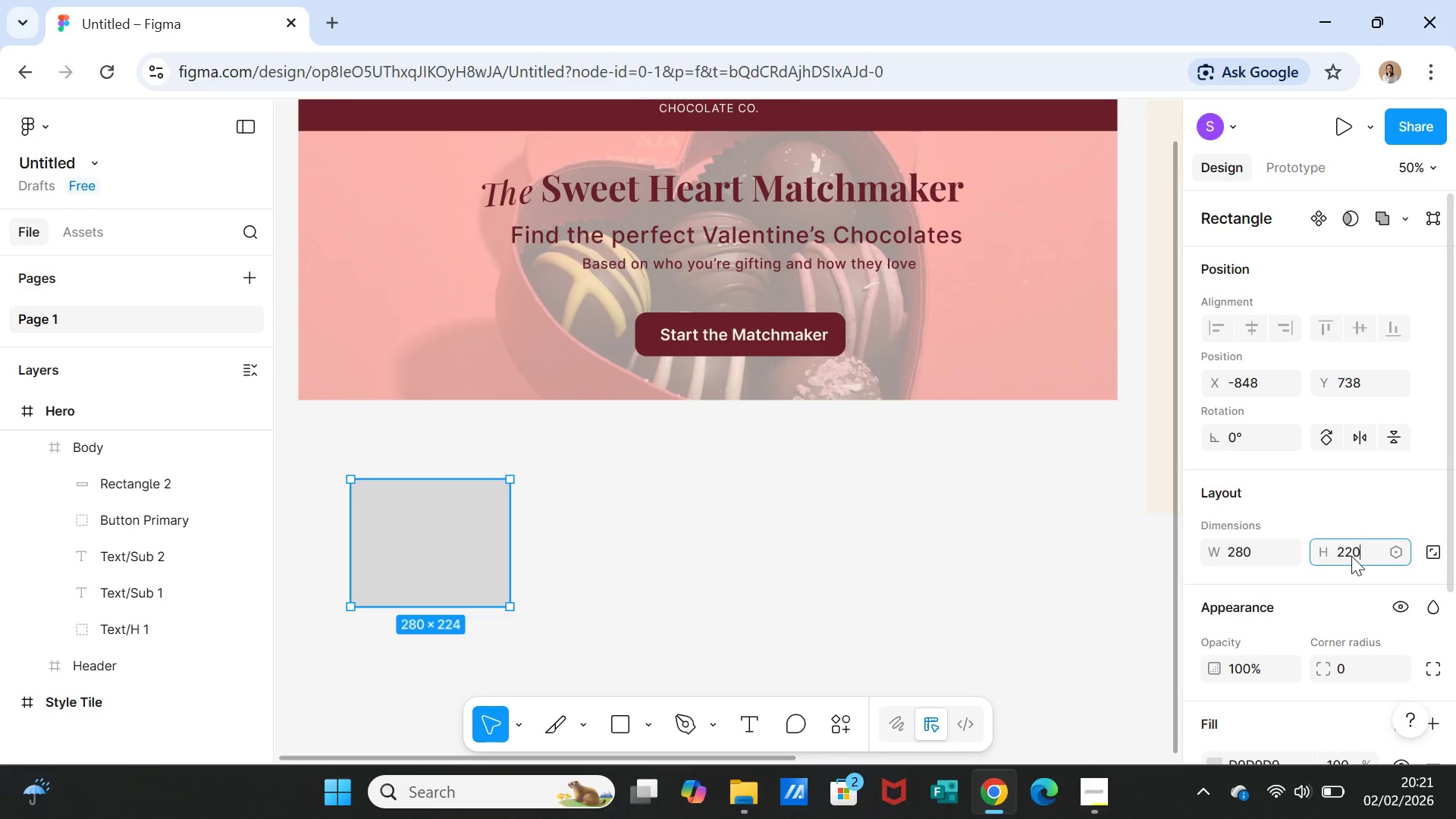 
key(Enter)
 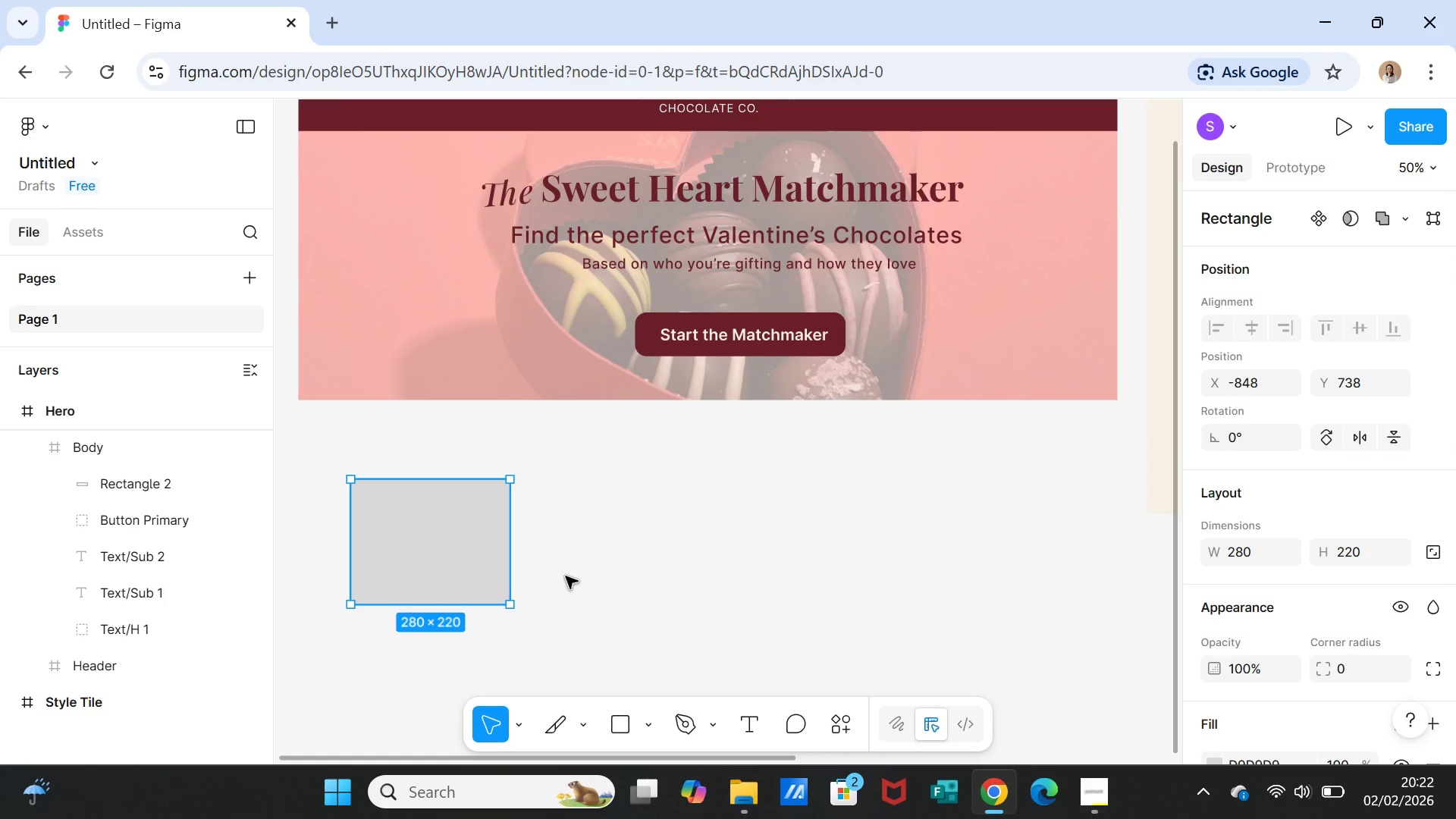 
wait(7.39)
 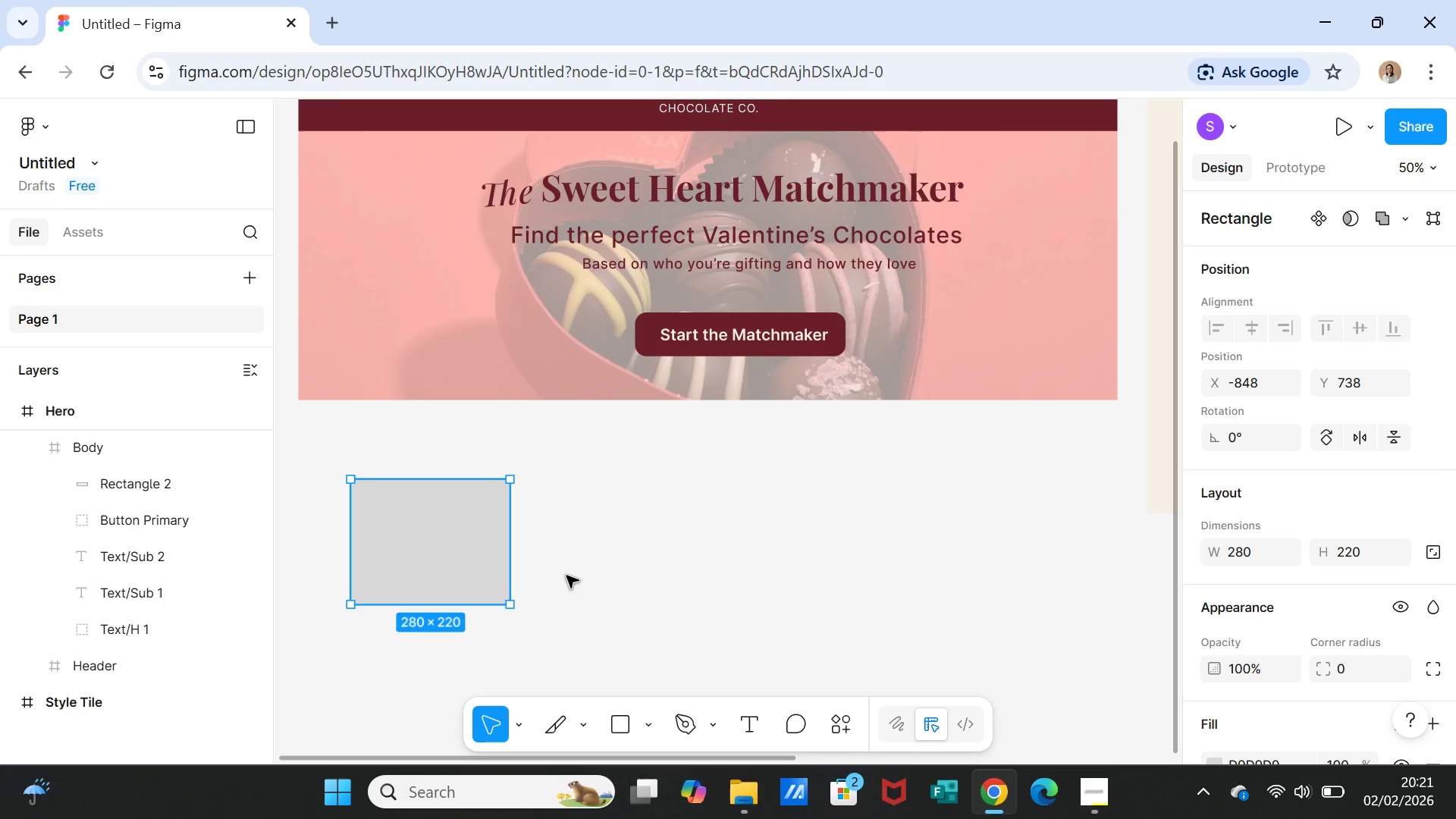 
scroll: coordinate [1455, 600], scroll_direction: down, amount: 1.0
 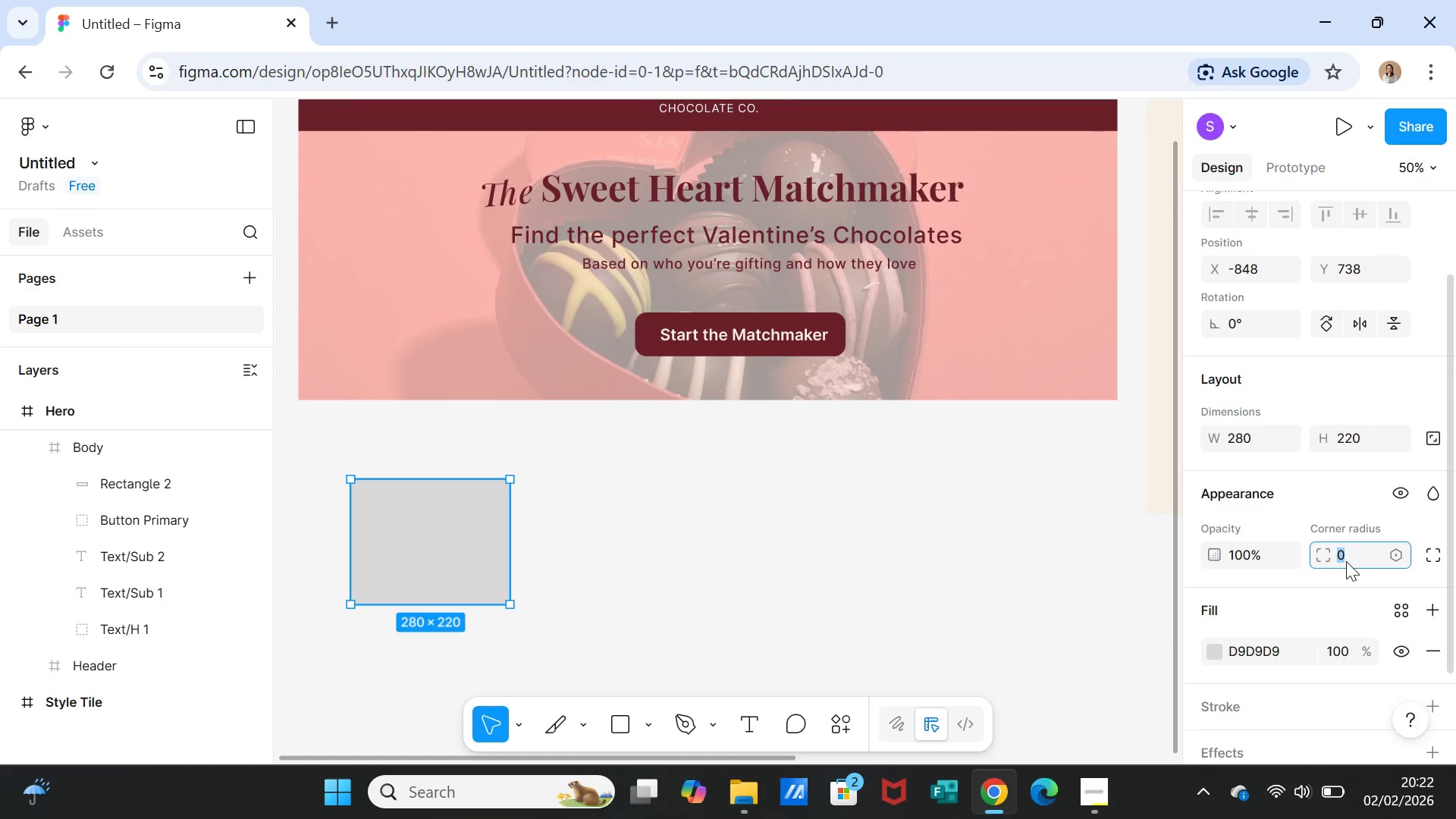 
type(16)
 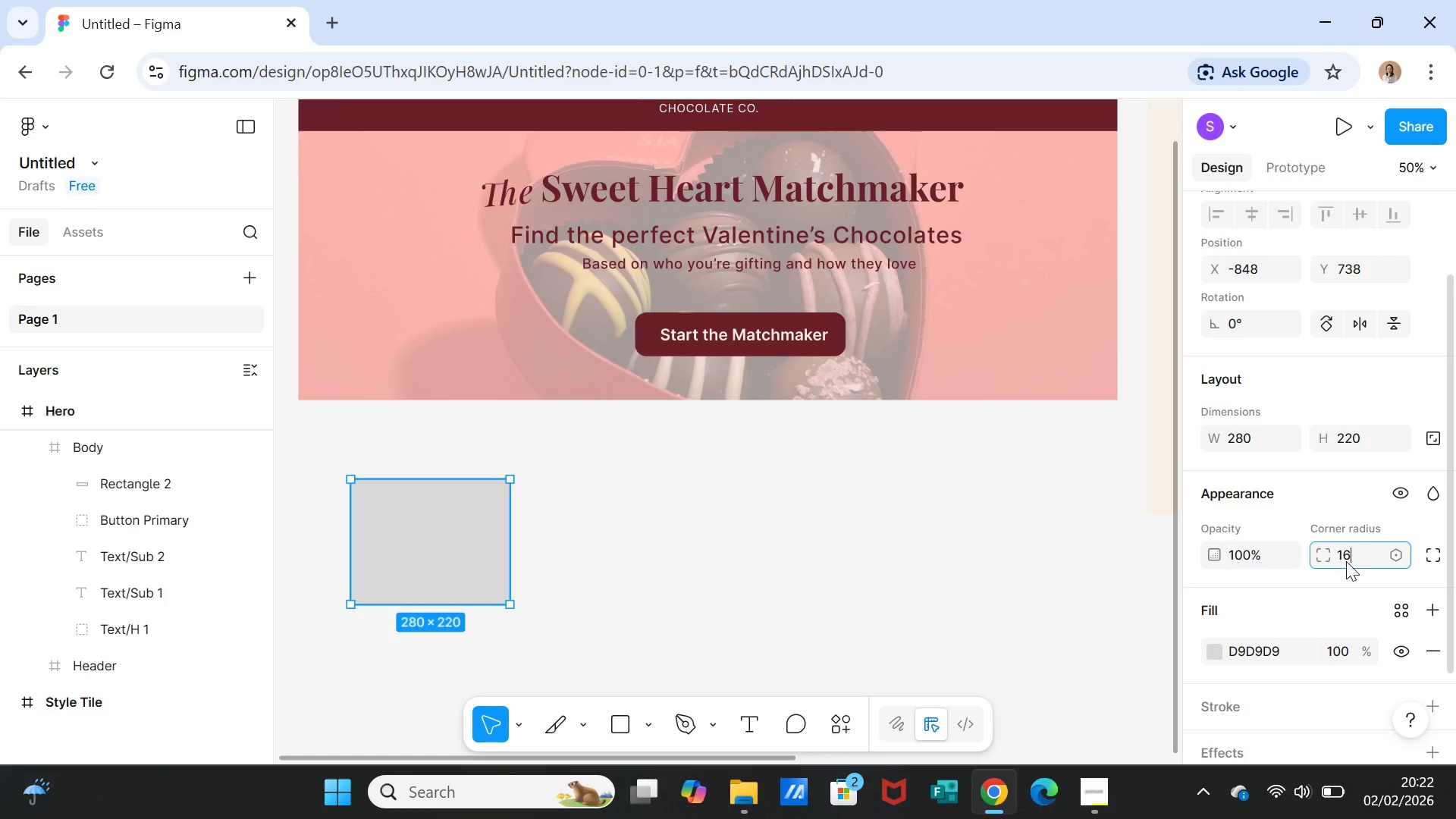 
key(Enter)
 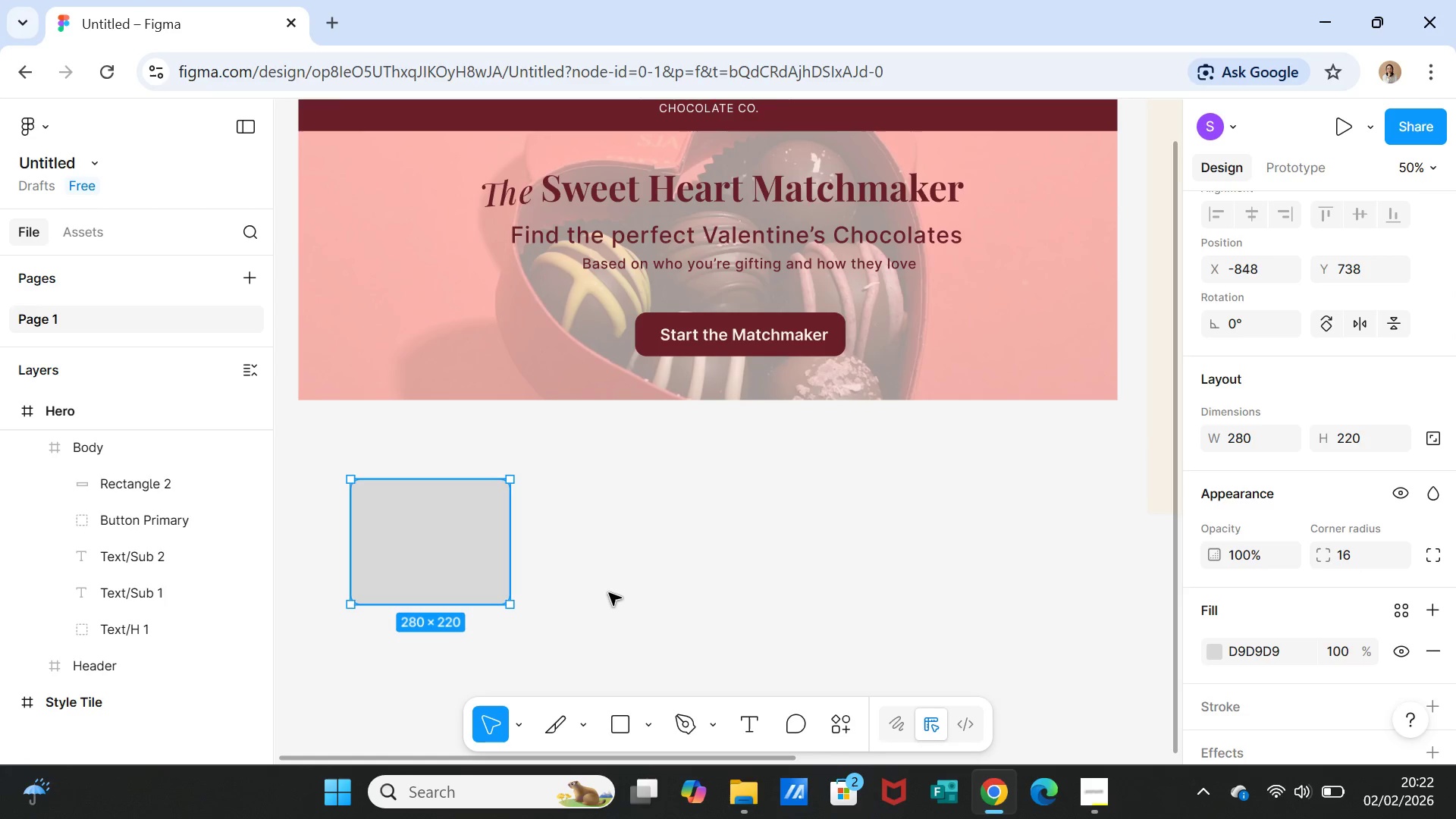 
left_click([608, 595])
 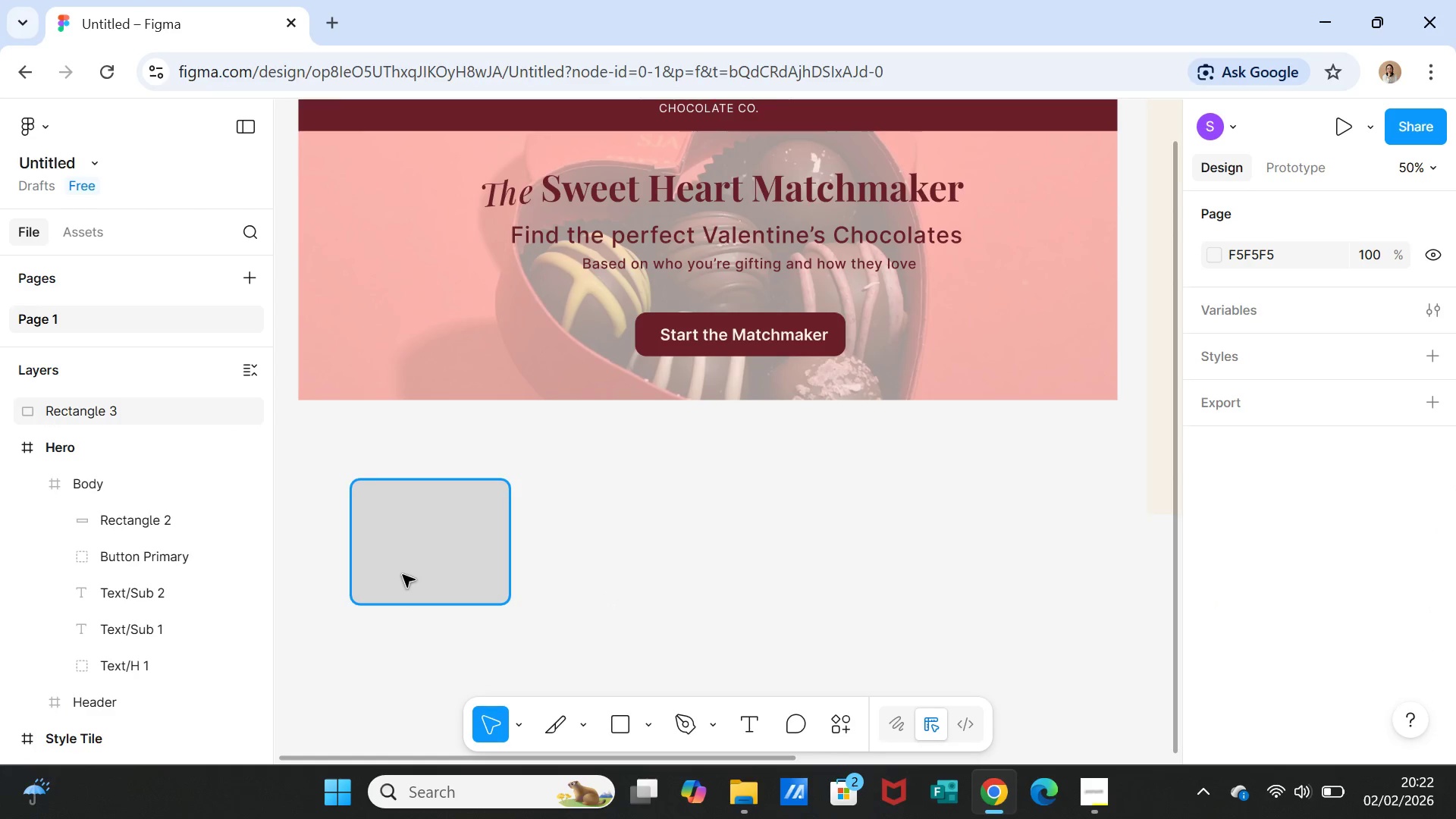 
left_click([403, 575])
 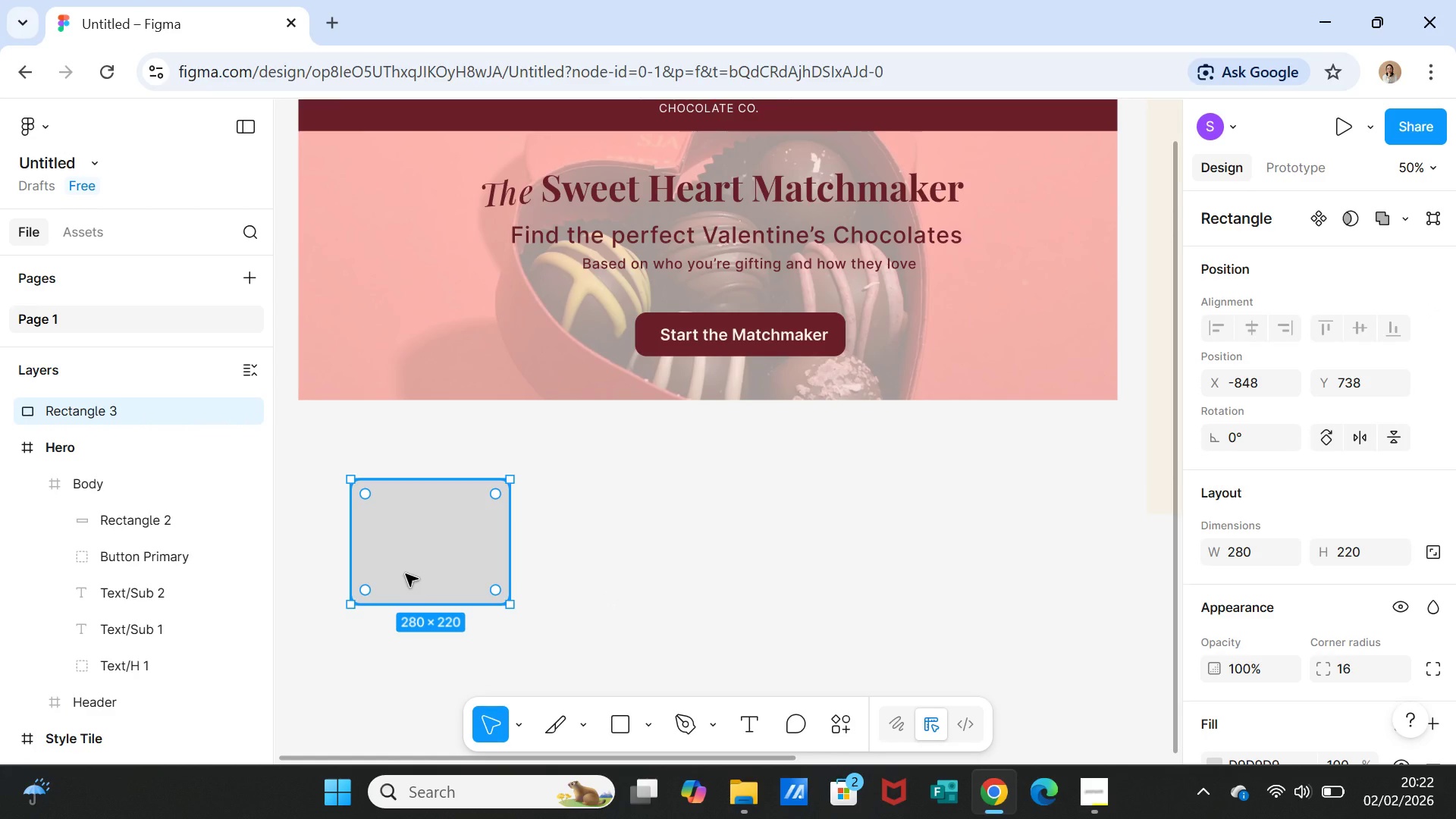 
wait(6.22)
 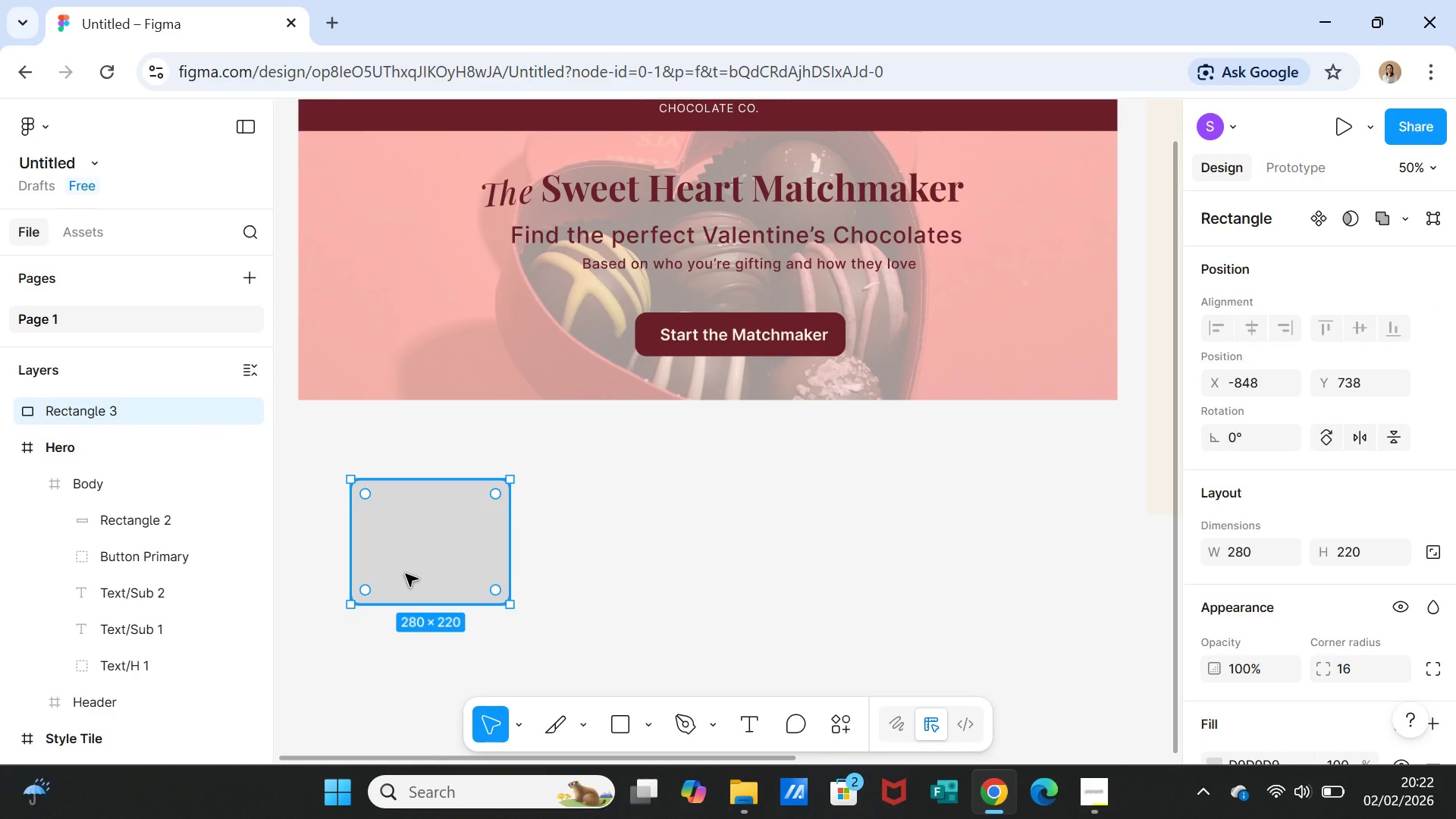 
left_click_drag(start_coordinate=[143, 521], to_coordinate=[132, 406])
 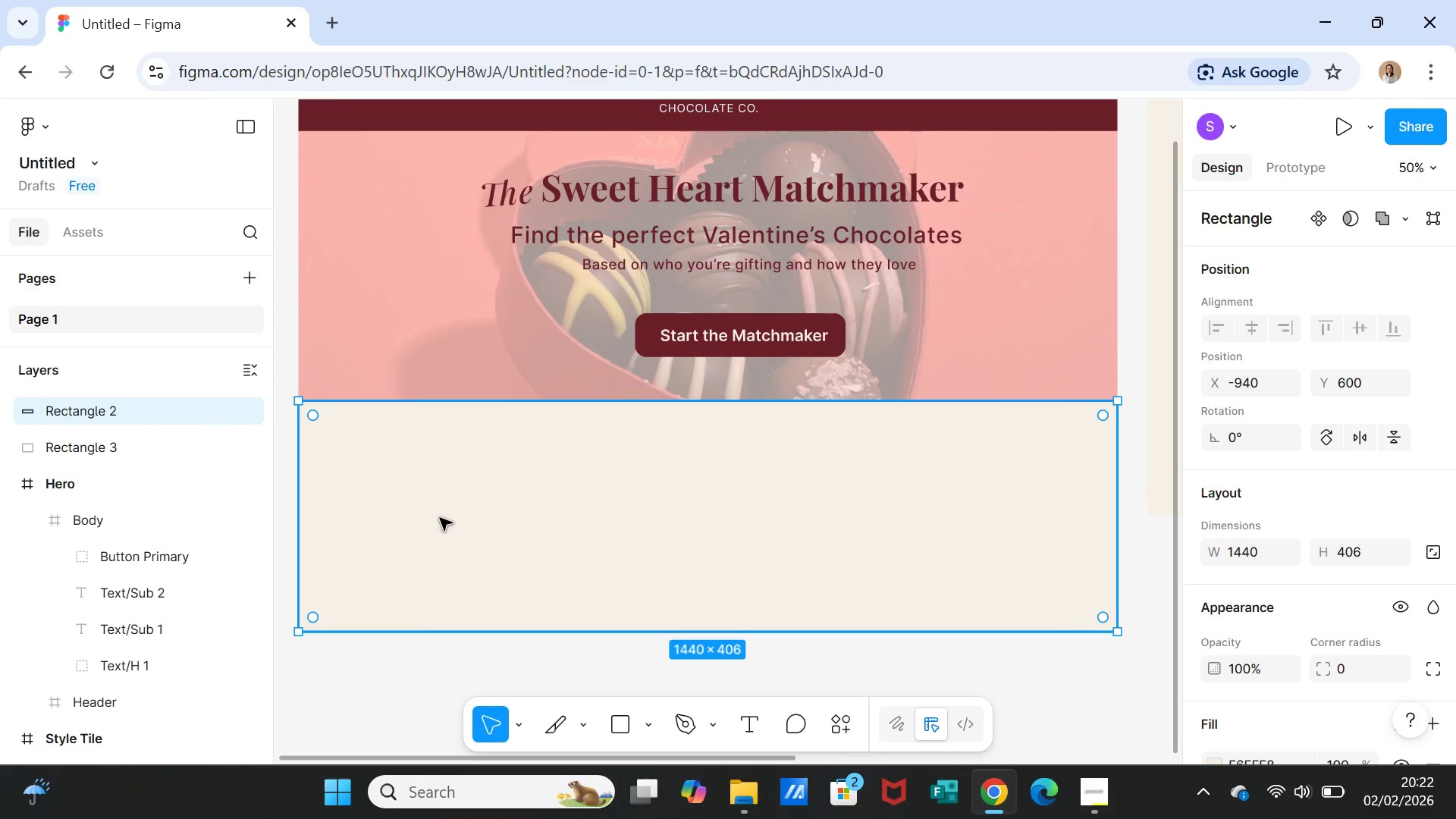 
left_click([117, 443])
 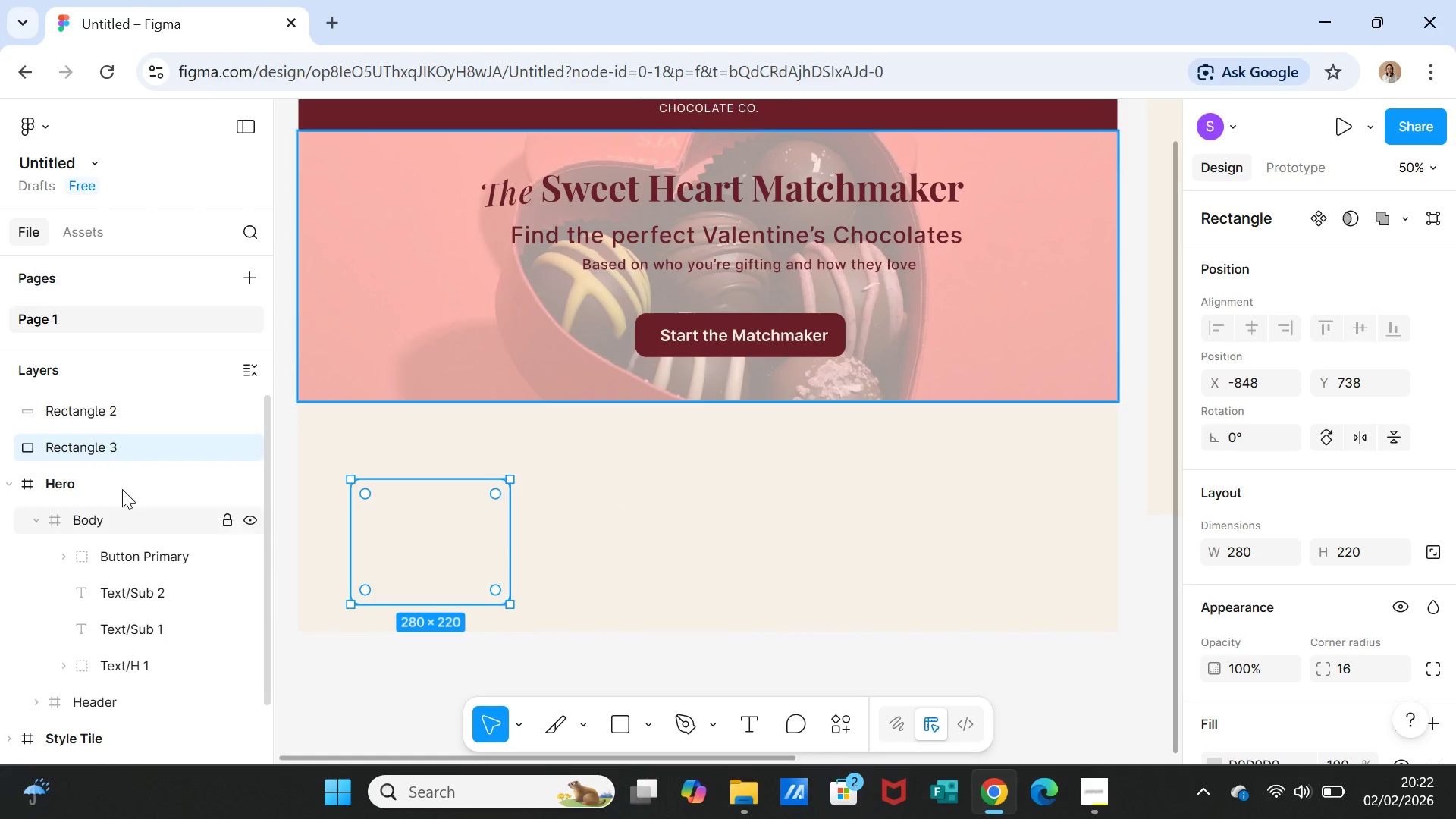 
left_click_drag(start_coordinate=[89, 444], to_coordinate=[121, 418])
 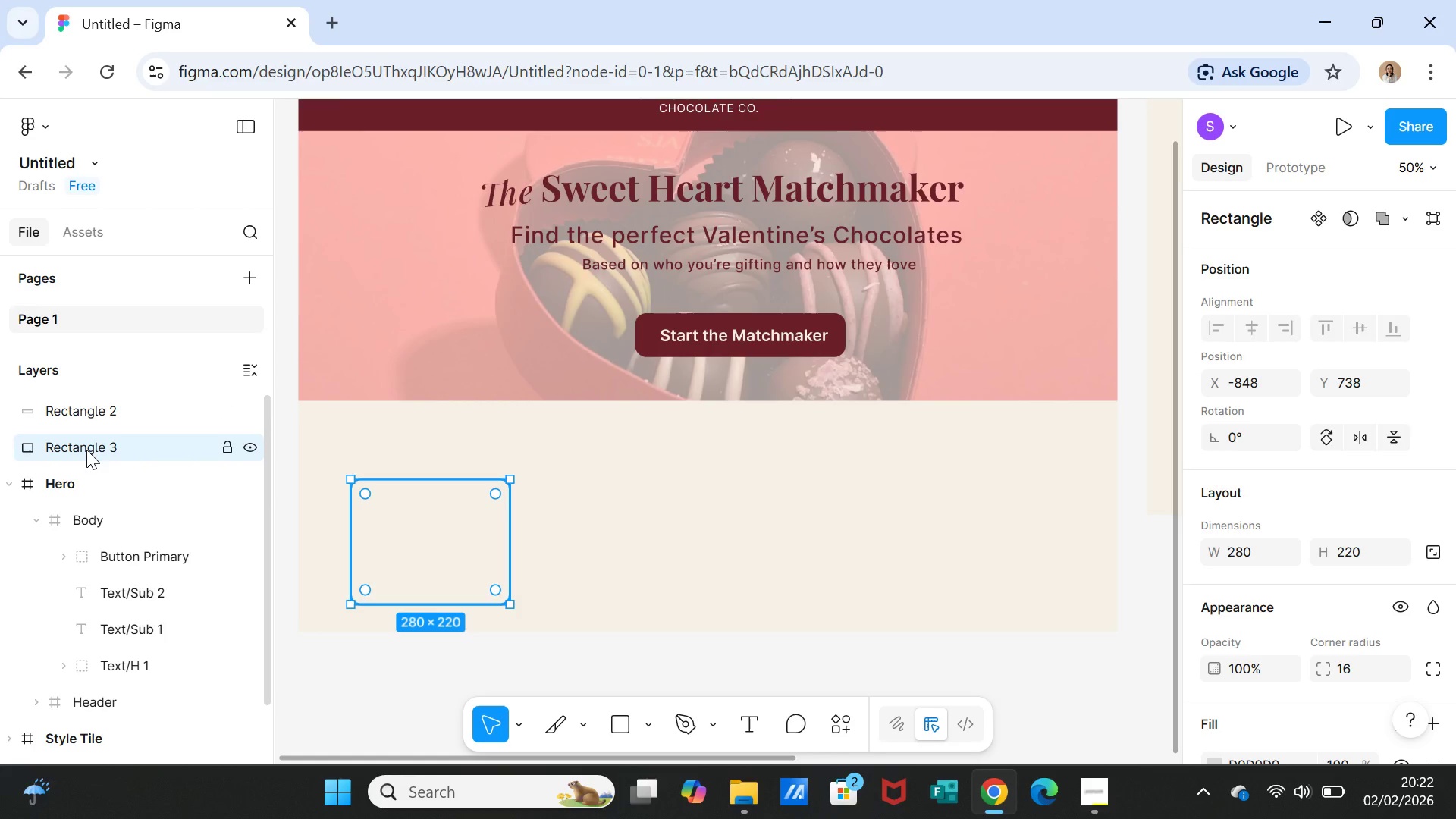 
left_click_drag(start_coordinate=[86, 450], to_coordinate=[142, 418])
 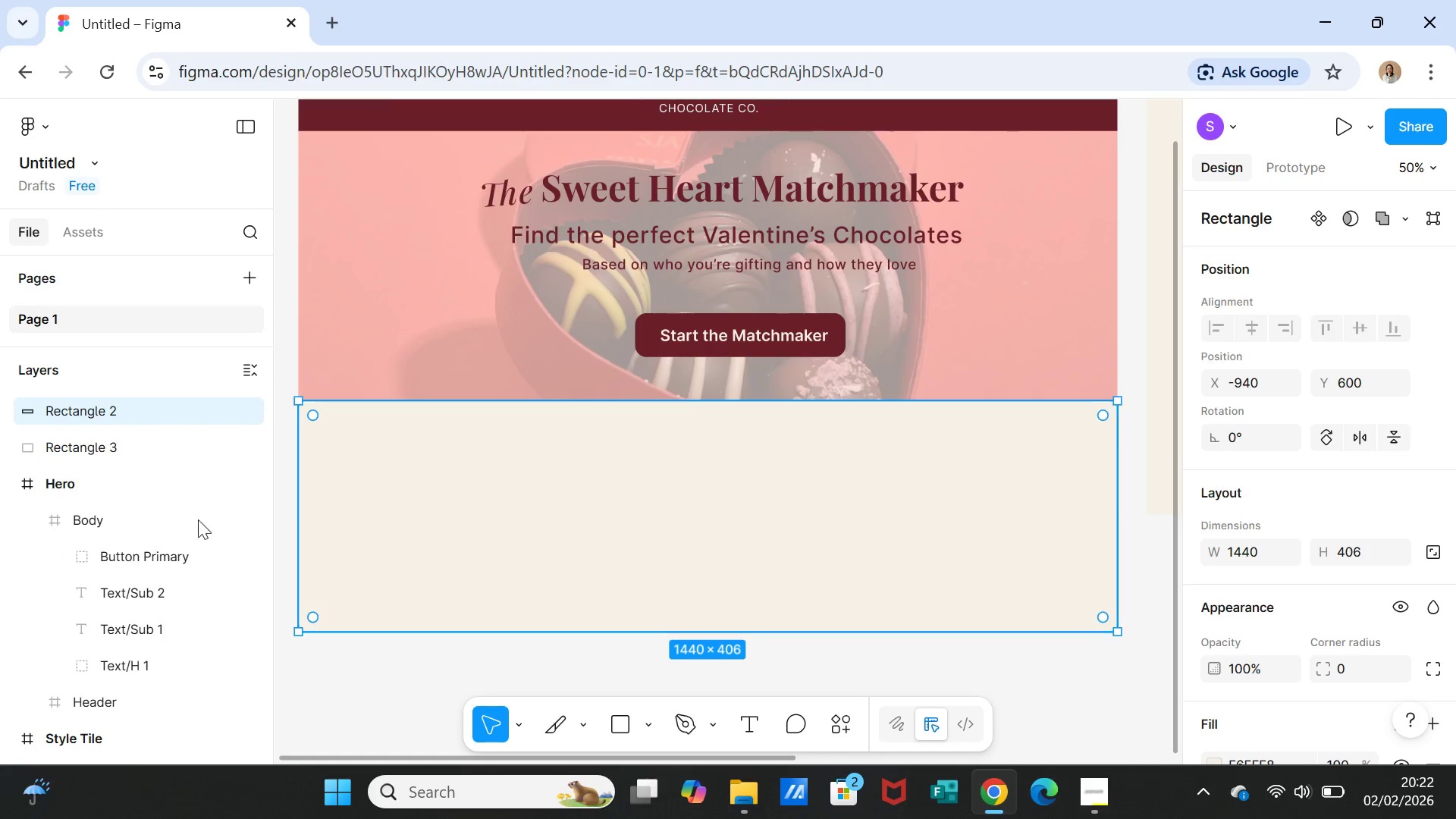 
left_click([105, 448])
 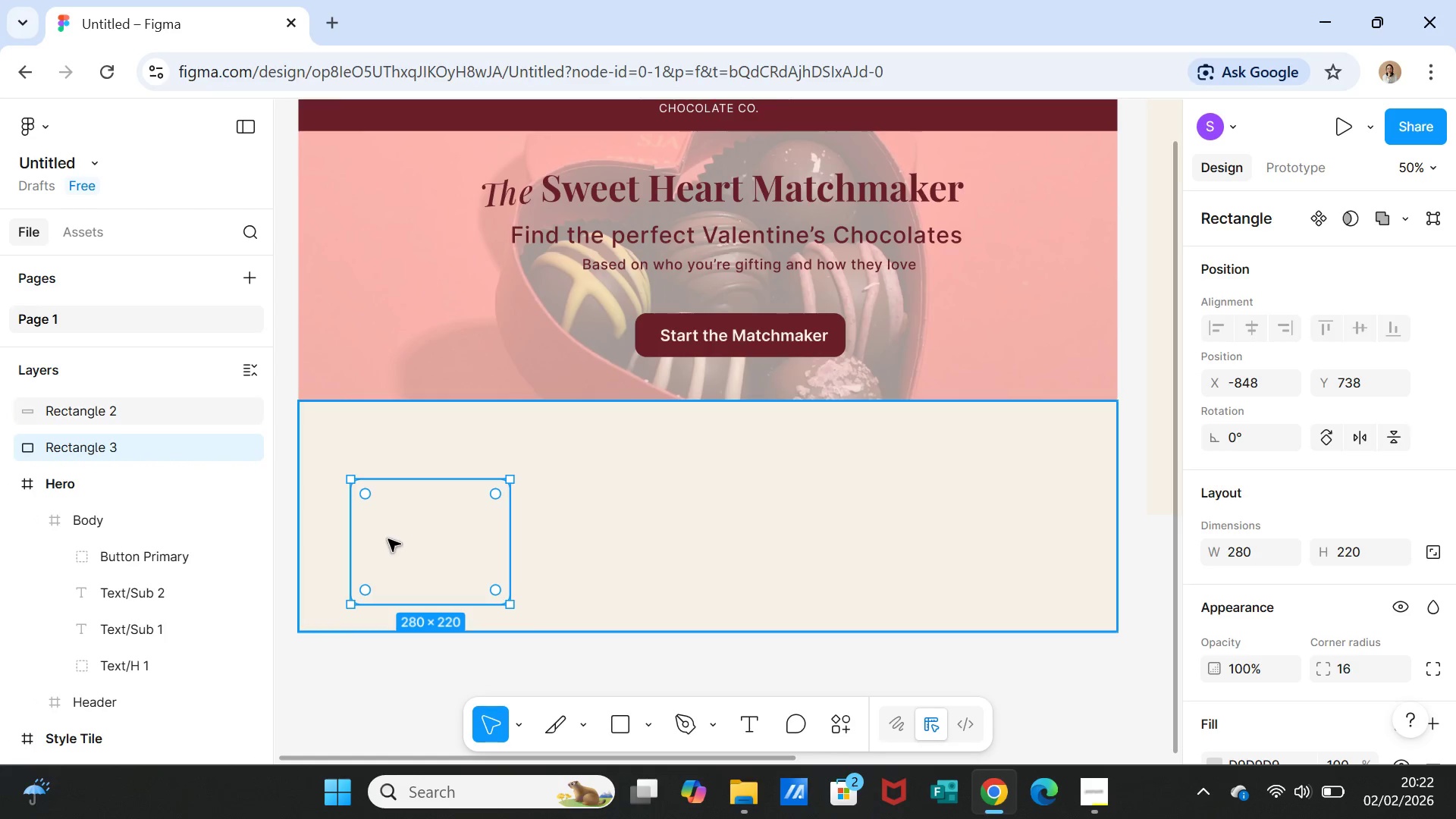 
left_click([389, 539])
 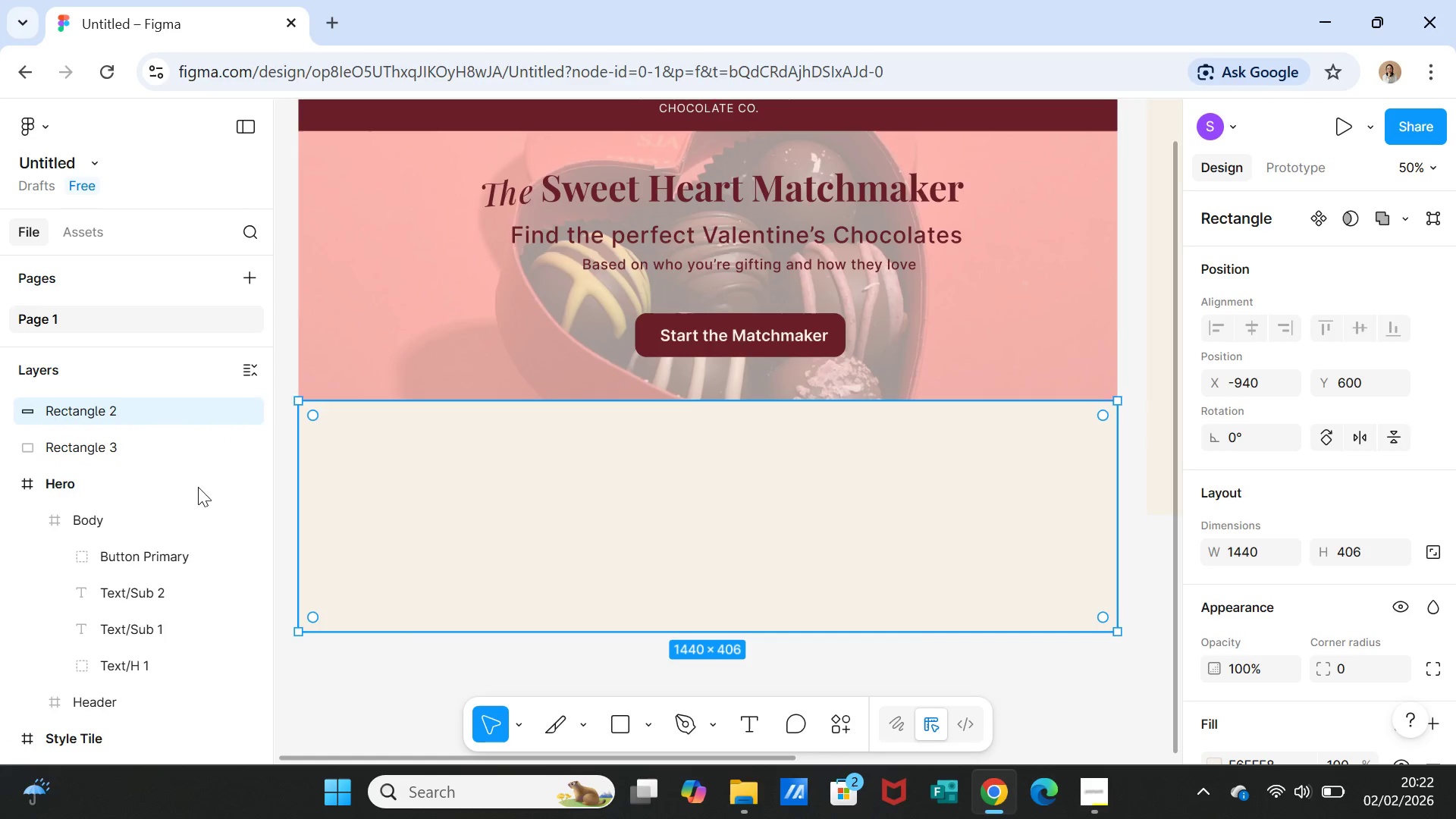 
left_click([111, 441])
 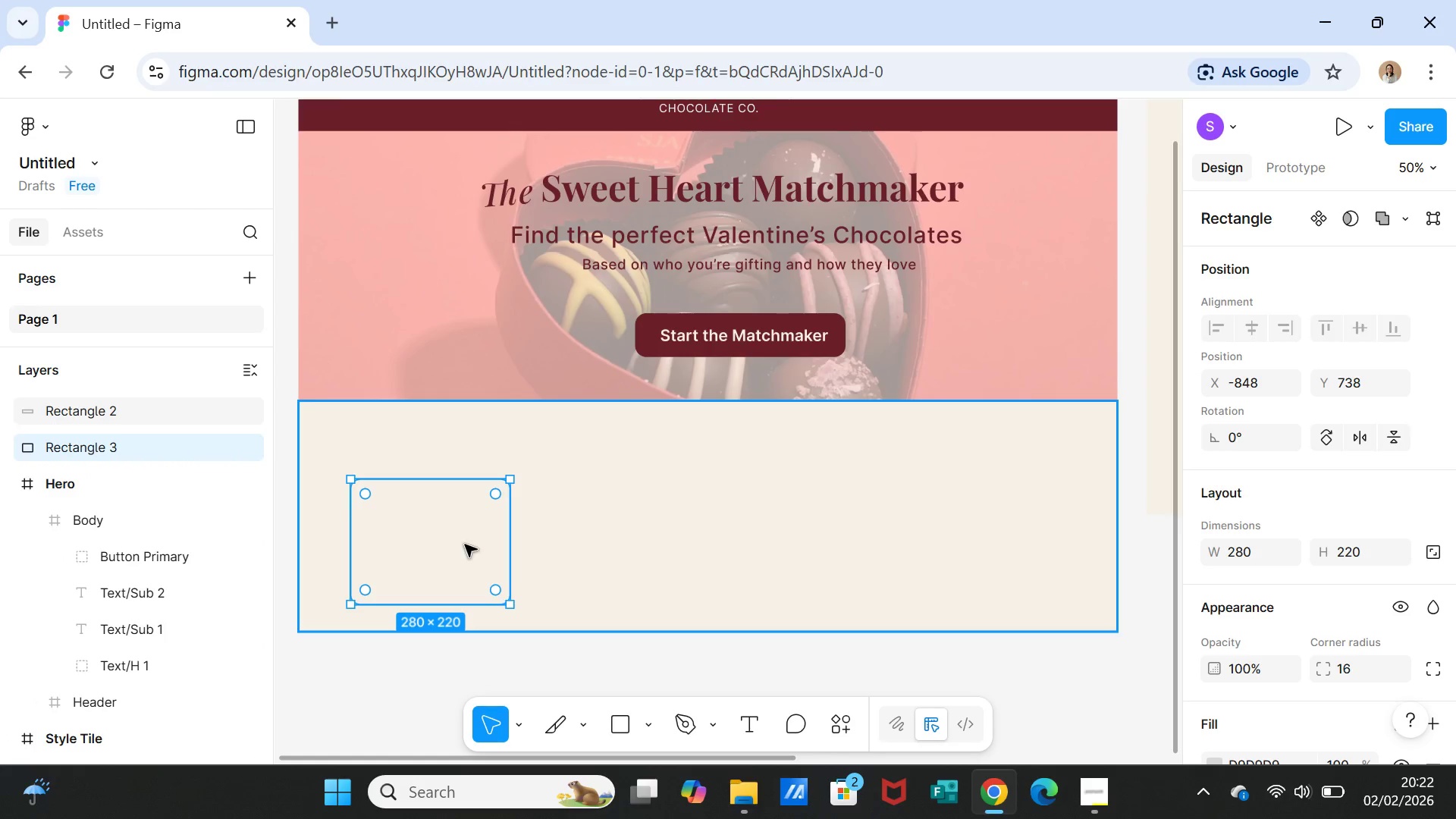 
left_click([465, 544])
 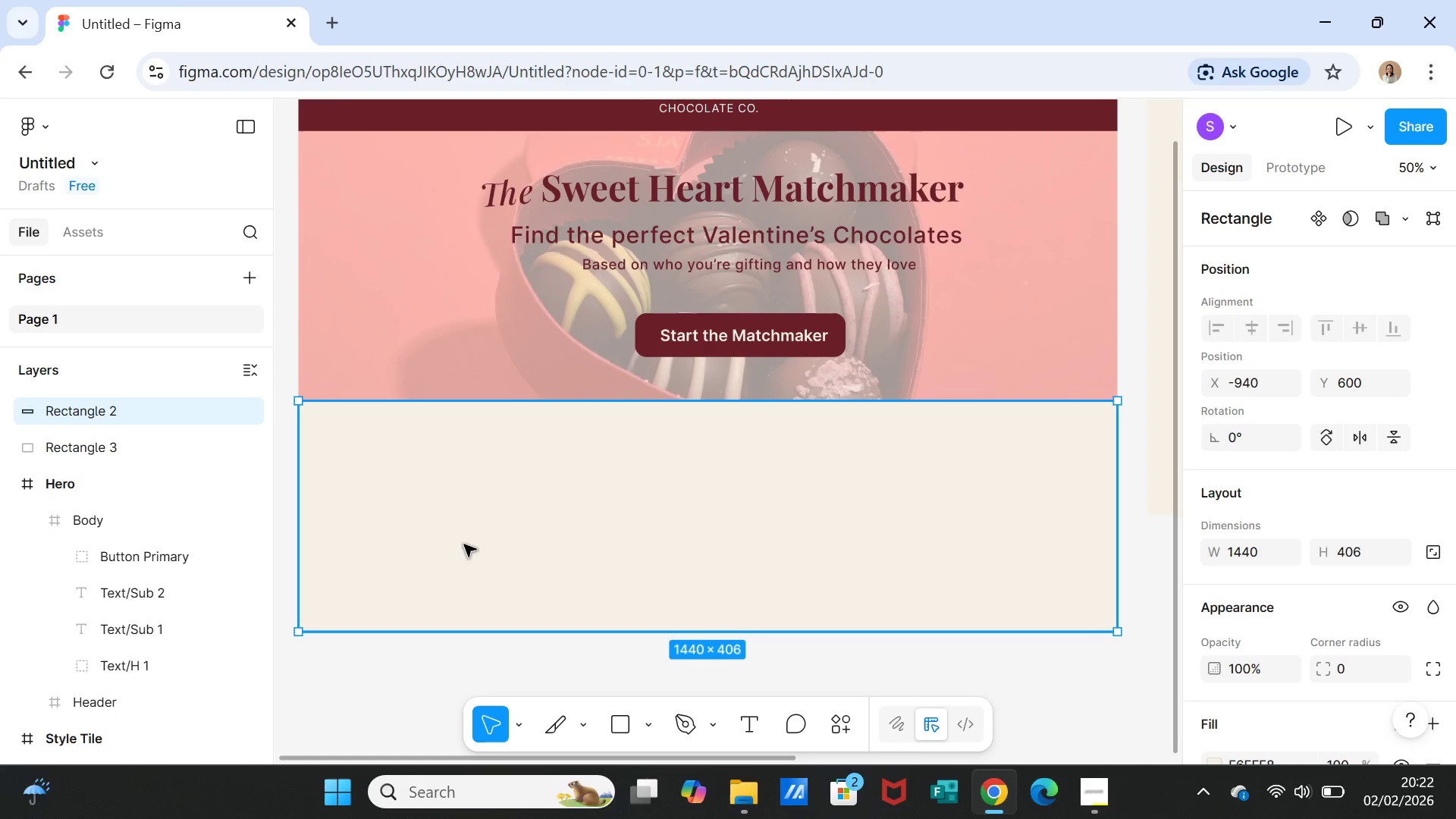 
left_click([464, 544])
 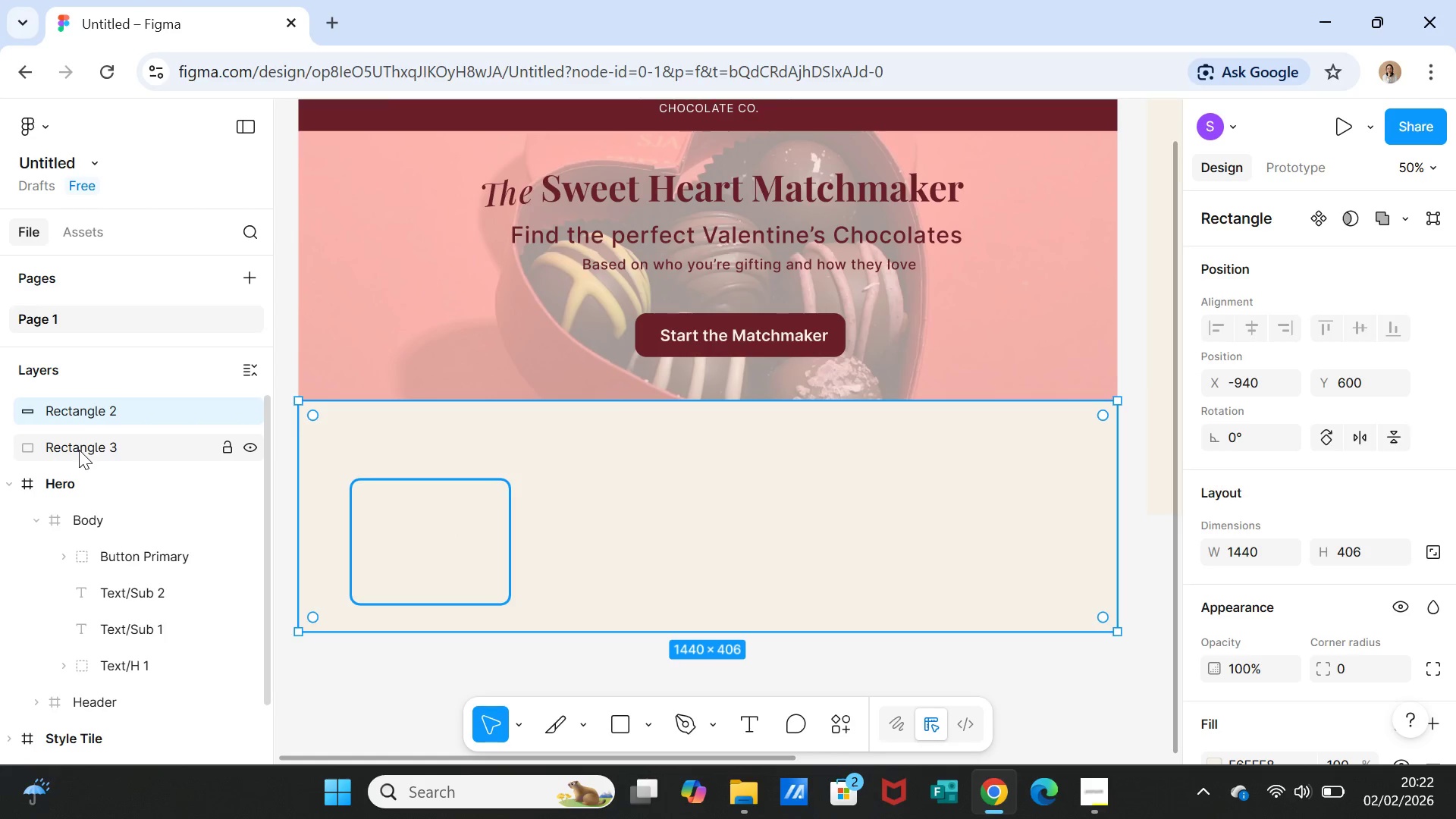 
left_click([79, 447])
 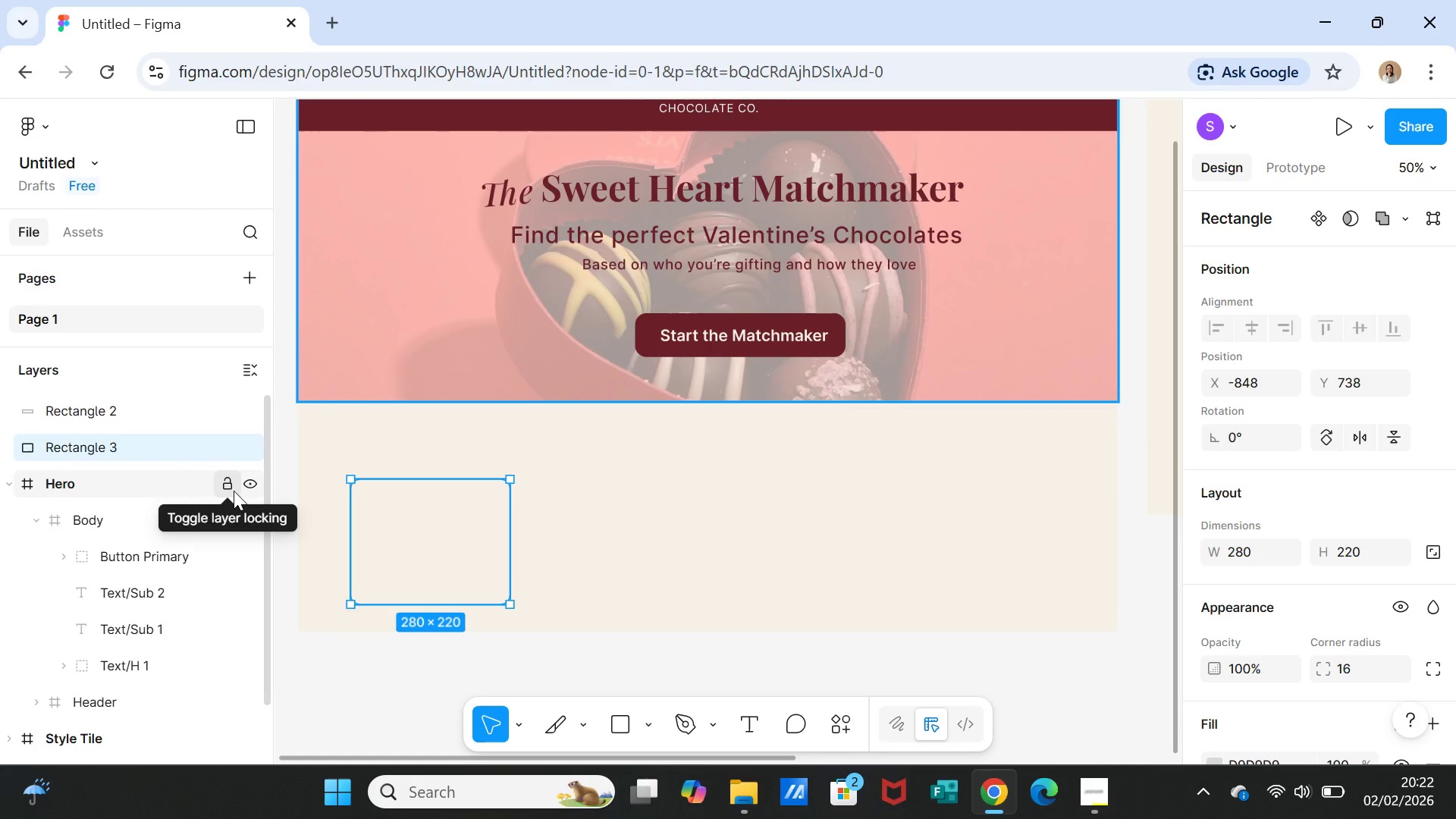 
wait(5.77)
 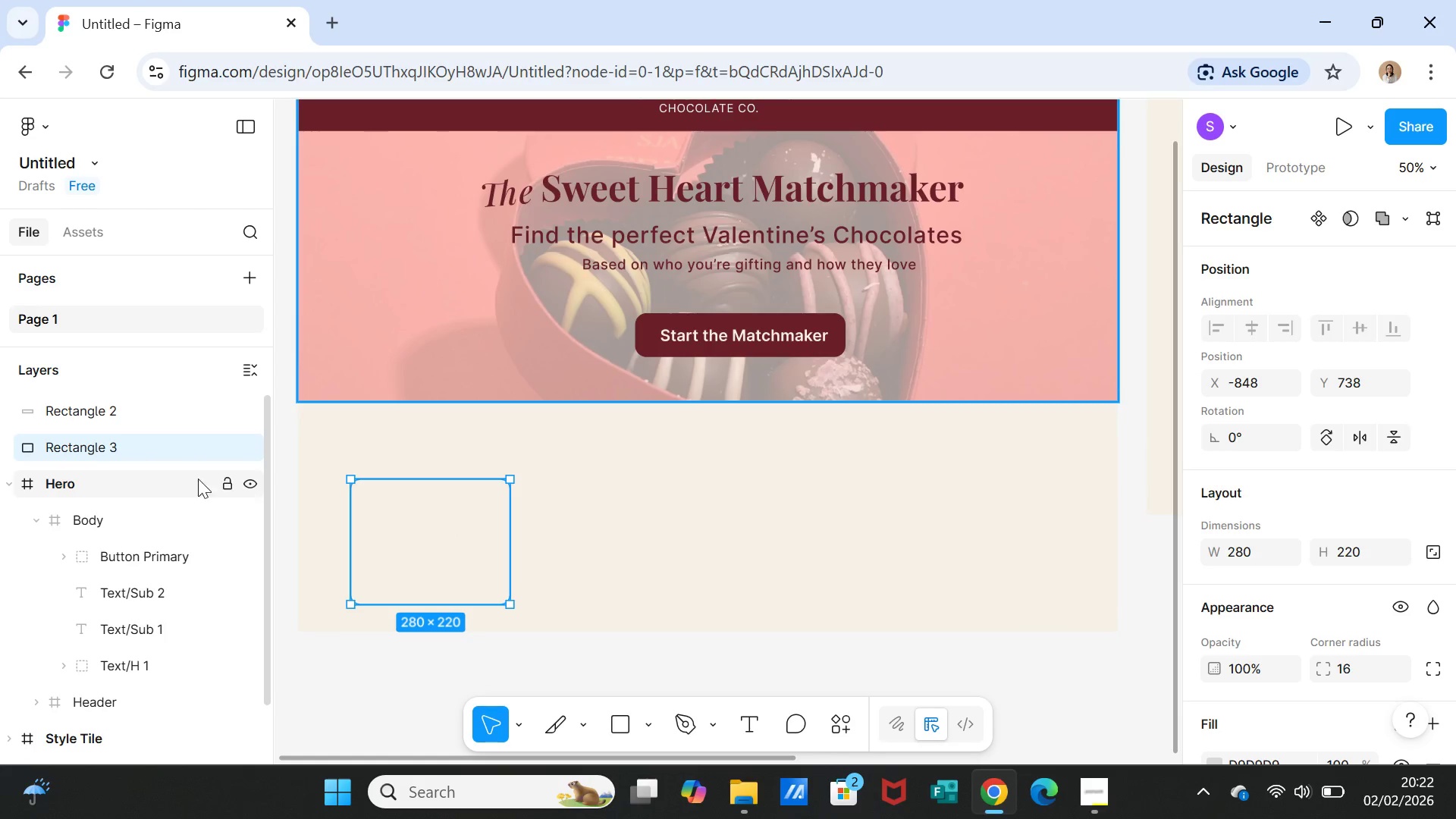 
key(Control+D)
 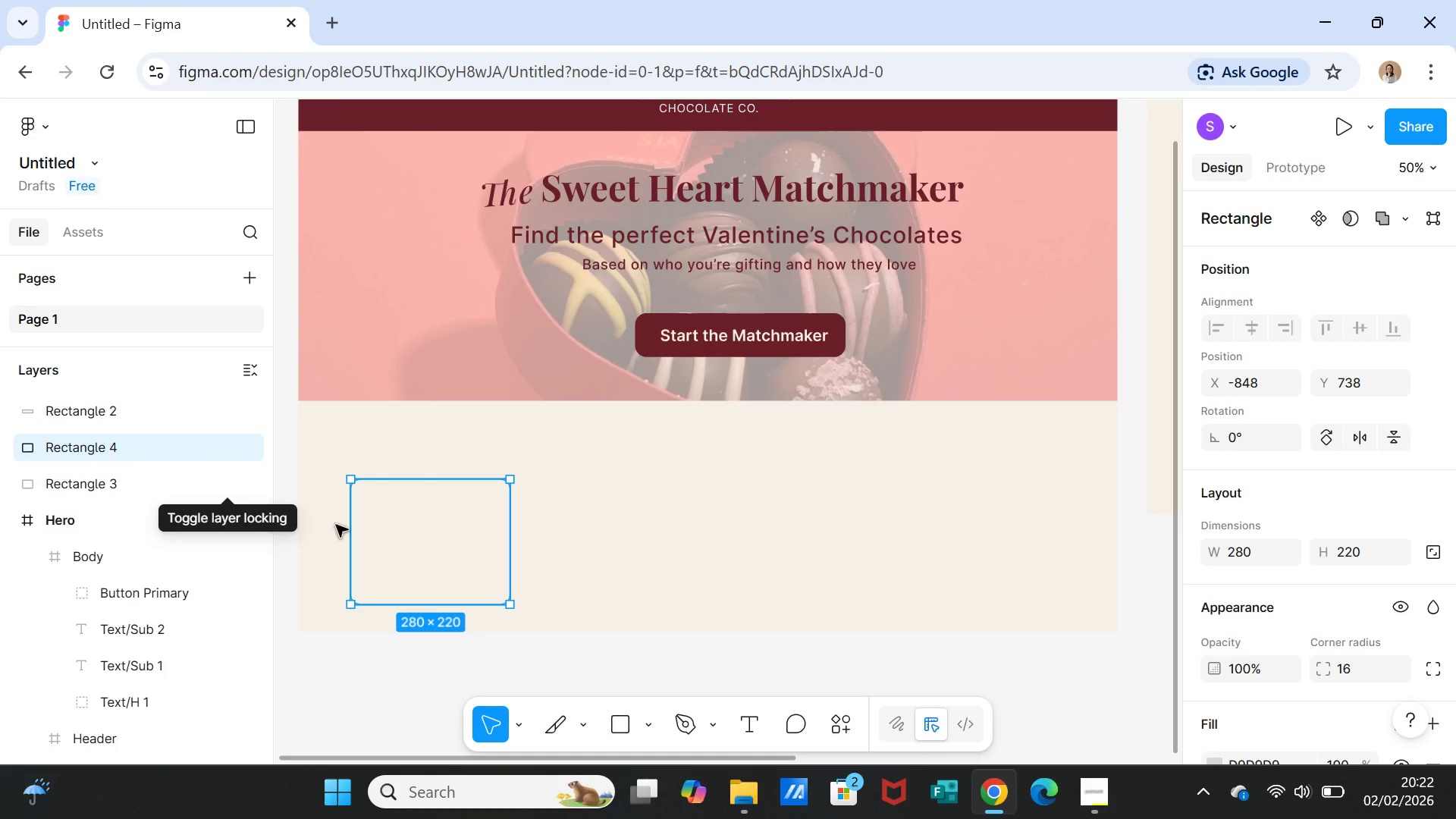 
left_click_drag(start_coordinate=[430, 565], to_coordinate=[604, 559])
 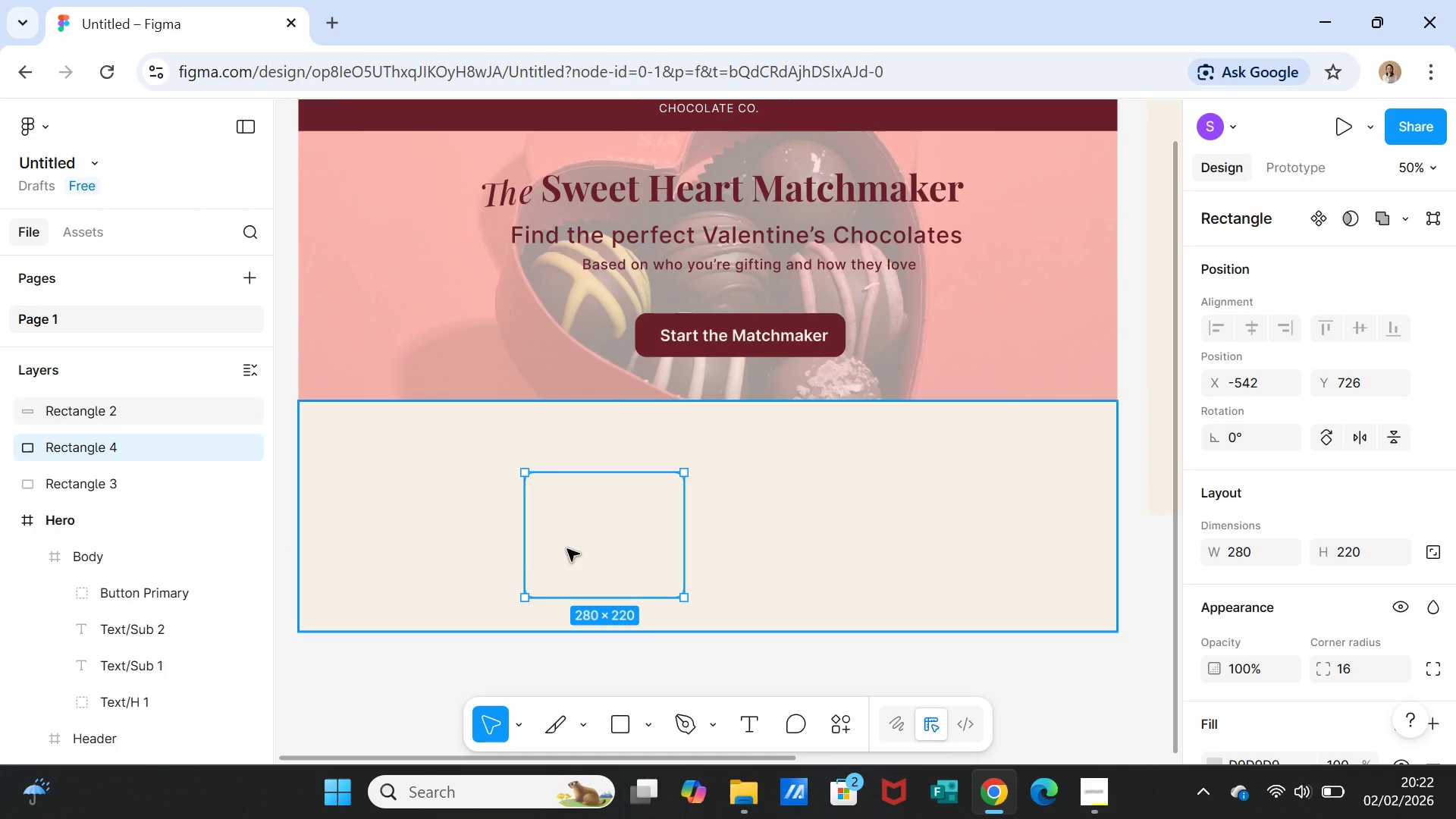 
left_click_drag(start_coordinate=[570, 549], to_coordinate=[585, 548])
 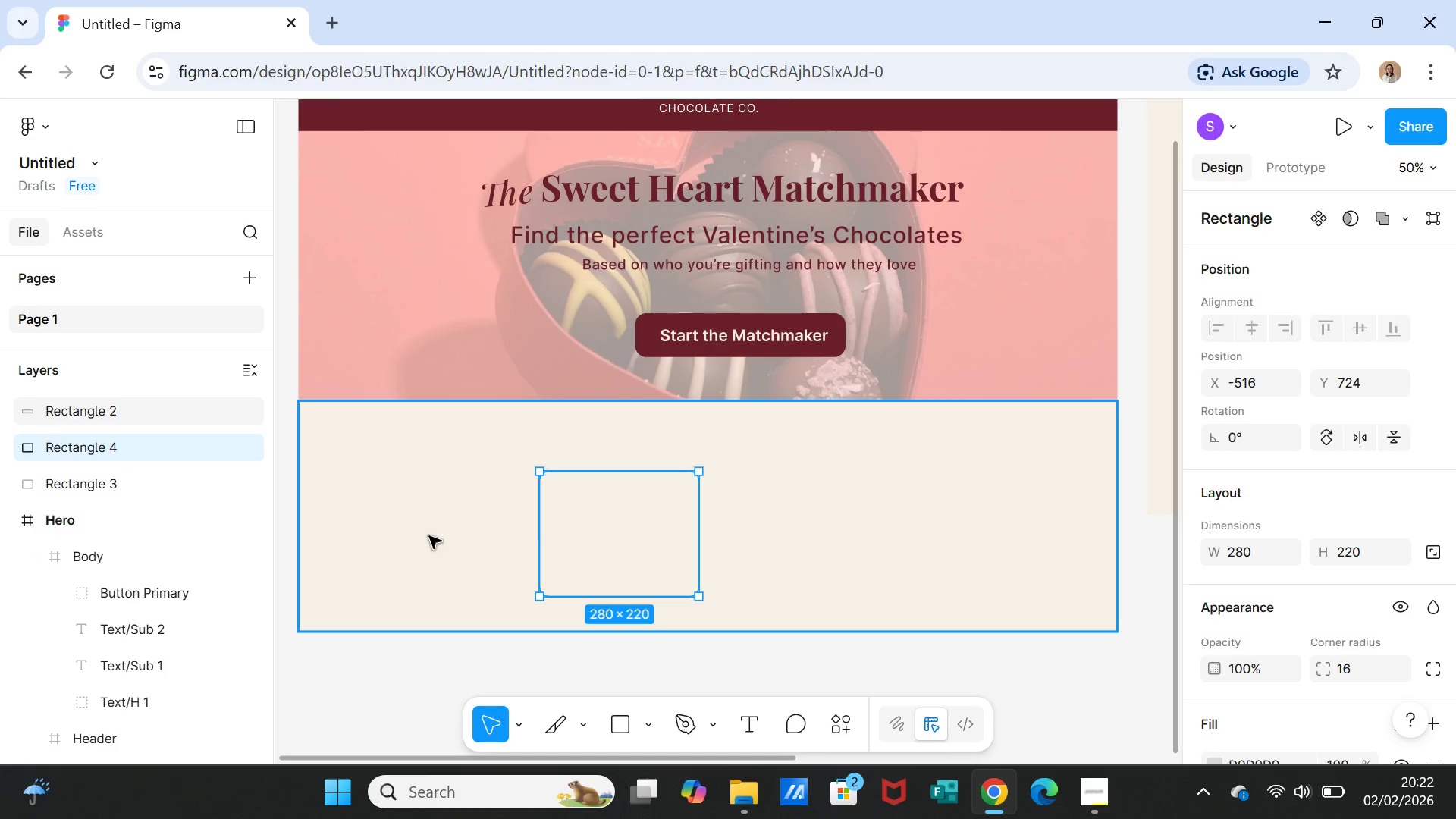 
left_click([429, 536])
 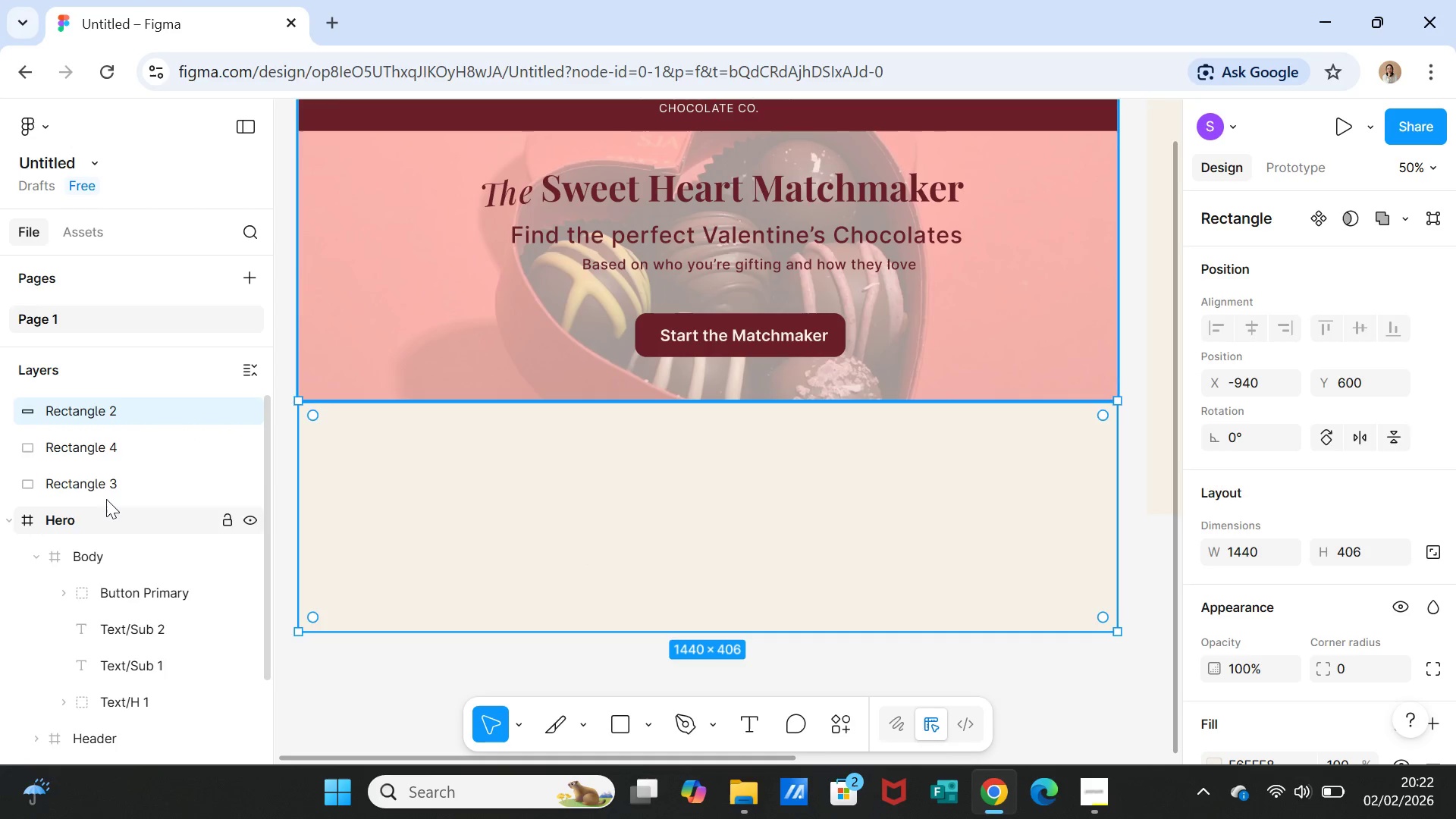 
left_click([100, 485])
 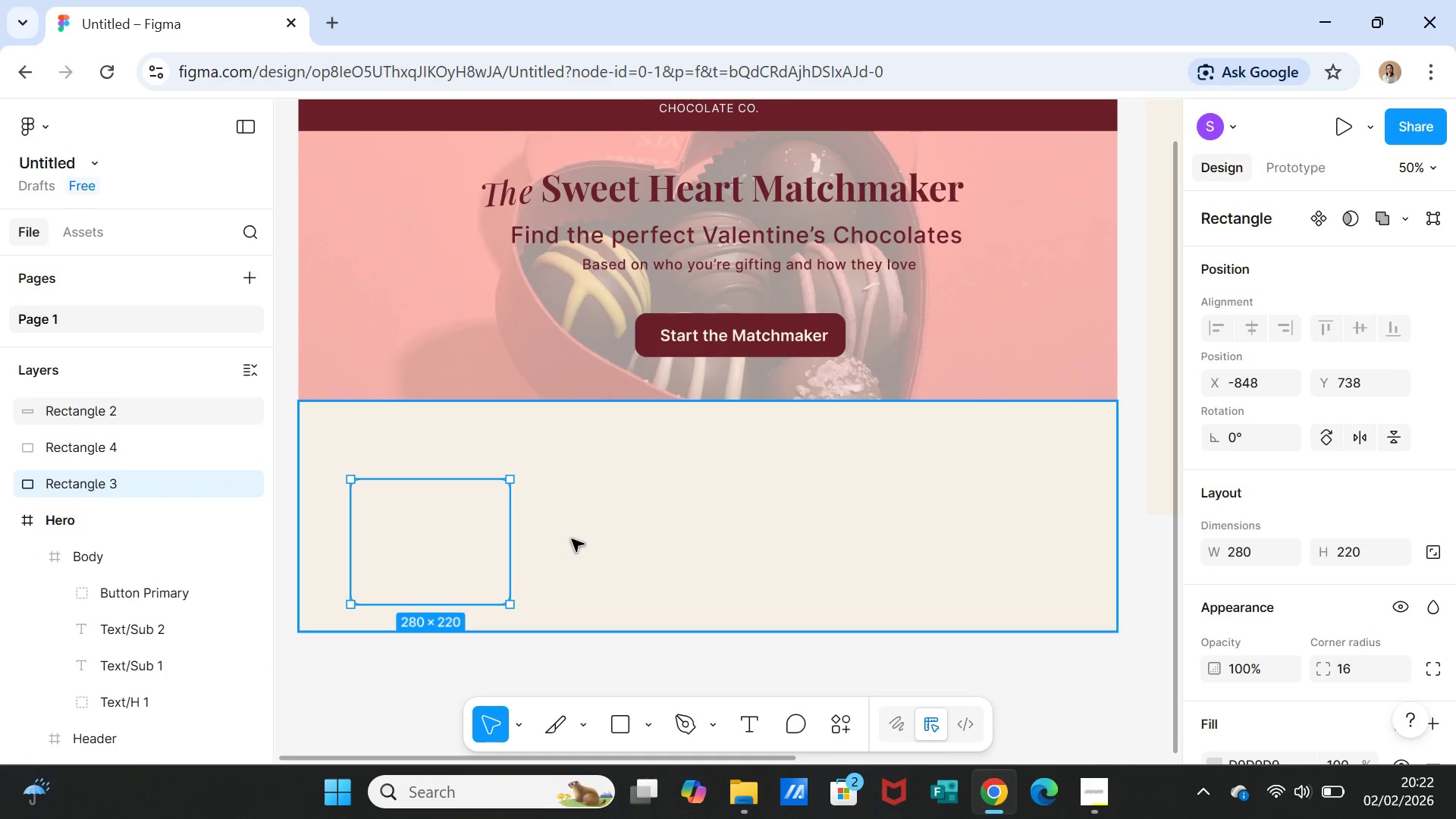 
left_click([577, 539])
 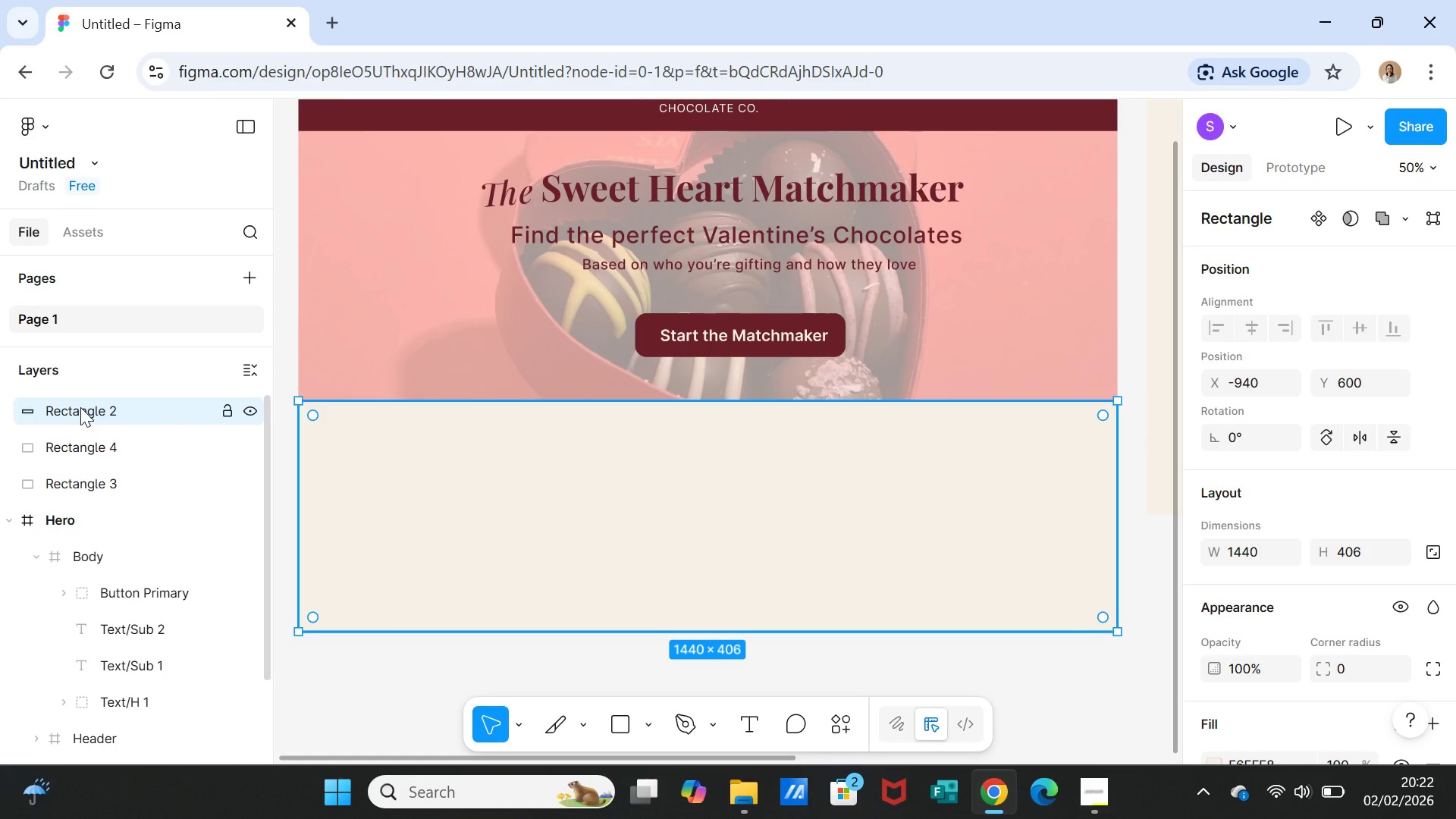 
left_click_drag(start_coordinate=[79, 402], to_coordinate=[93, 492])
 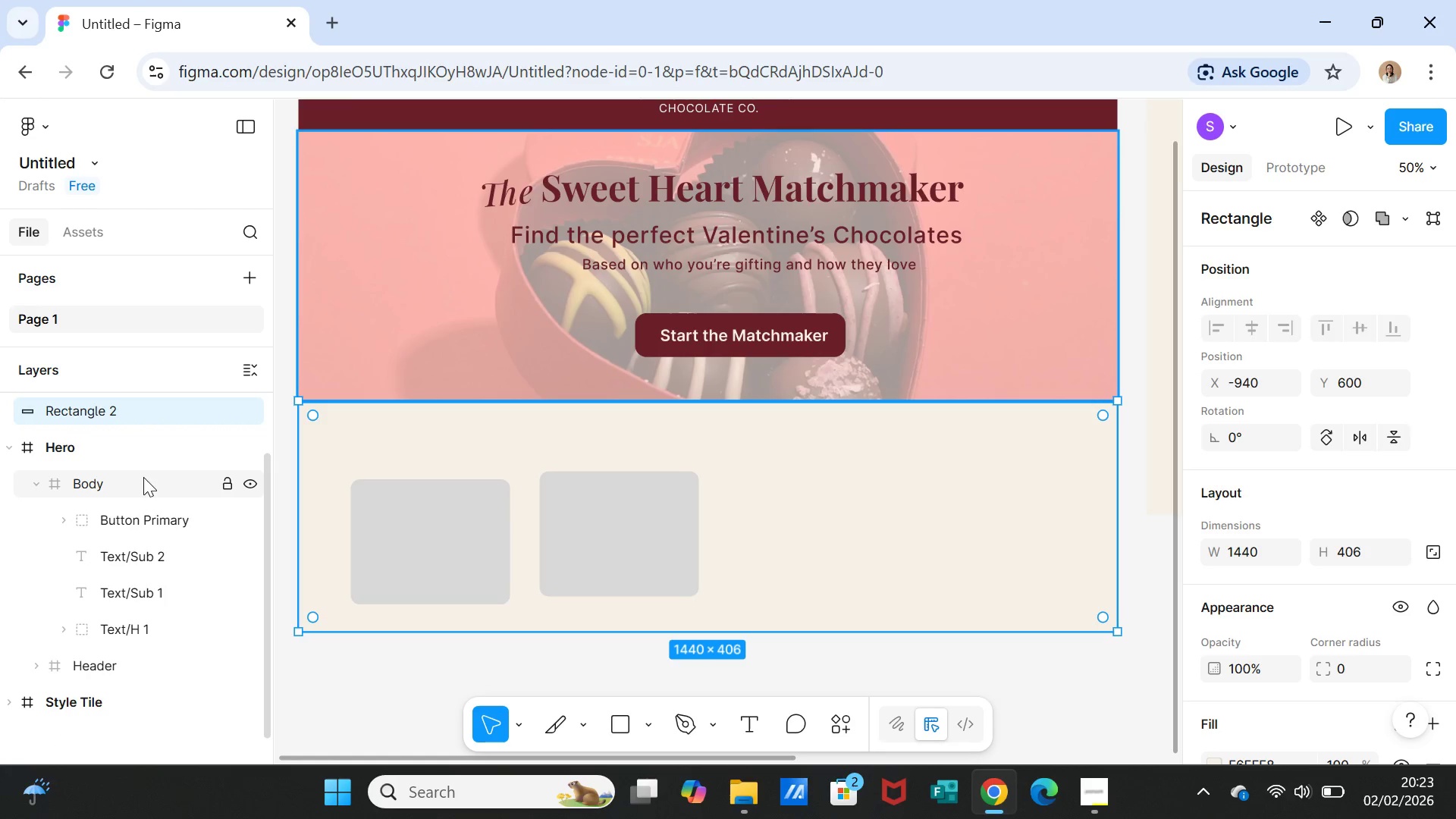 
scroll: coordinate [153, 491], scroll_direction: down, amount: 2.0
 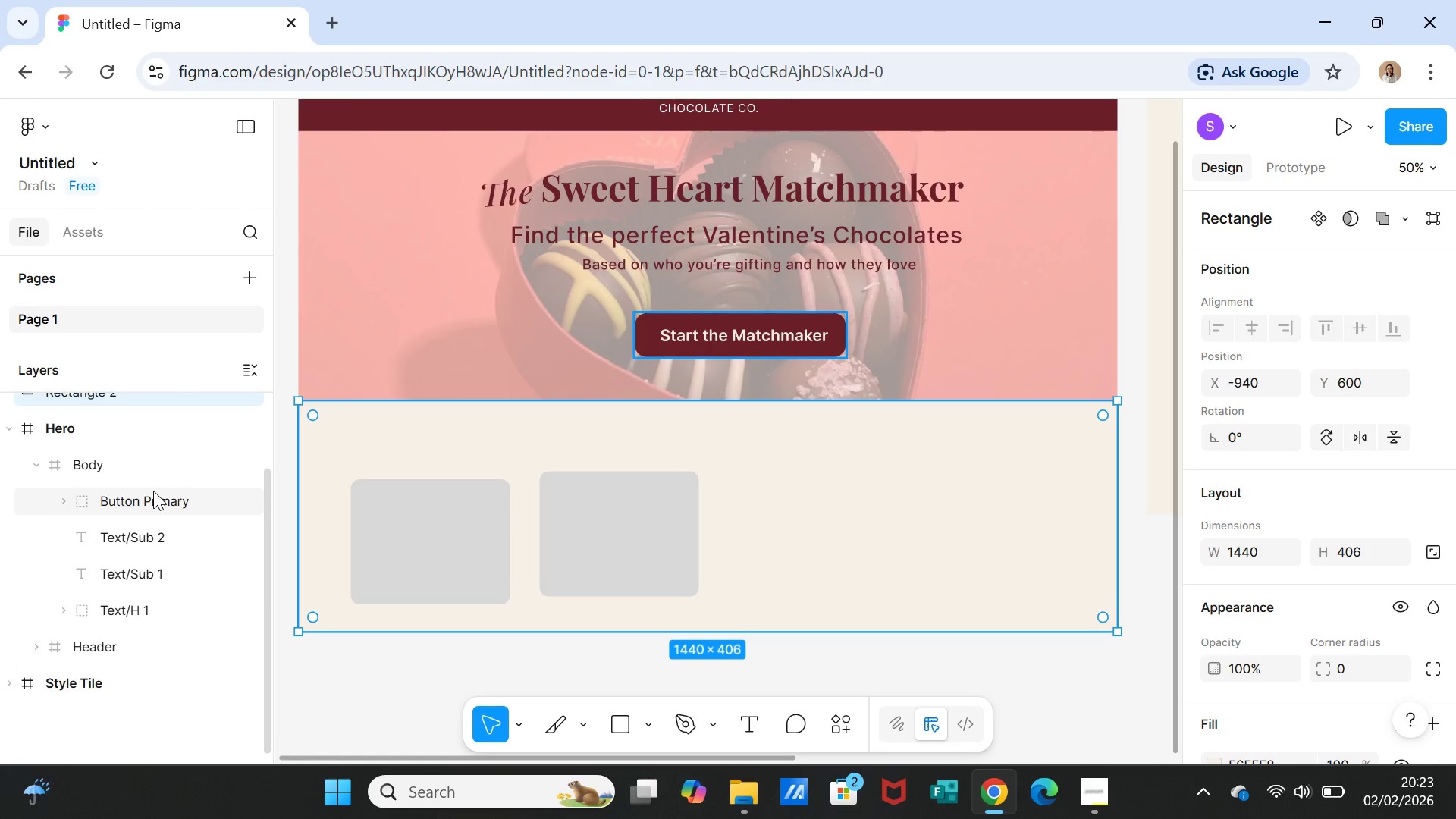 
scroll: coordinate [153, 491], scroll_direction: up, amount: 2.0
 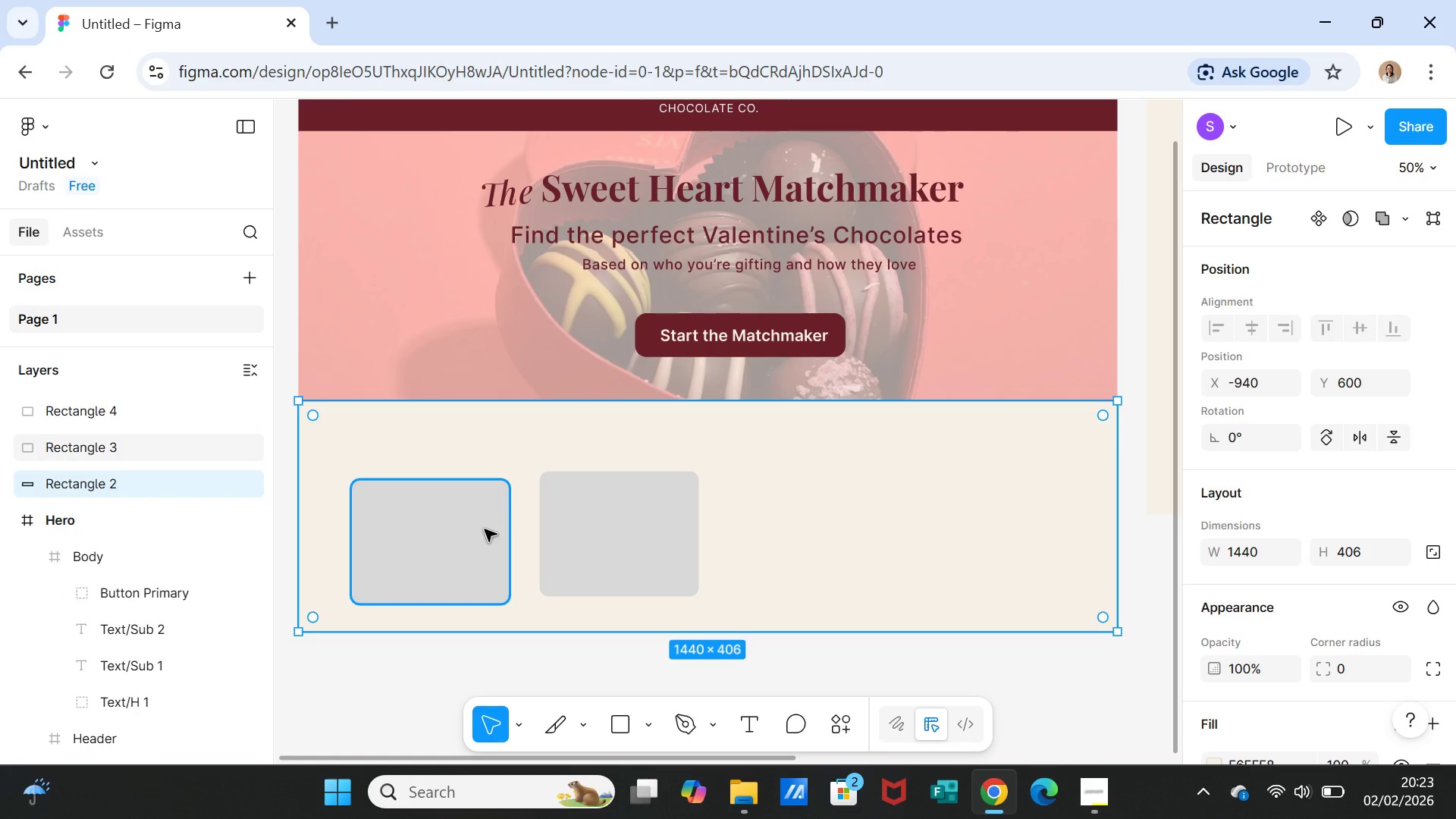 
left_click([485, 529])
 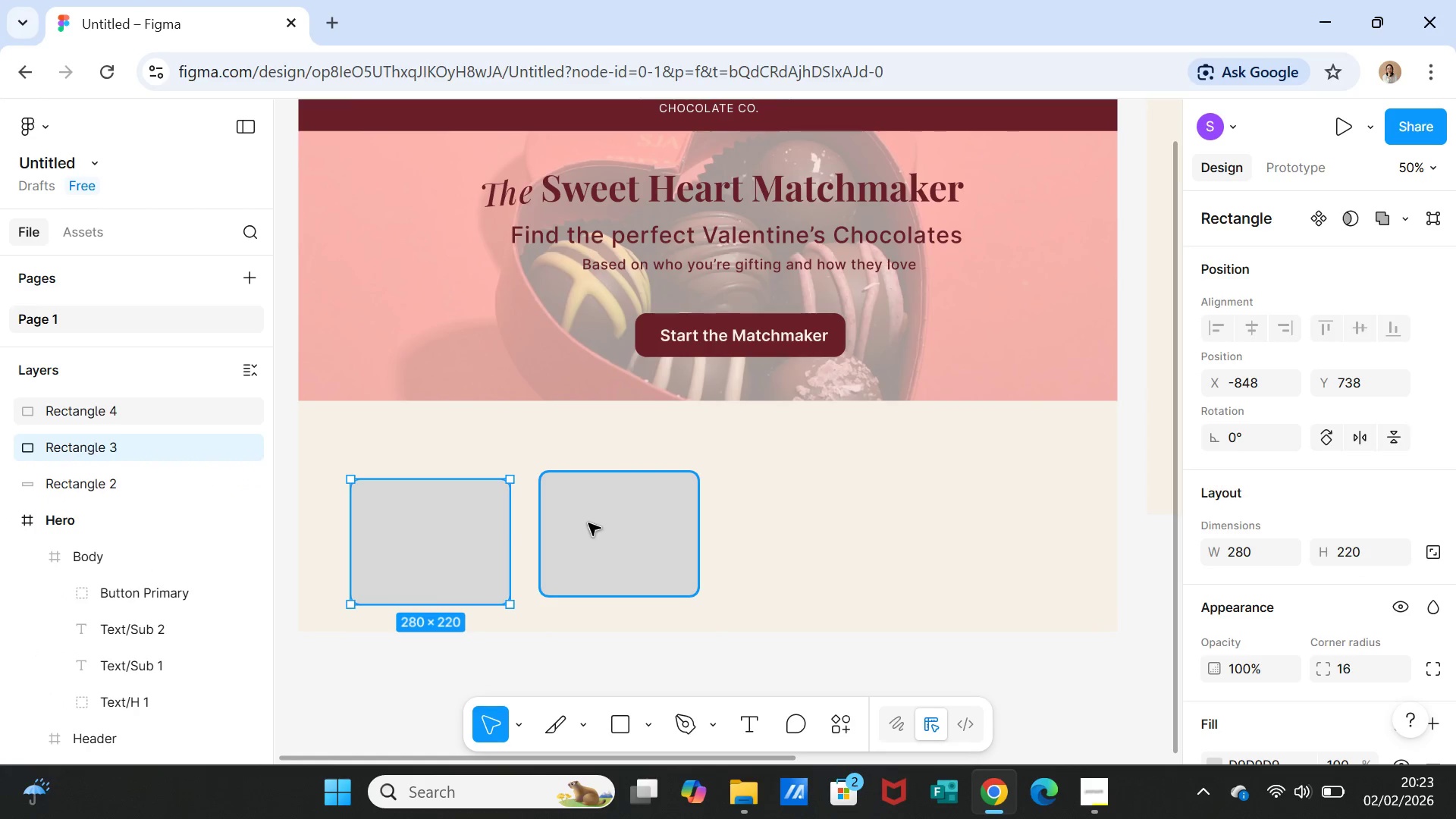 
left_click([592, 523])
 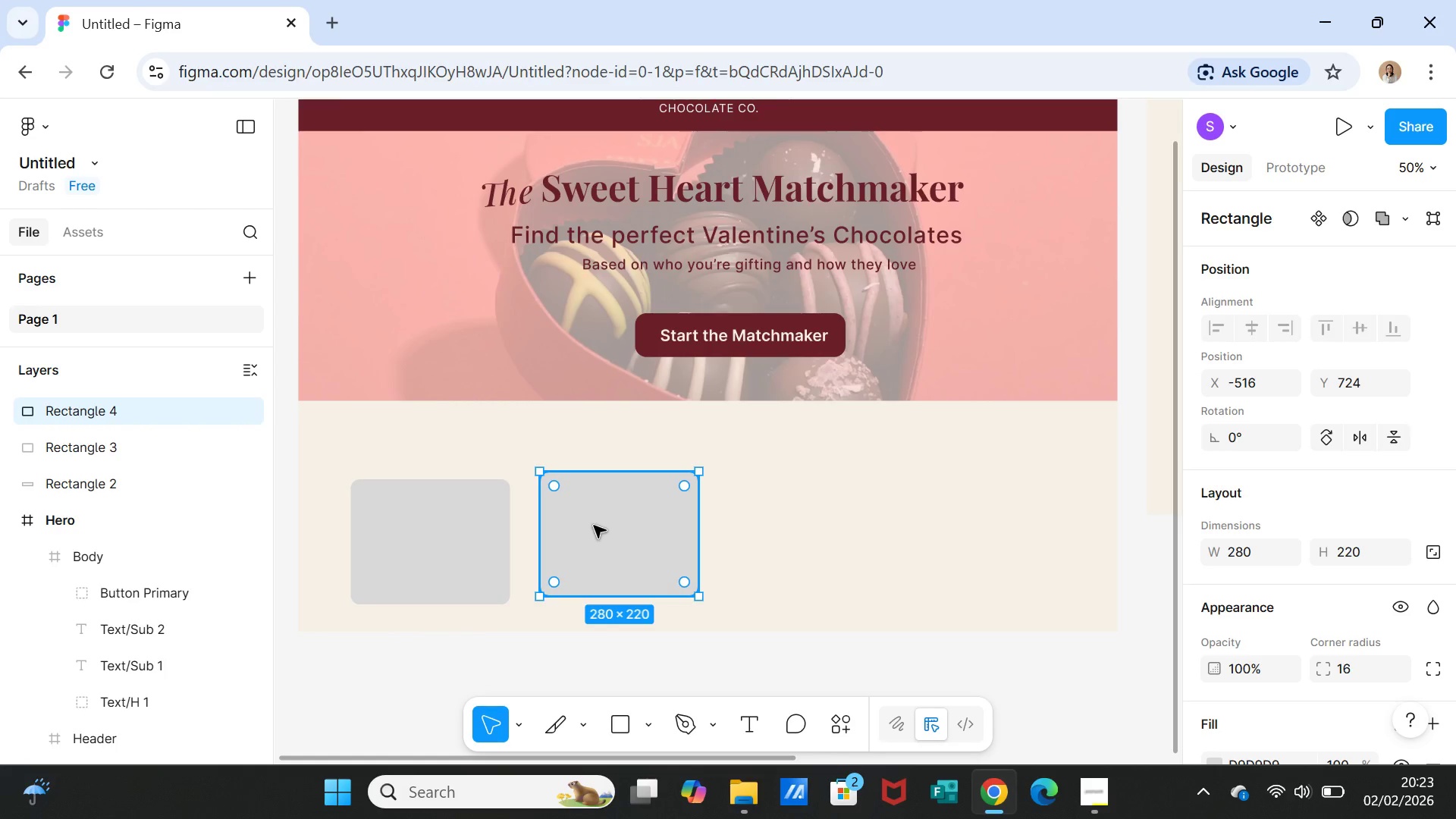 
left_click_drag(start_coordinate=[594, 526], to_coordinate=[594, 534])
 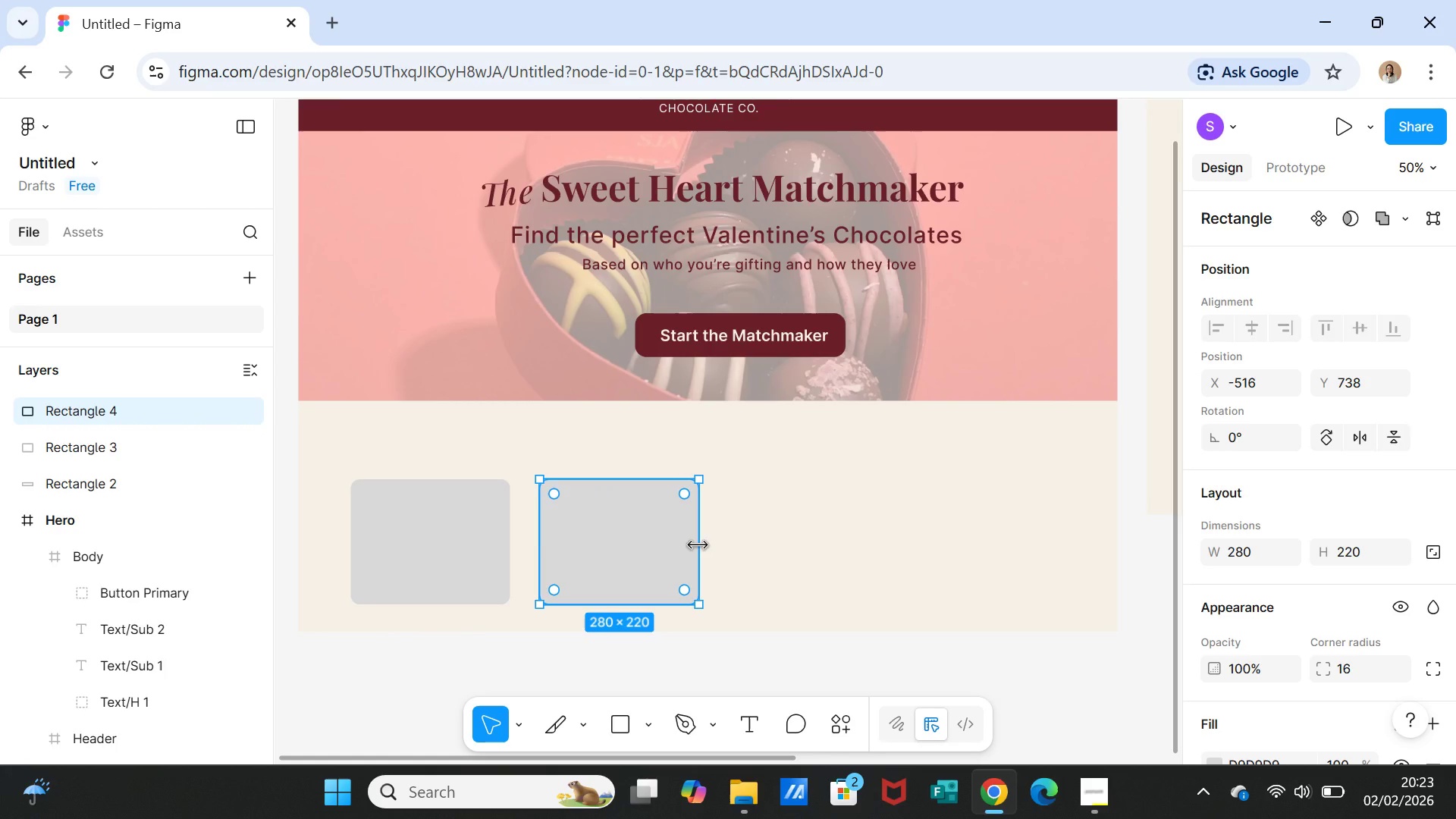 
key(Control+D)
 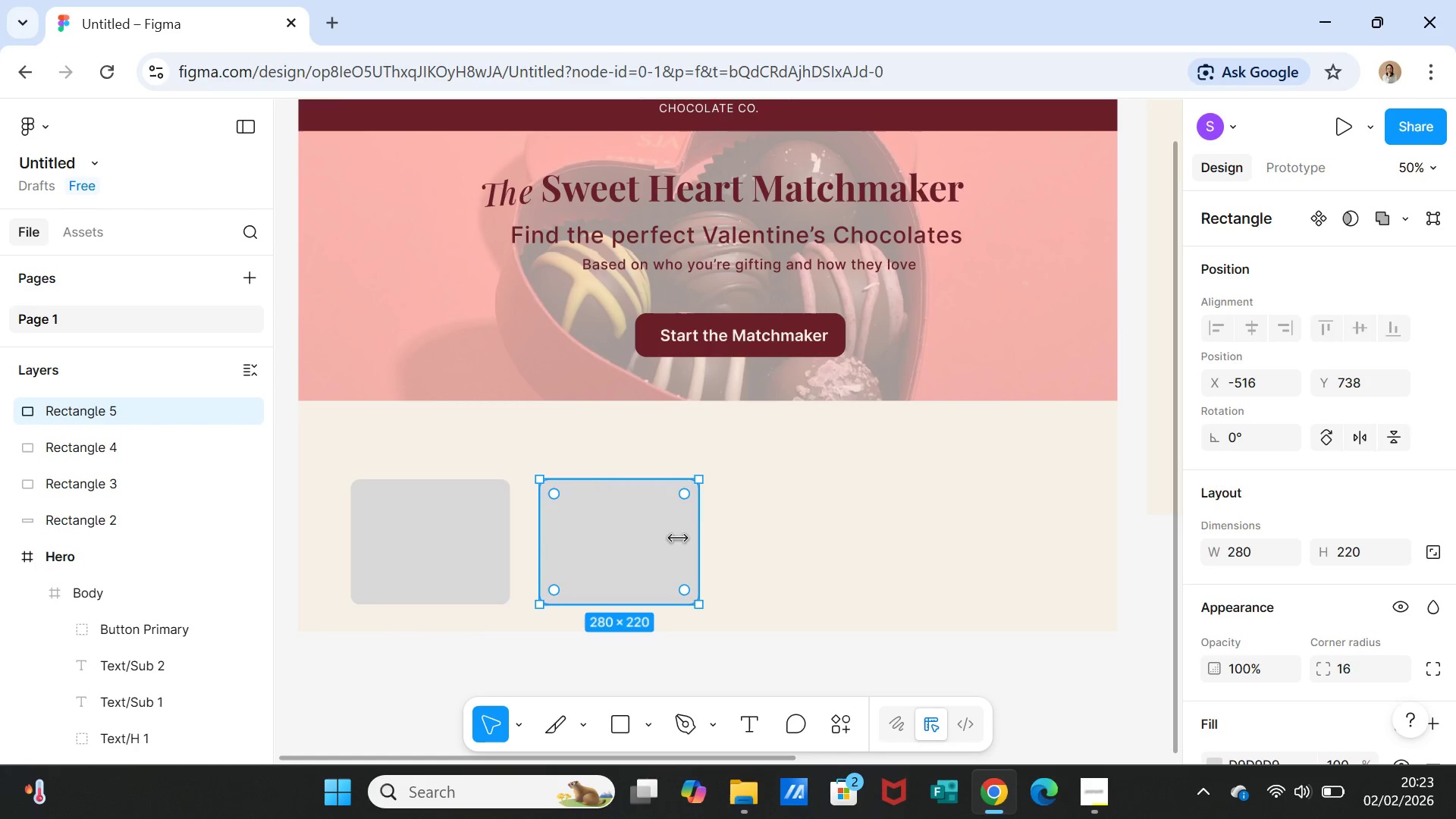 
left_click_drag(start_coordinate=[661, 539], to_coordinate=[838, 538])
 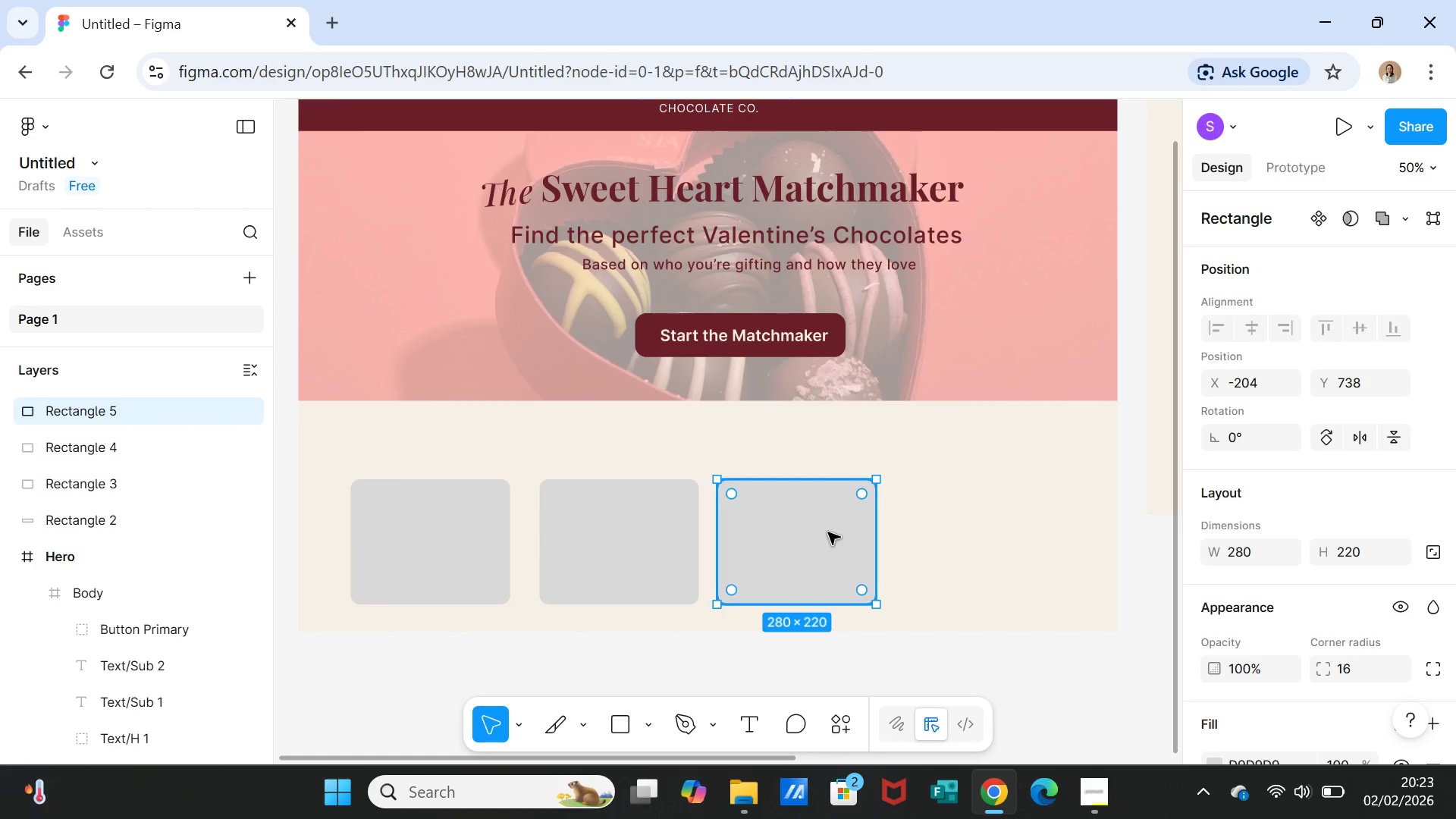 
key(Control+D)
 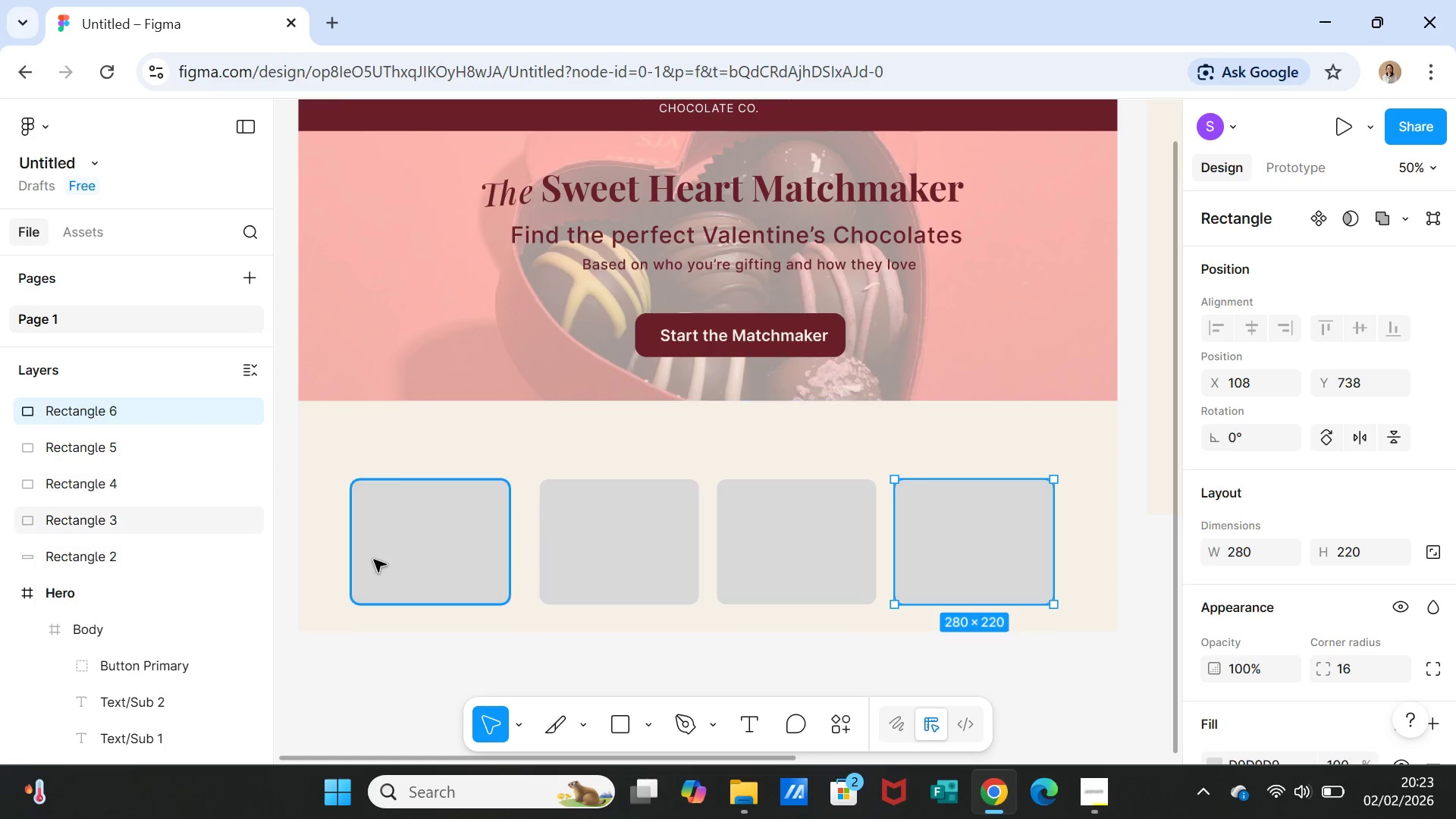 
left_click_drag(start_coordinate=[392, 561], to_coordinate=[360, 561])
 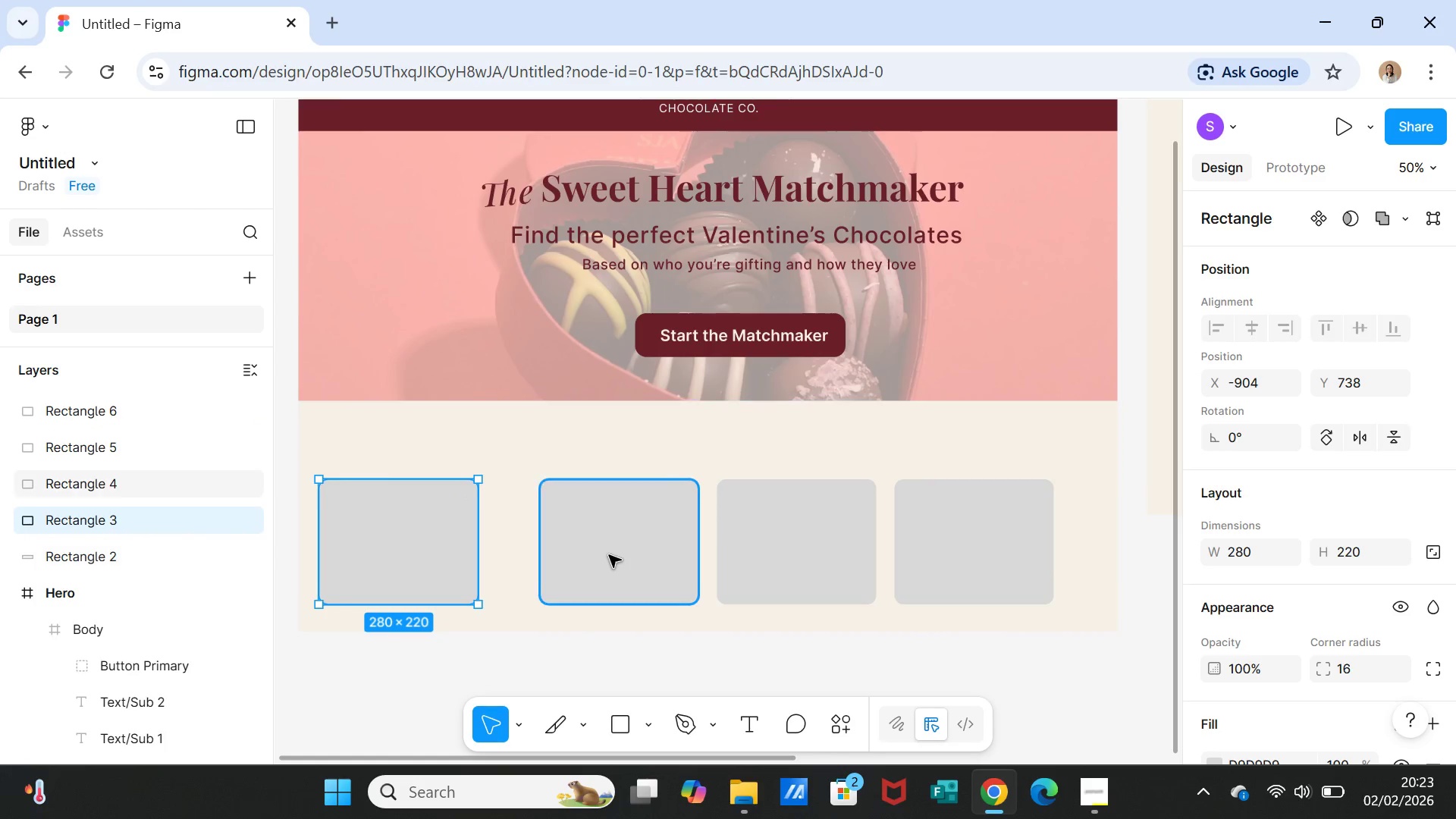 
left_click_drag(start_coordinate=[609, 555], to_coordinate=[557, 557])
 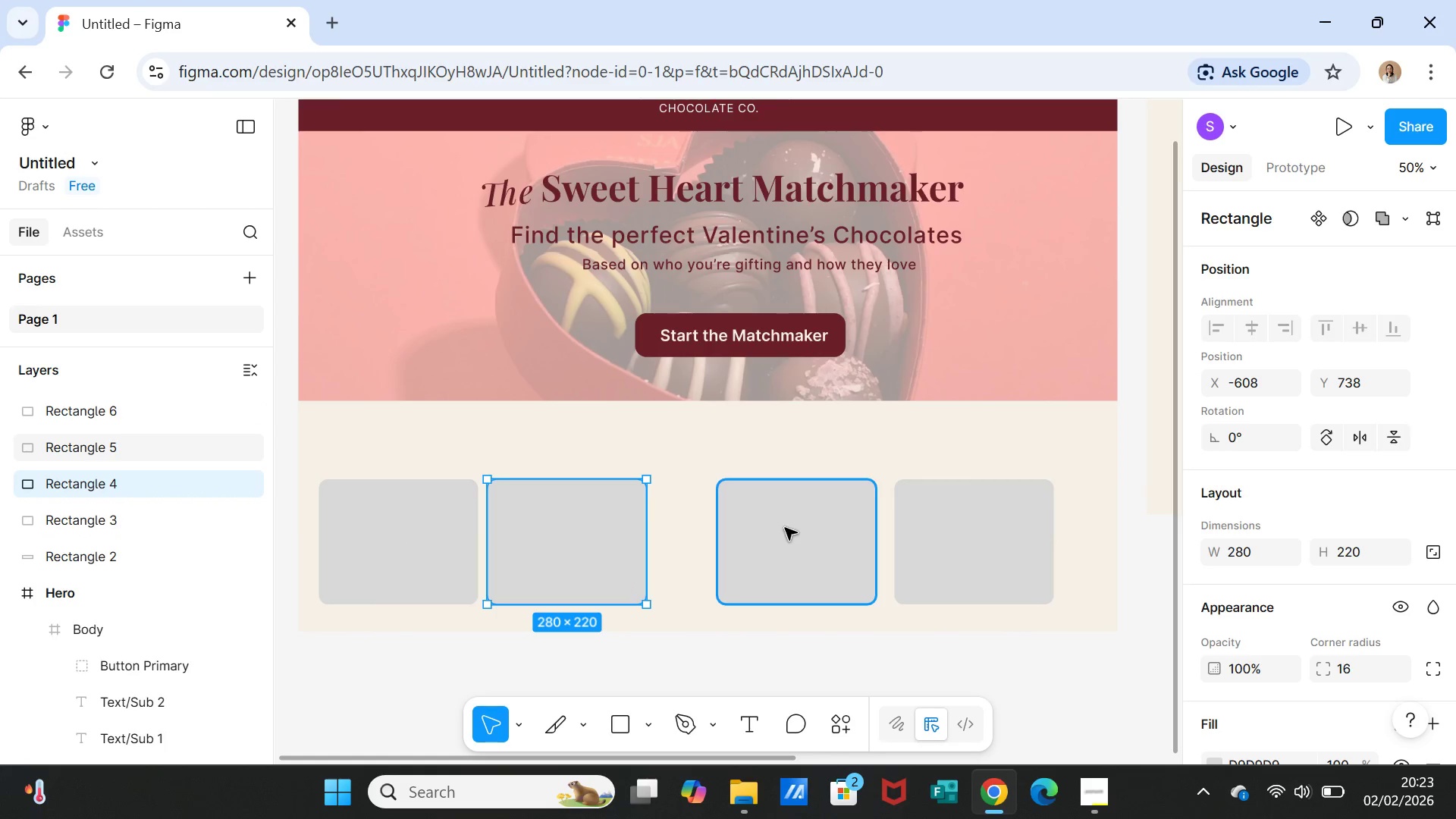 
left_click_drag(start_coordinate=[785, 529], to_coordinate=[742, 526])
 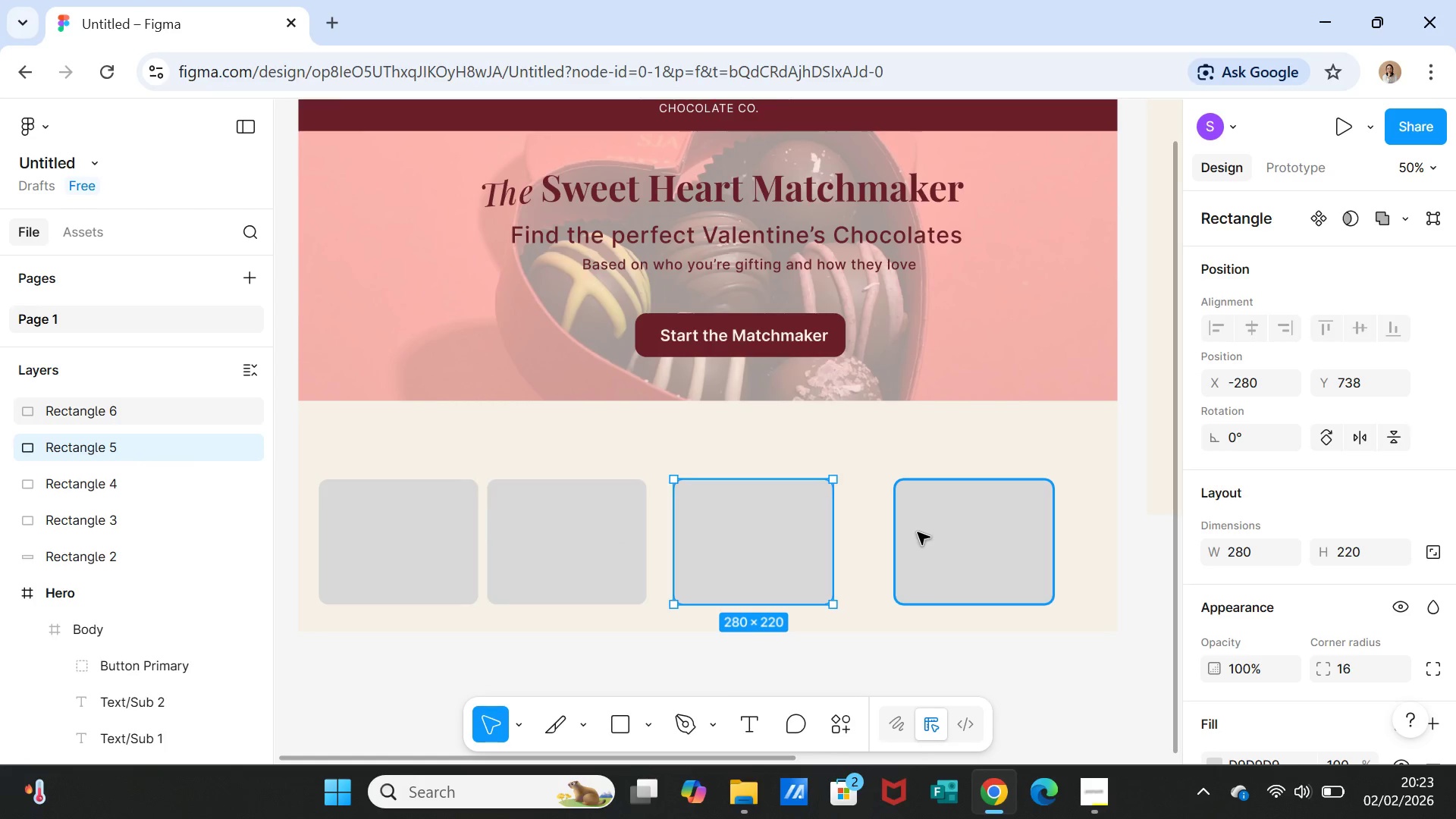 
left_click_drag(start_coordinate=[918, 532], to_coordinate=[871, 532])
 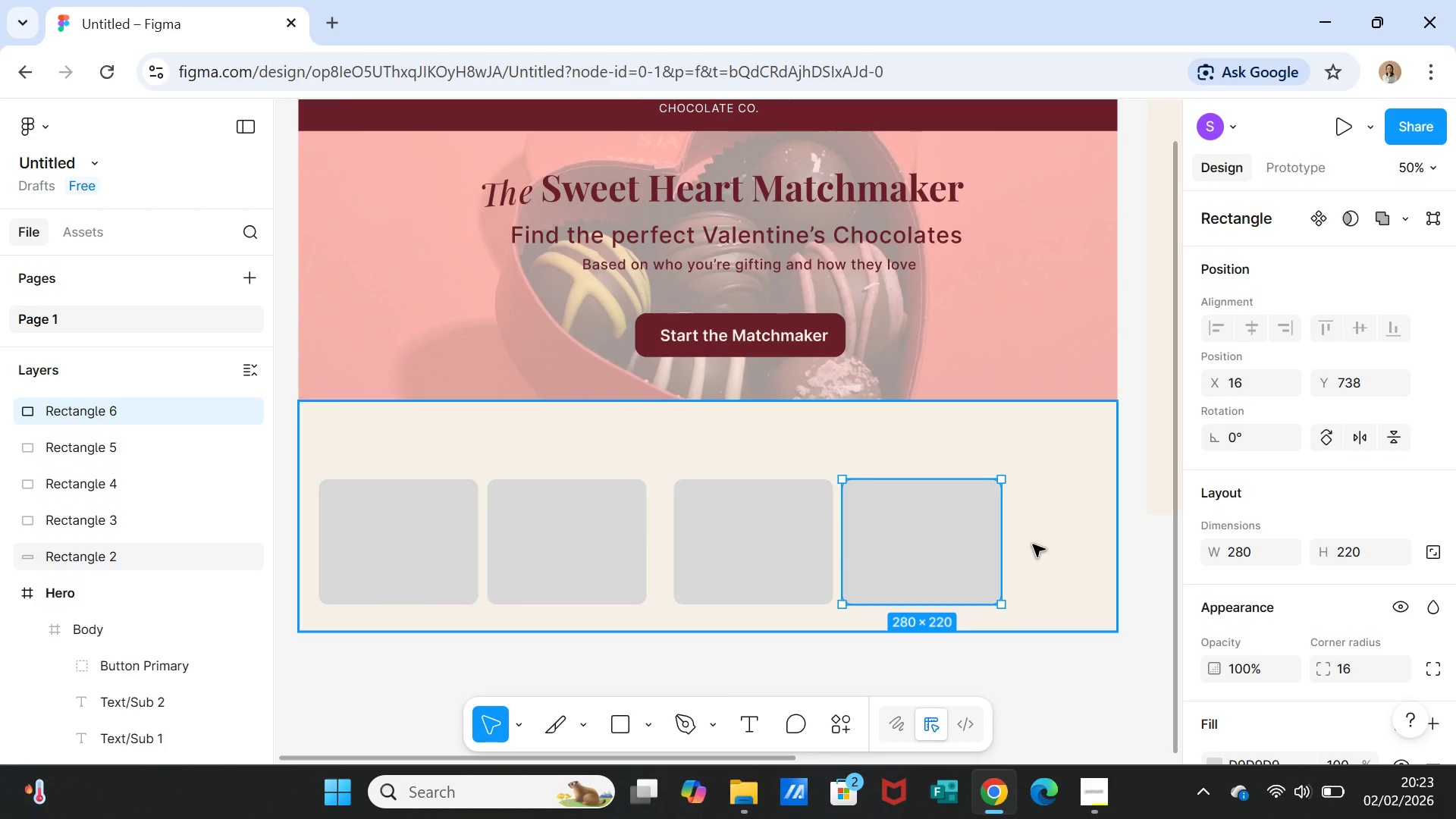 
left_click([1033, 546])
 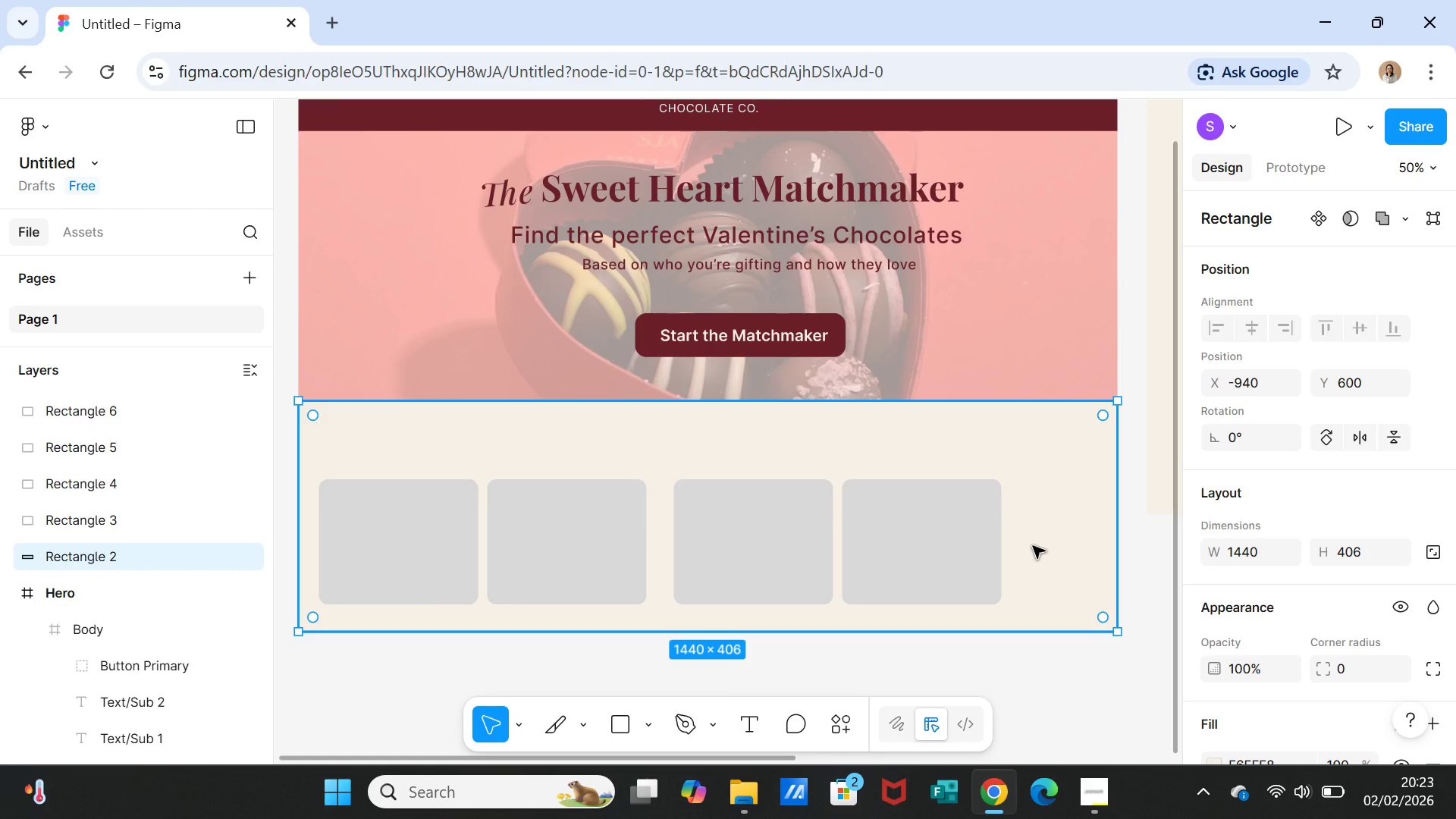 
wait(6.75)
 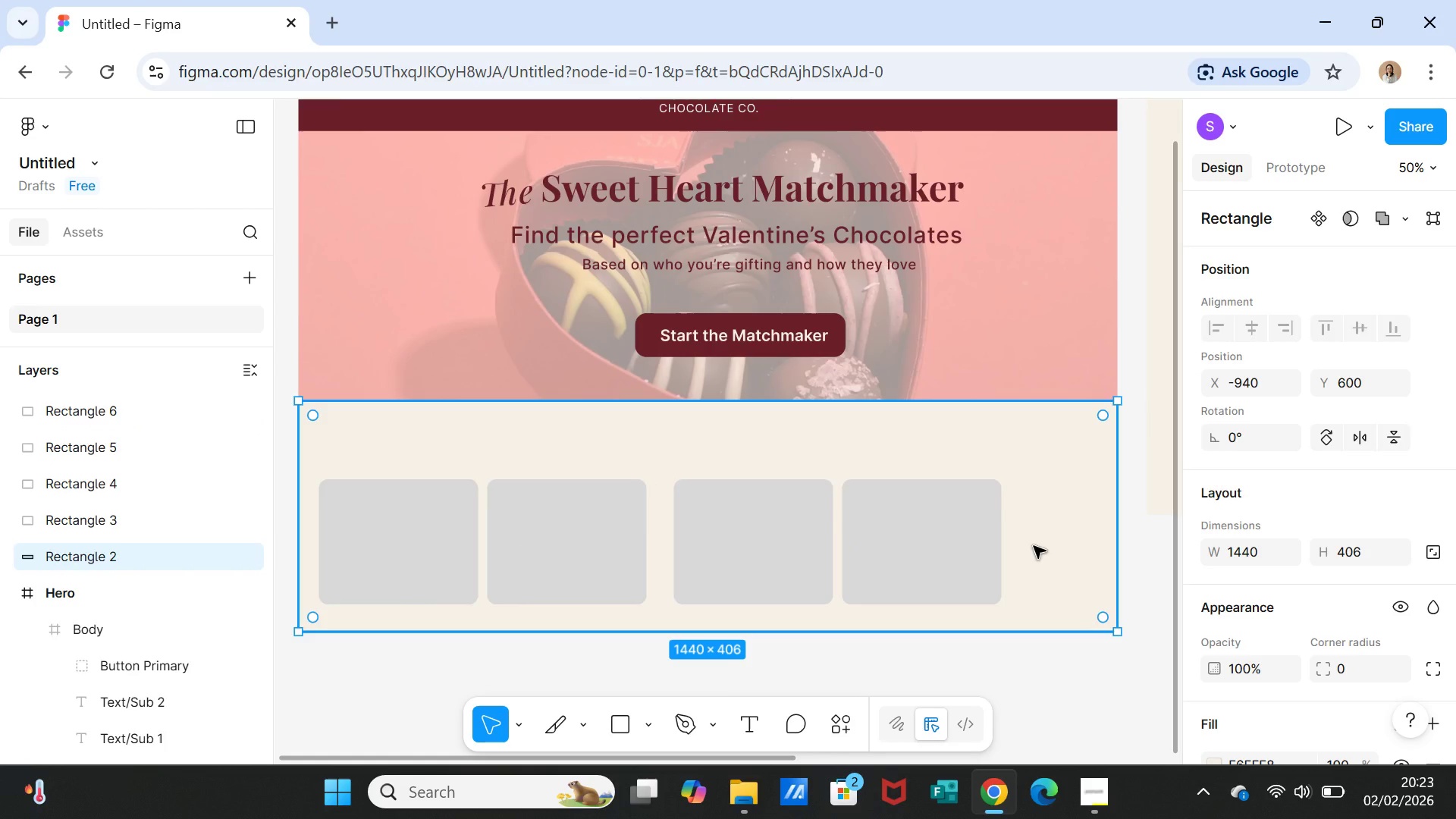 
left_click([374, 579])
 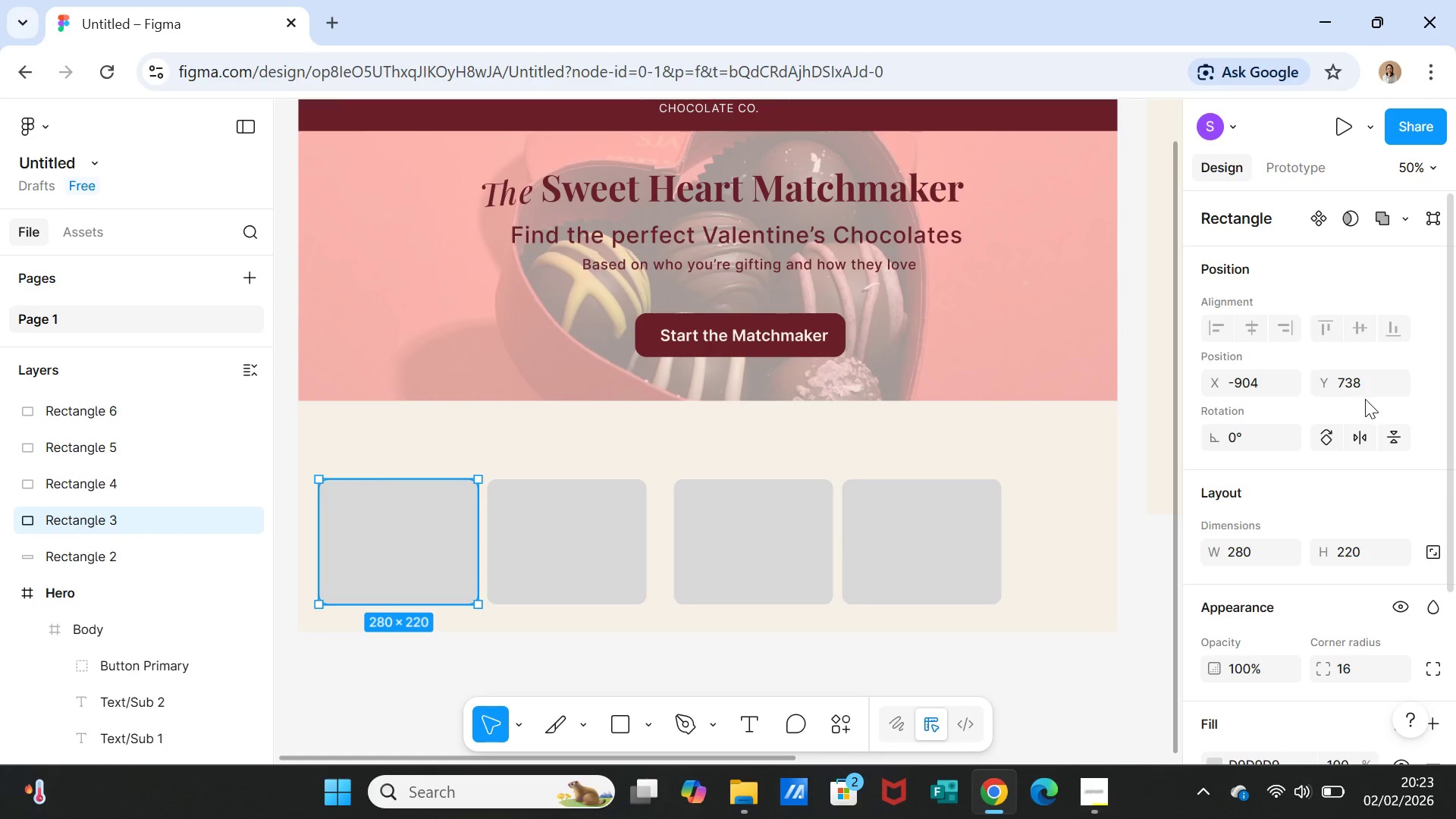 
scroll: coordinate [1363, 439], scroll_direction: down, amount: 1.0
 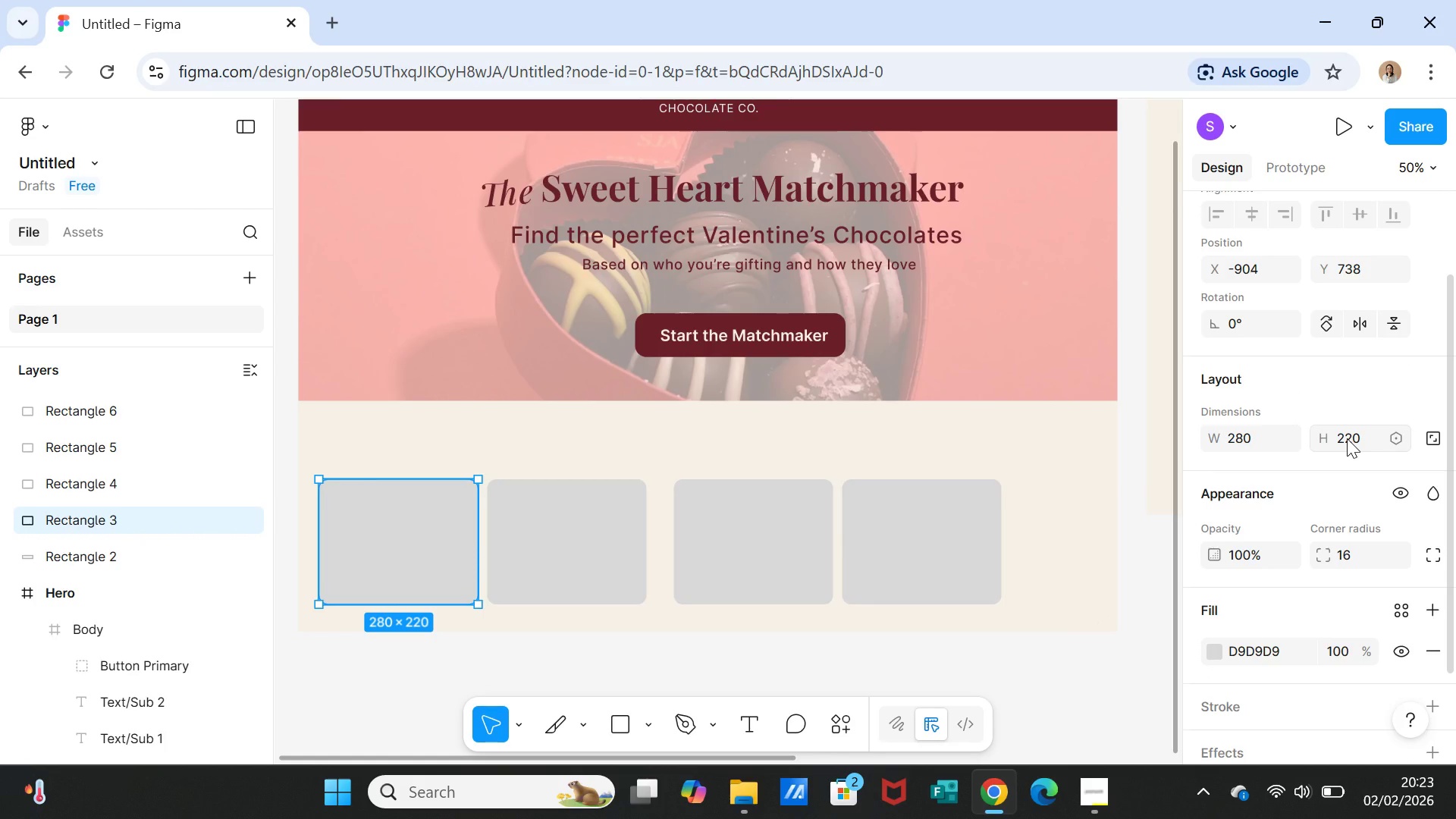 
left_click([1253, 438])
 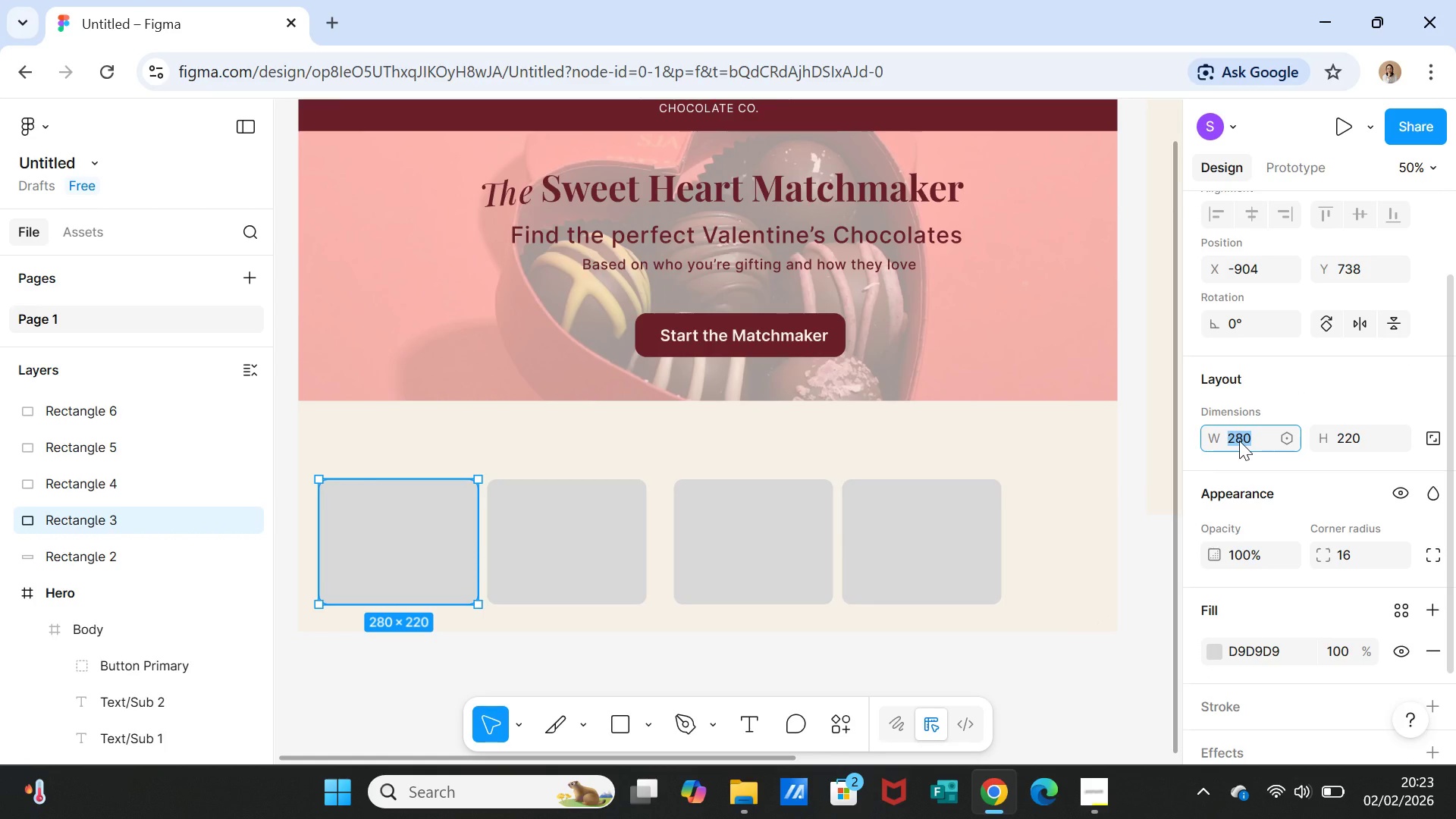 
type(220)
 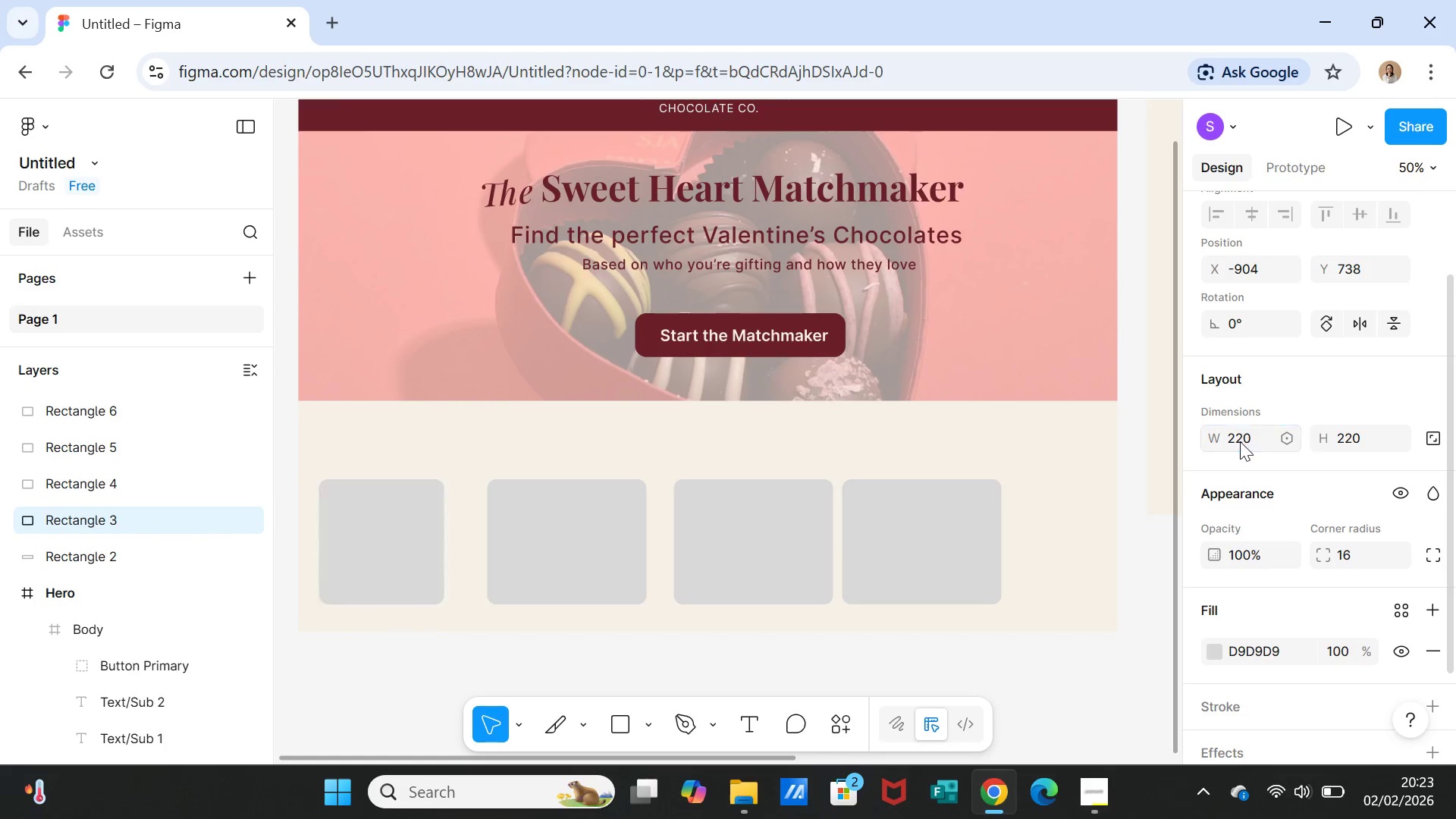 
key(Enter)
 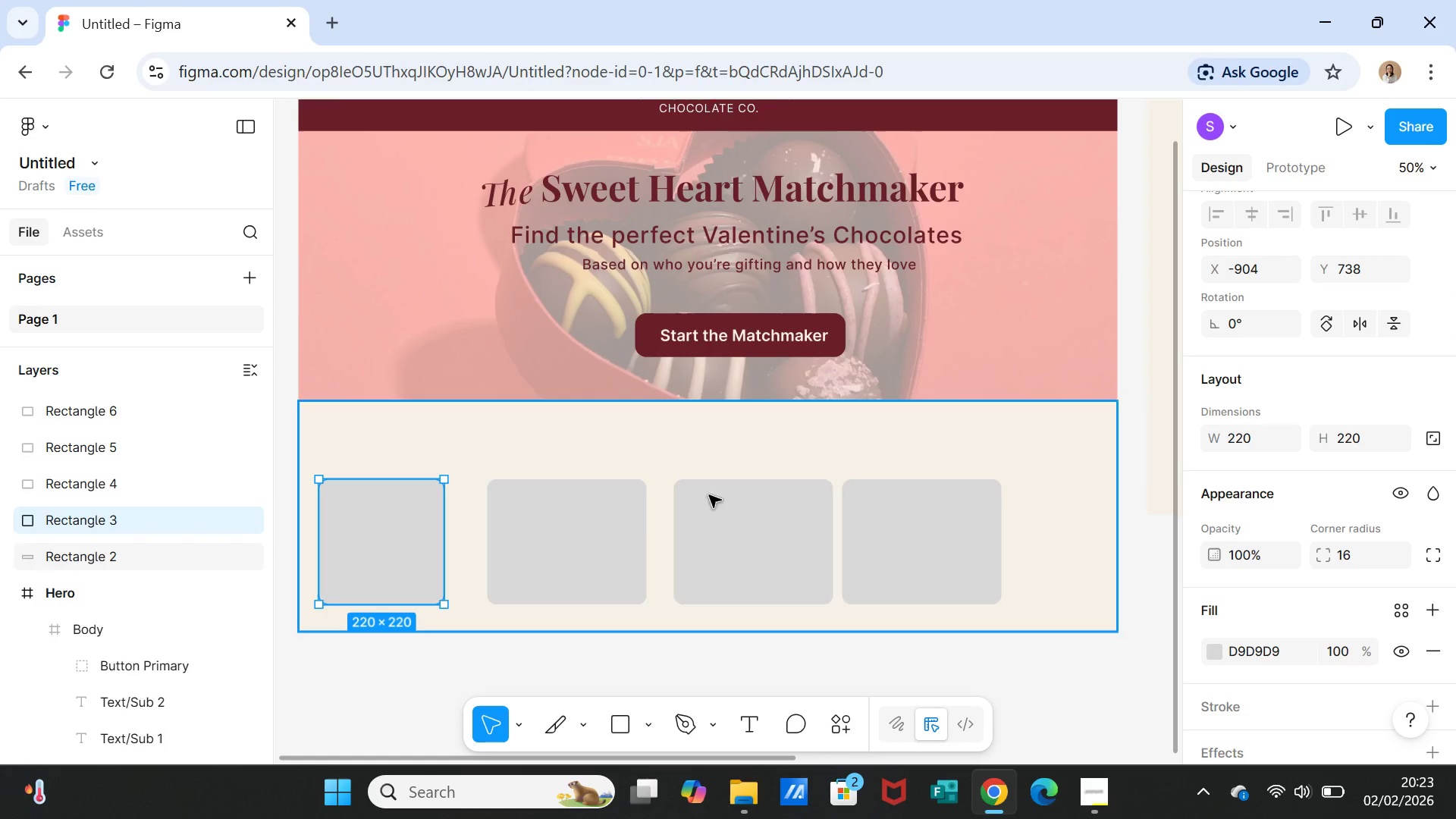 
left_click([603, 535])
 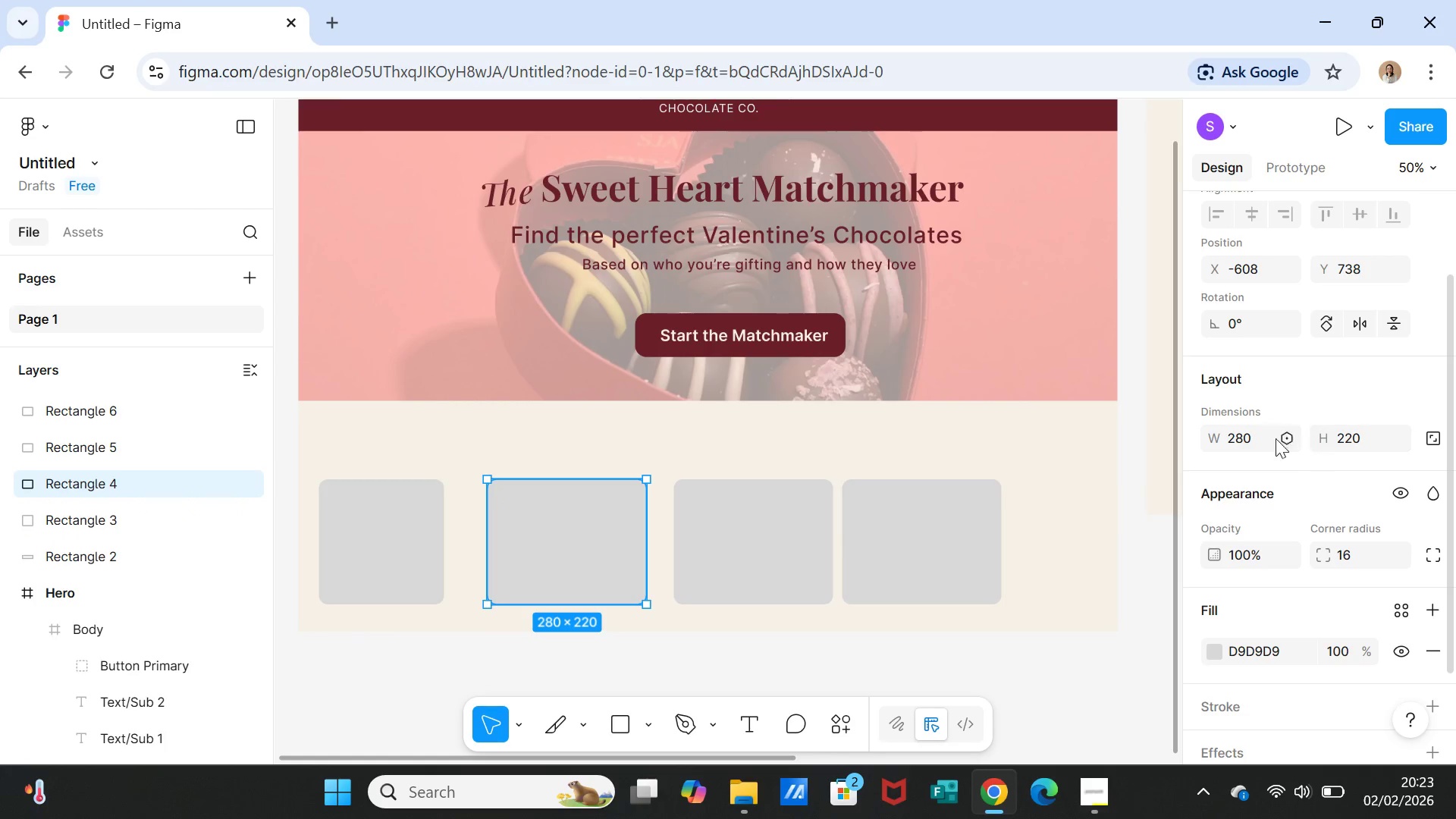 
left_click([1247, 438])
 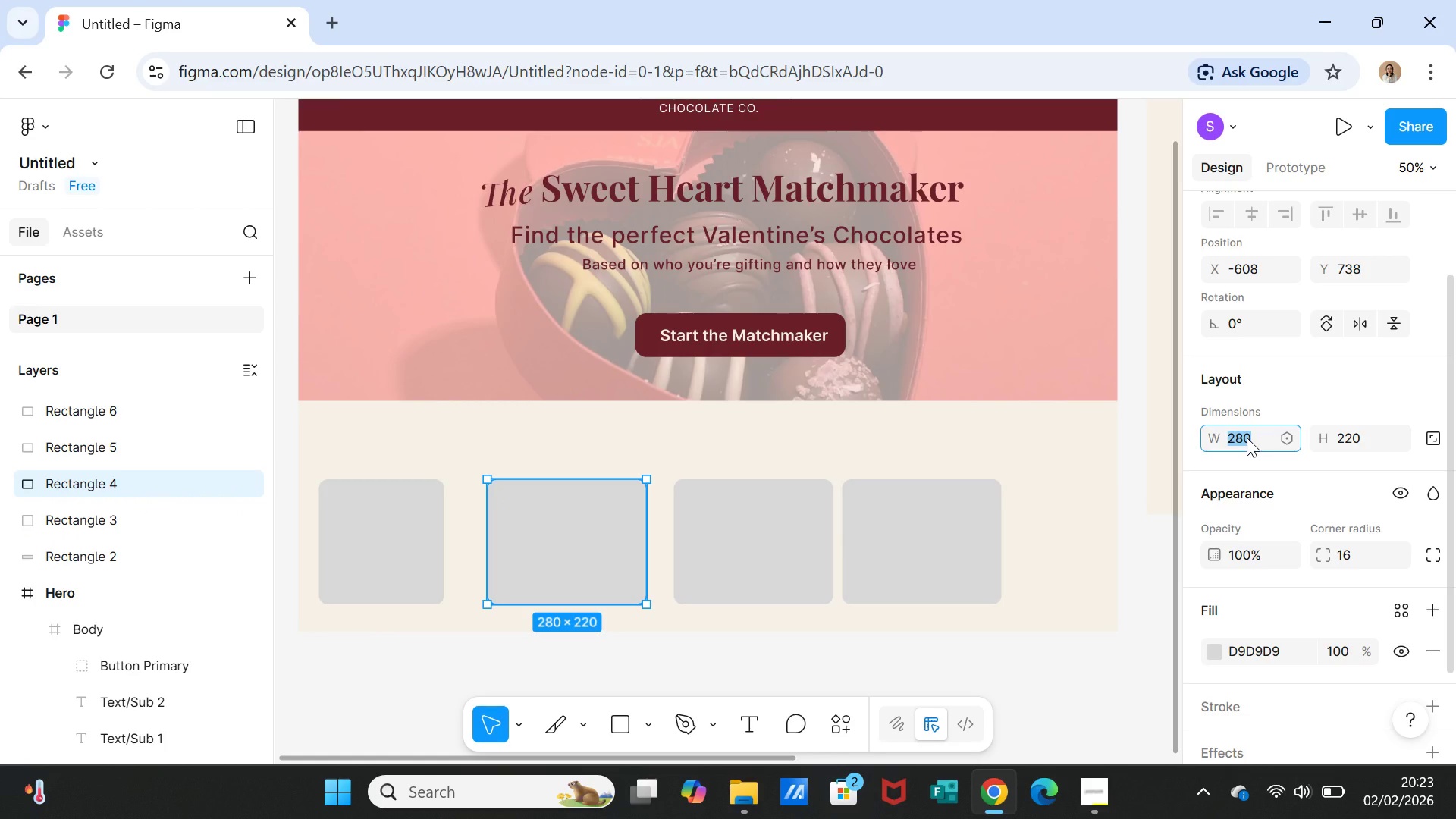 
type(220)
 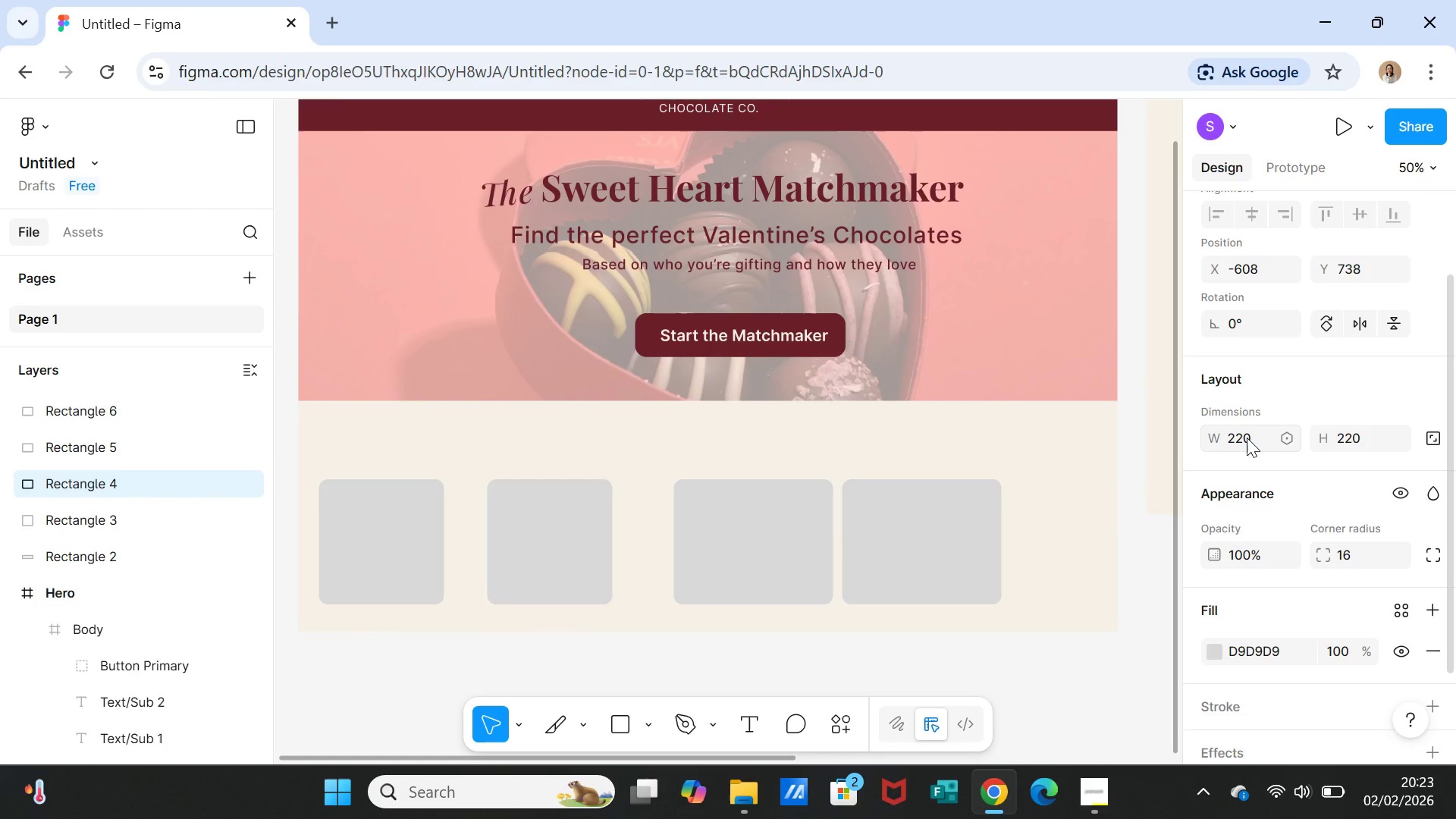 
key(Enter)
 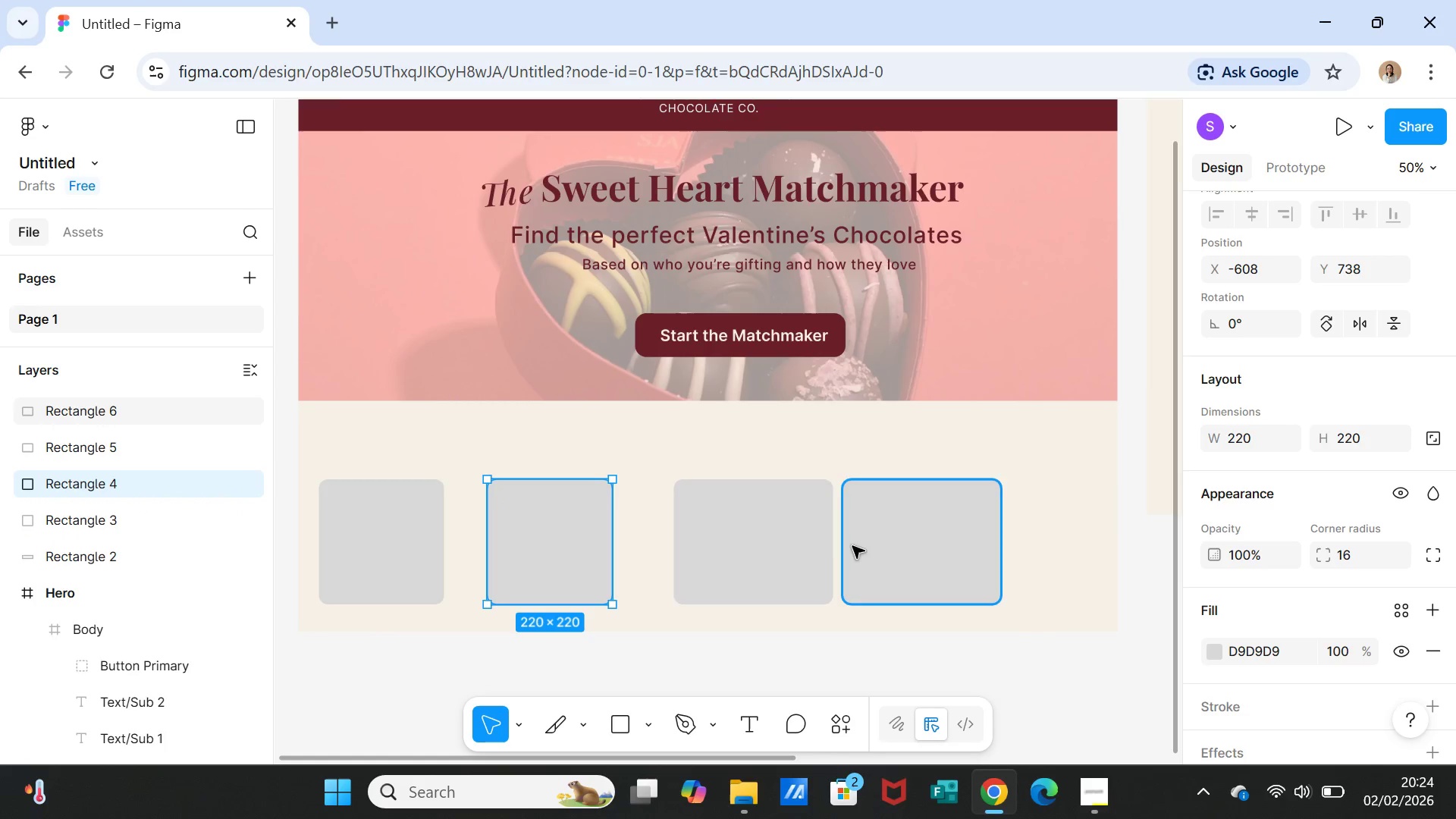 
left_click([775, 553])
 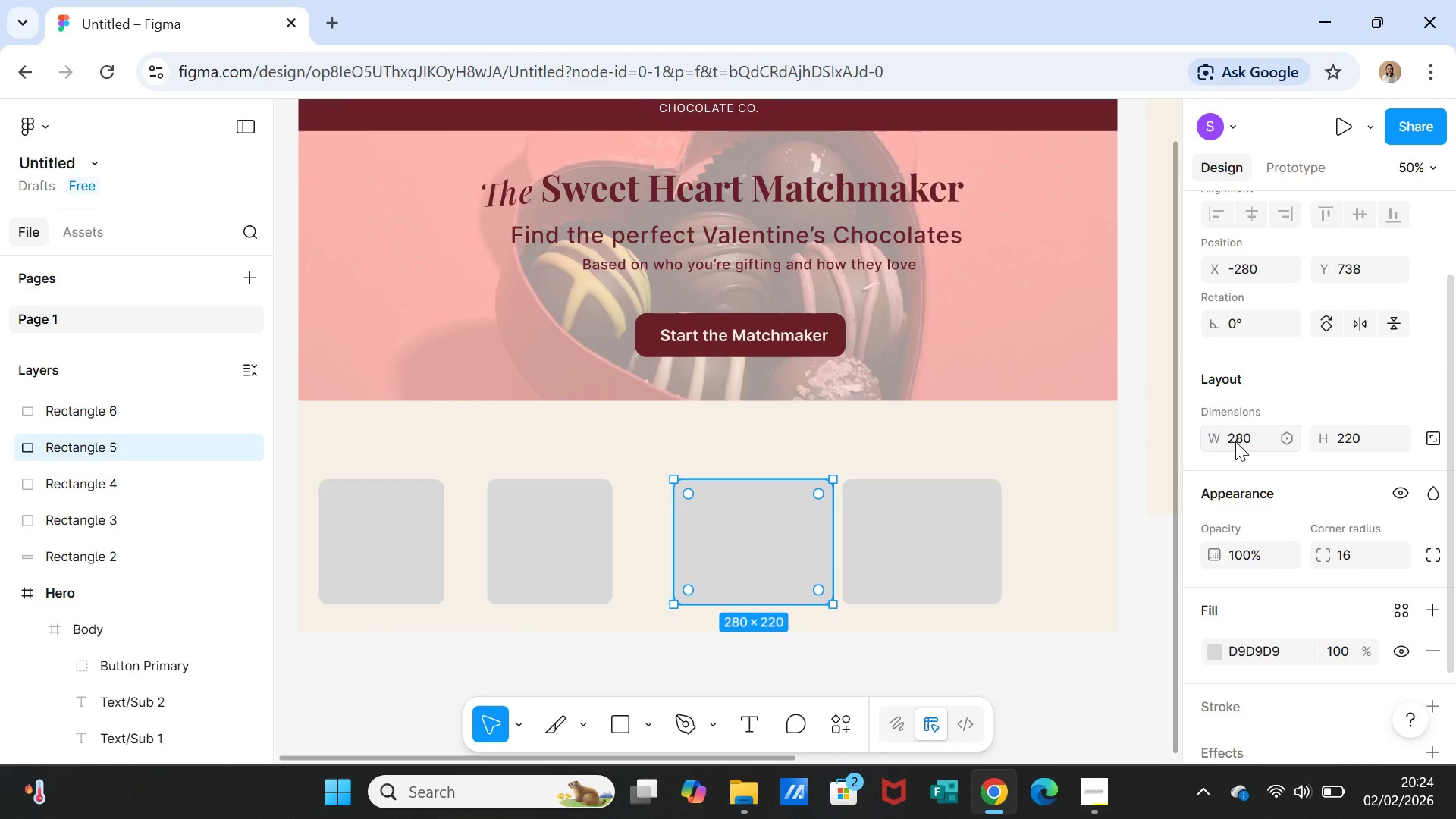 
double_click([1236, 441])
 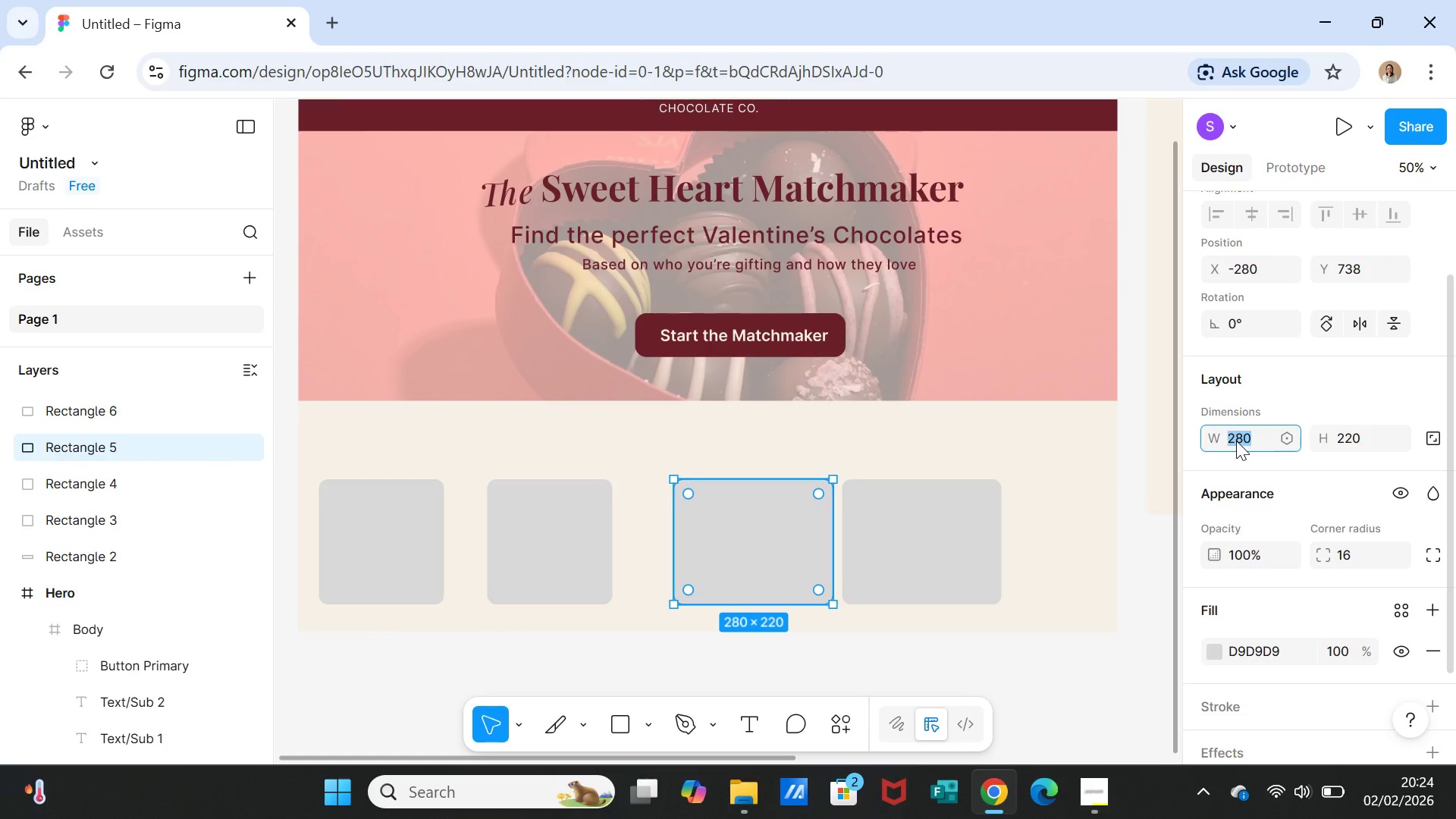 
type(220)
 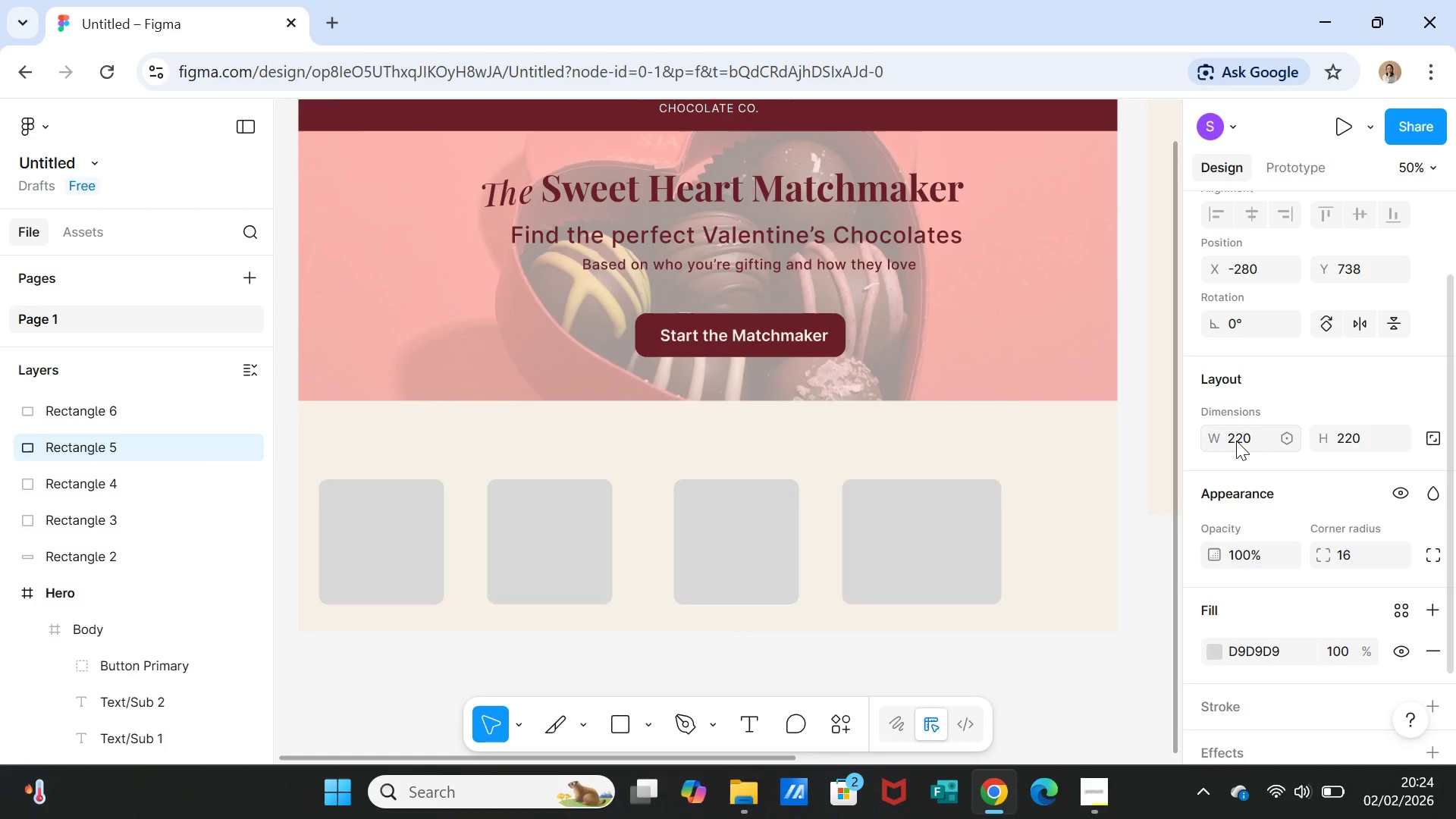 
key(Enter)
 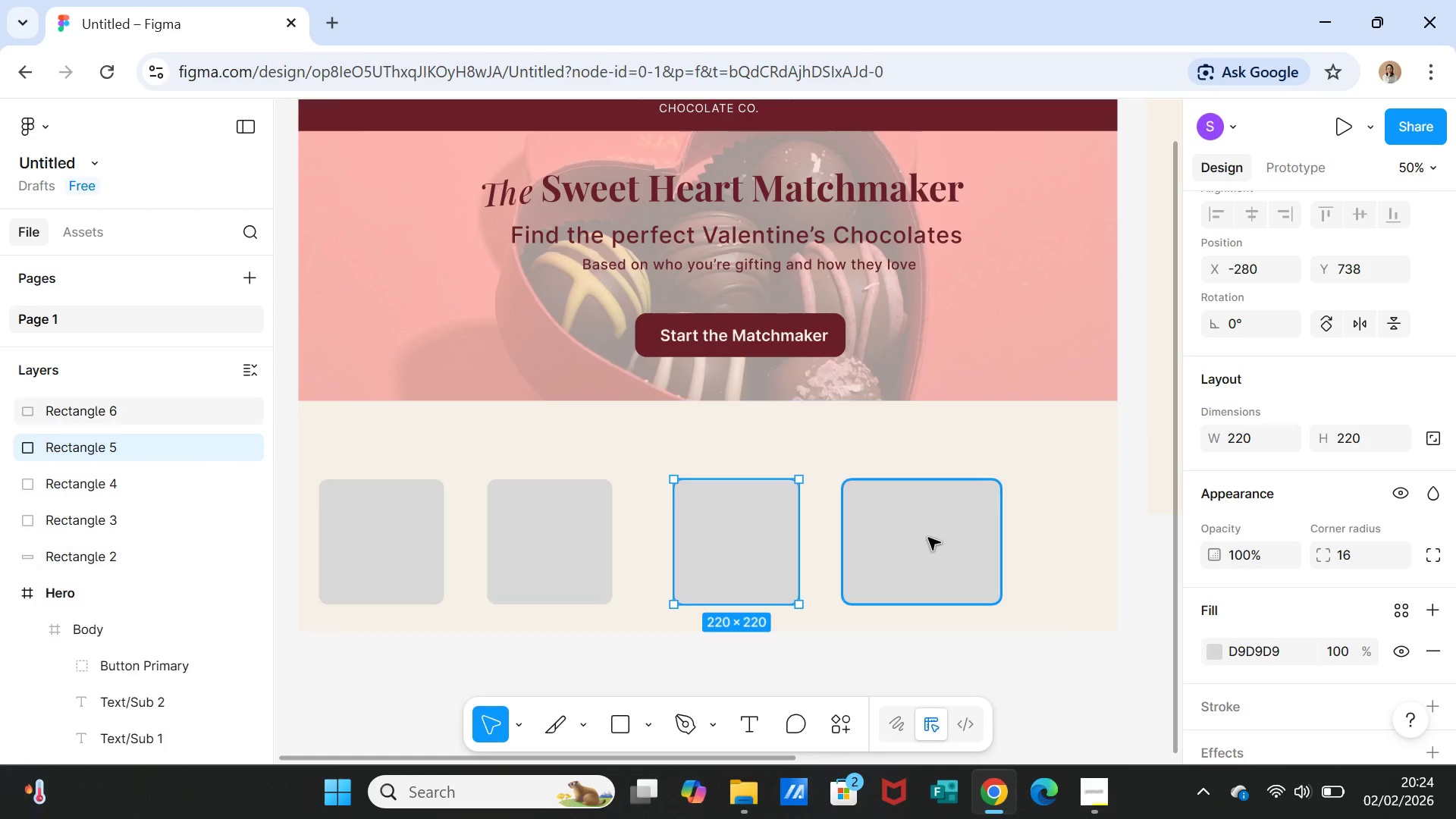 
double_click([927, 538])
 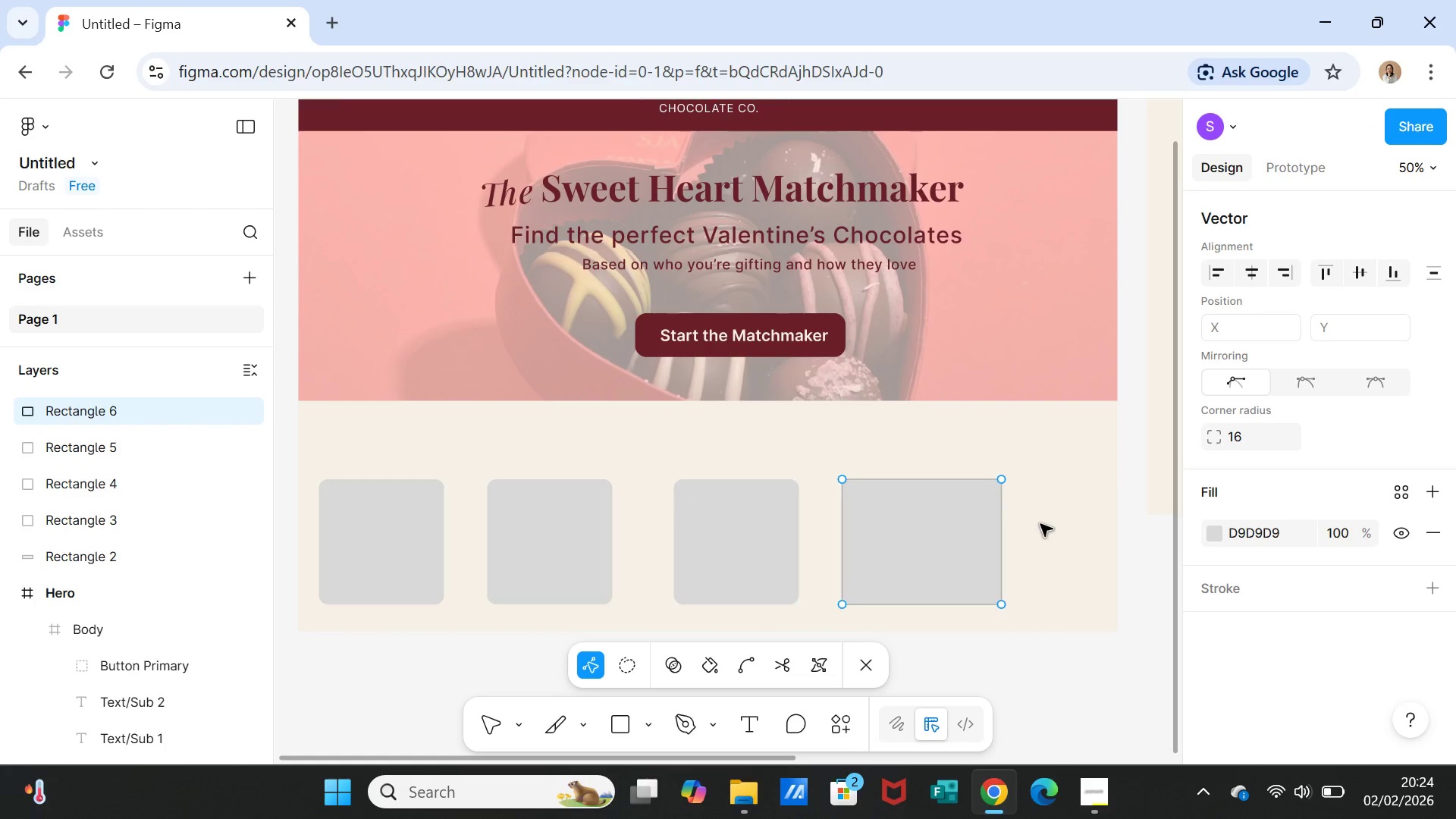 
double_click([943, 548])
 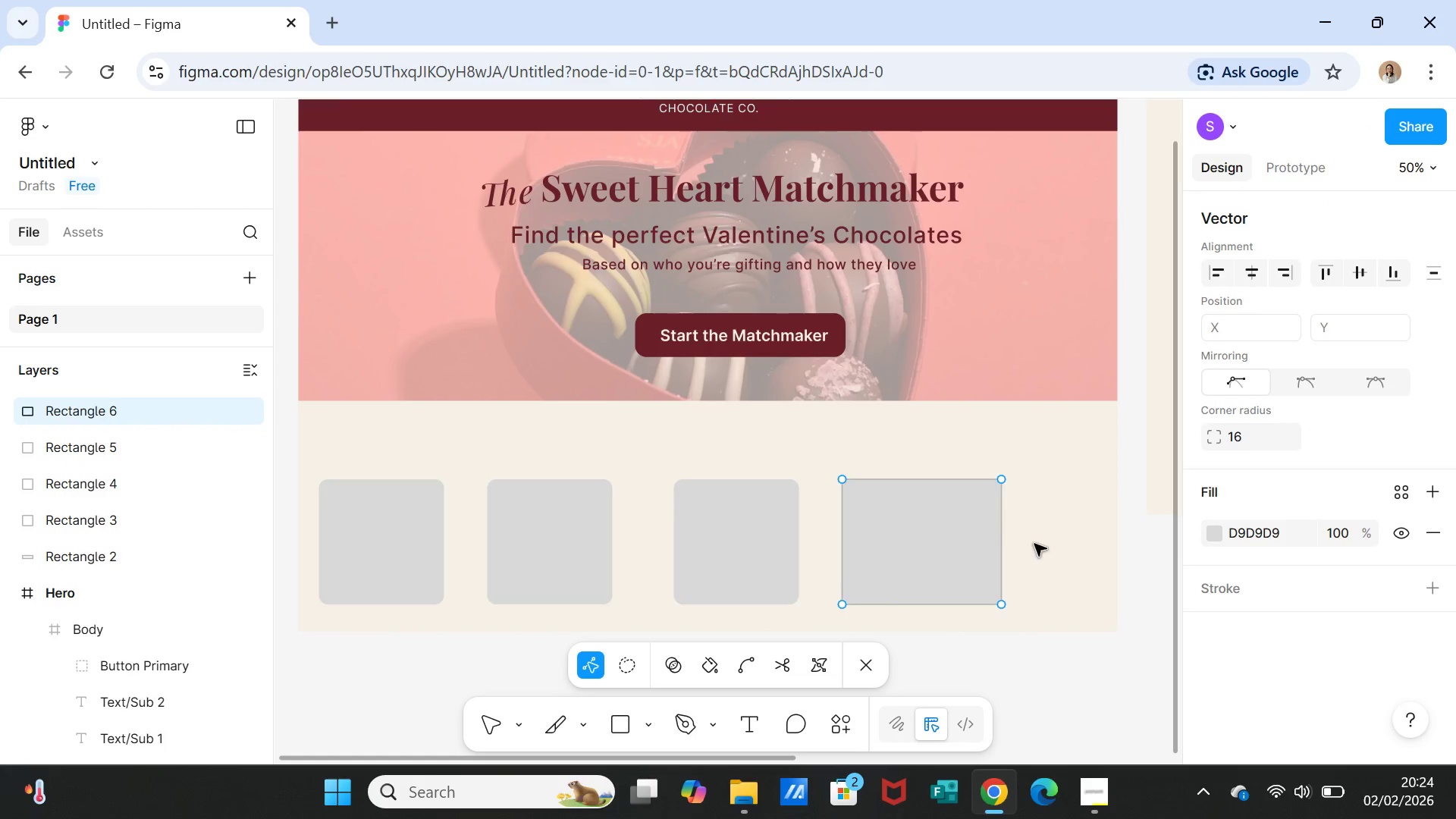 
double_click([950, 550])
 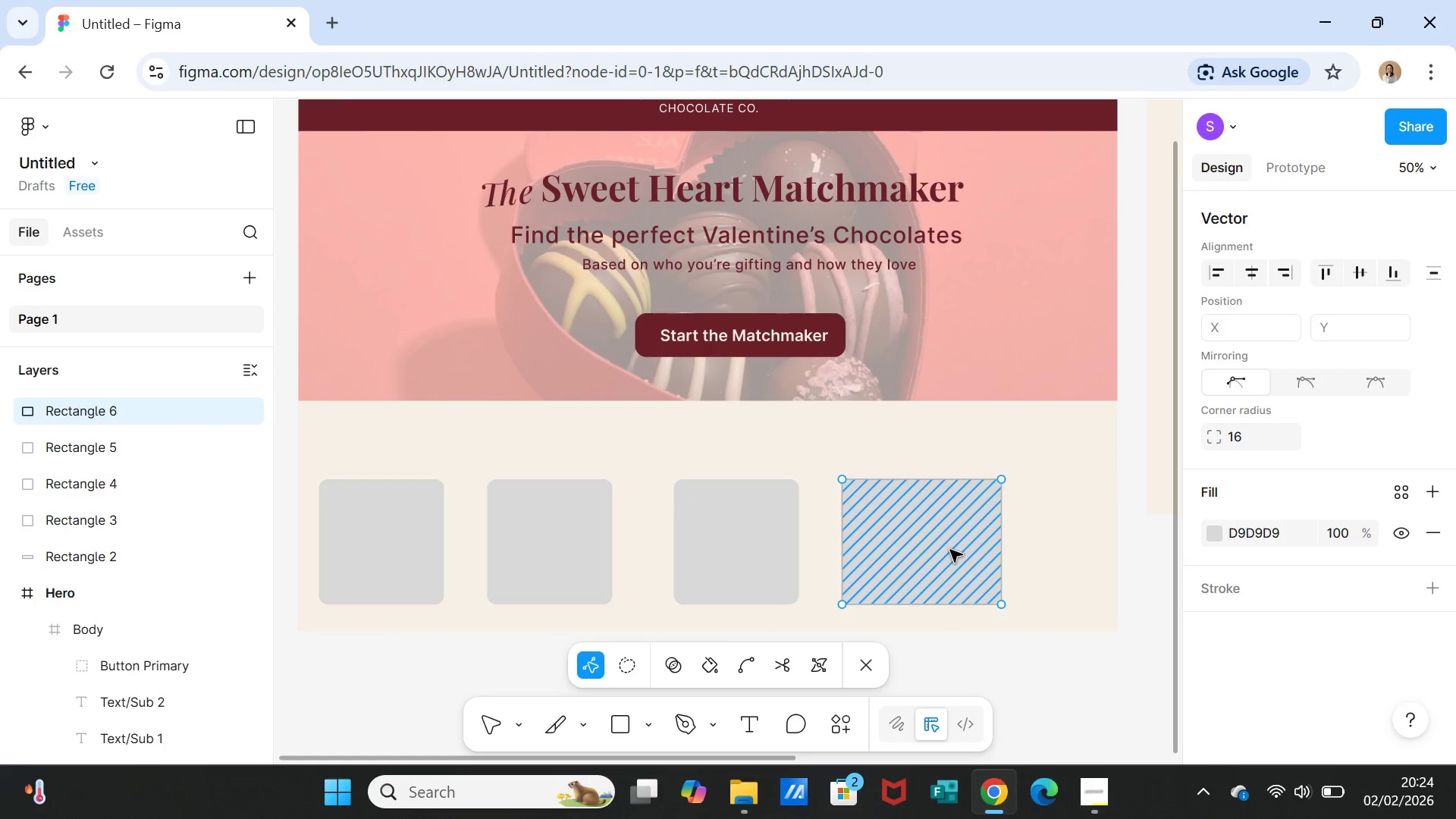 
triple_click([950, 550])
 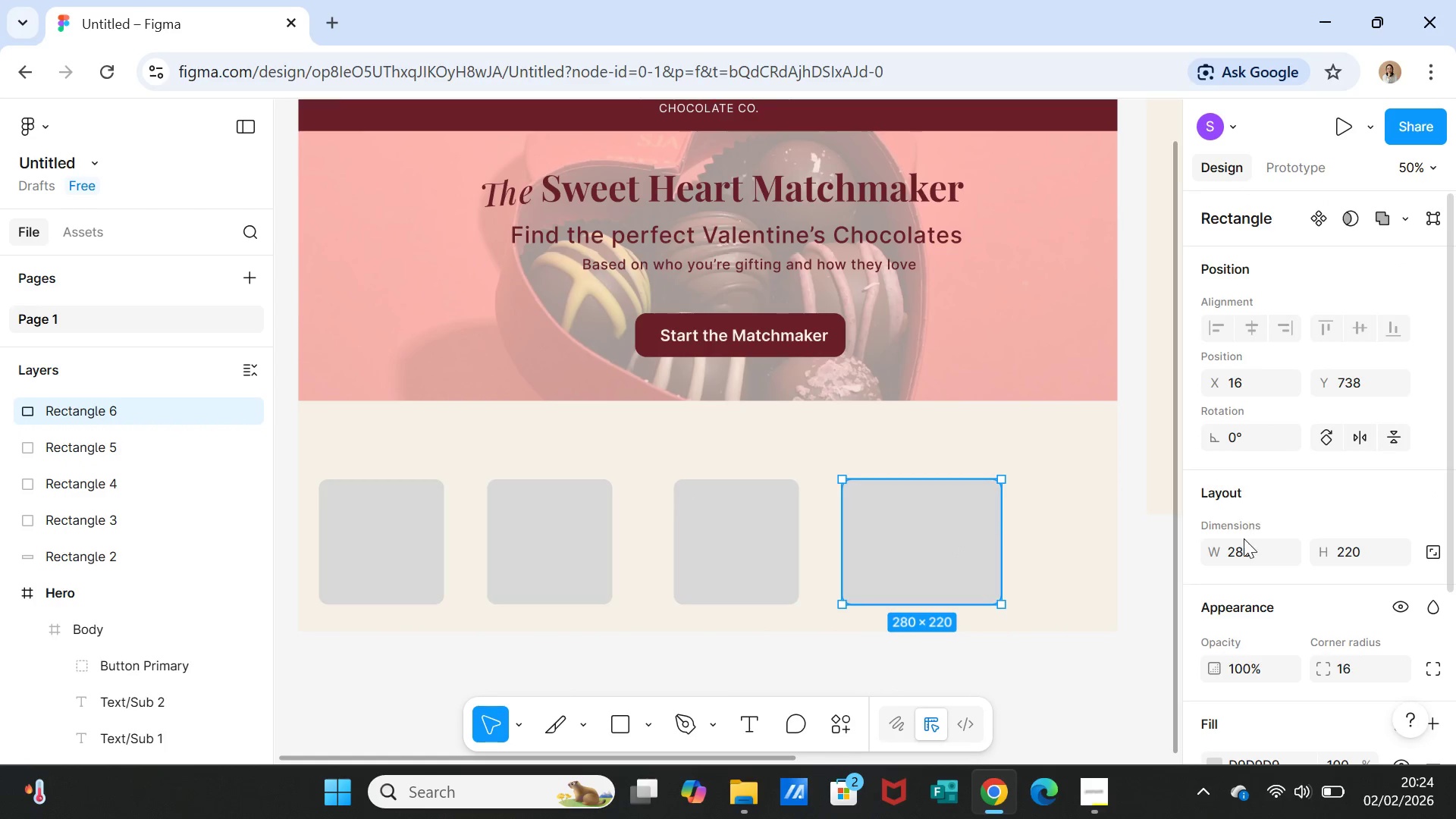 
left_click([1246, 549])
 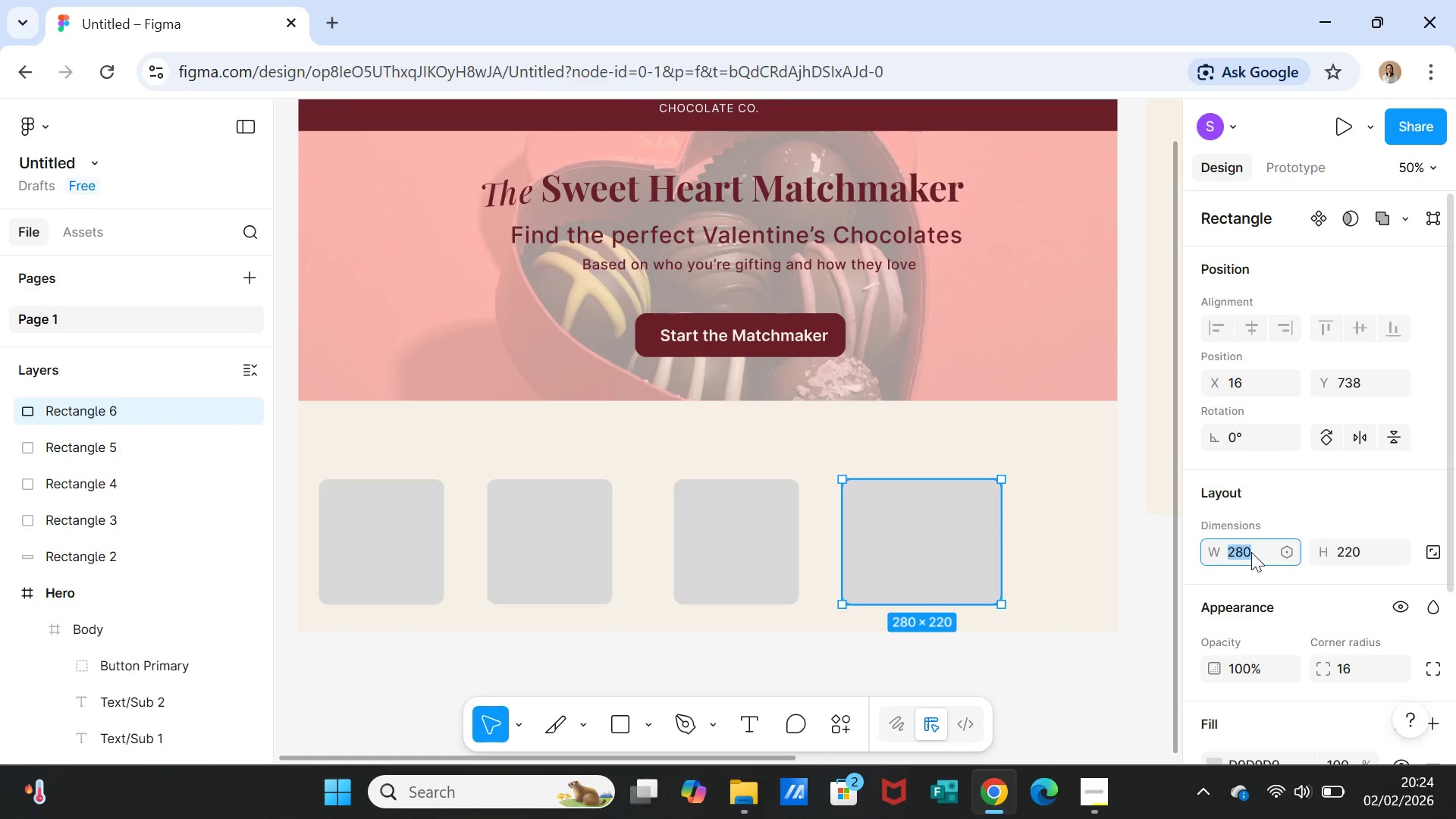 
type(220)
 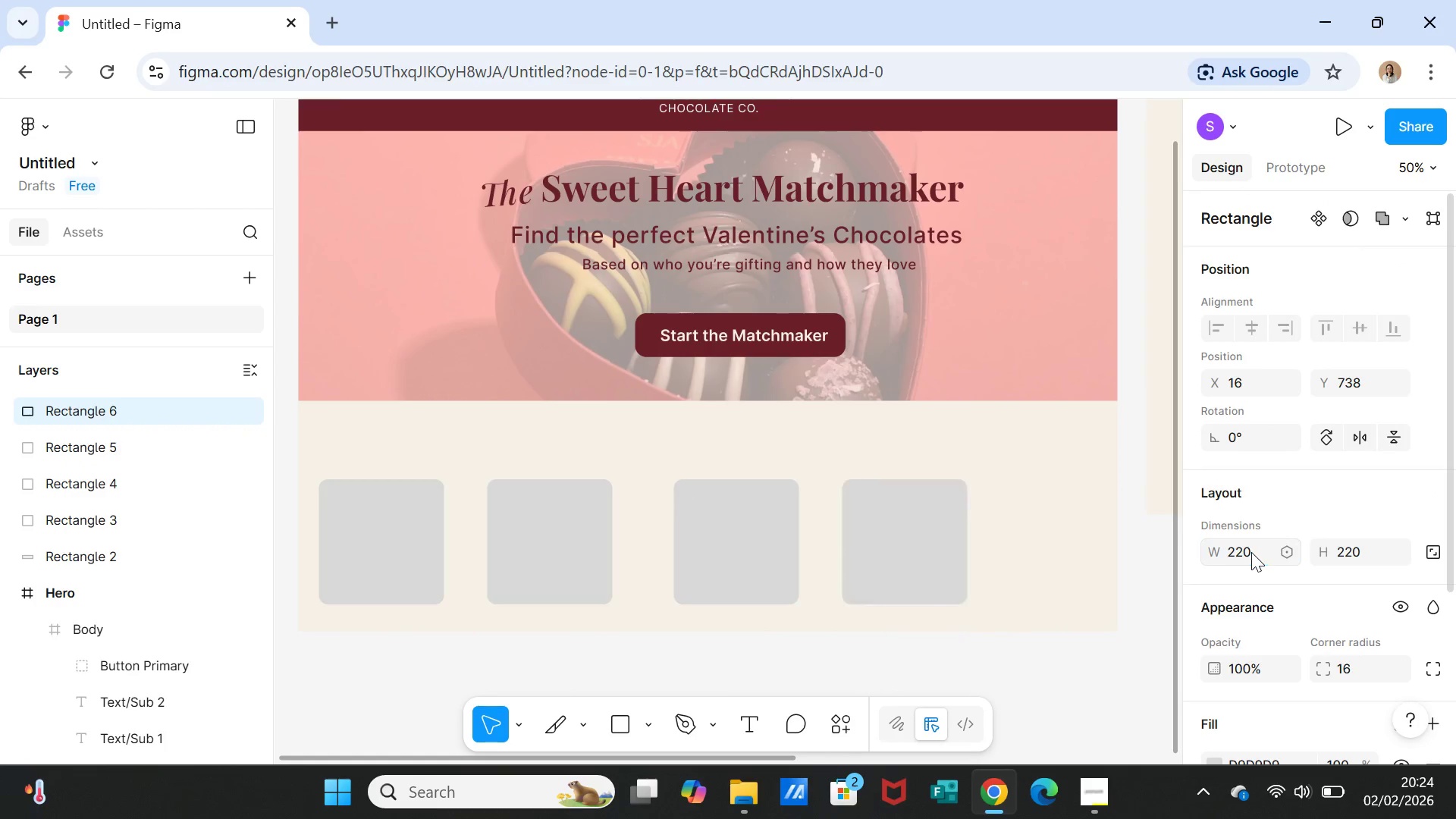 
key(Enter)
 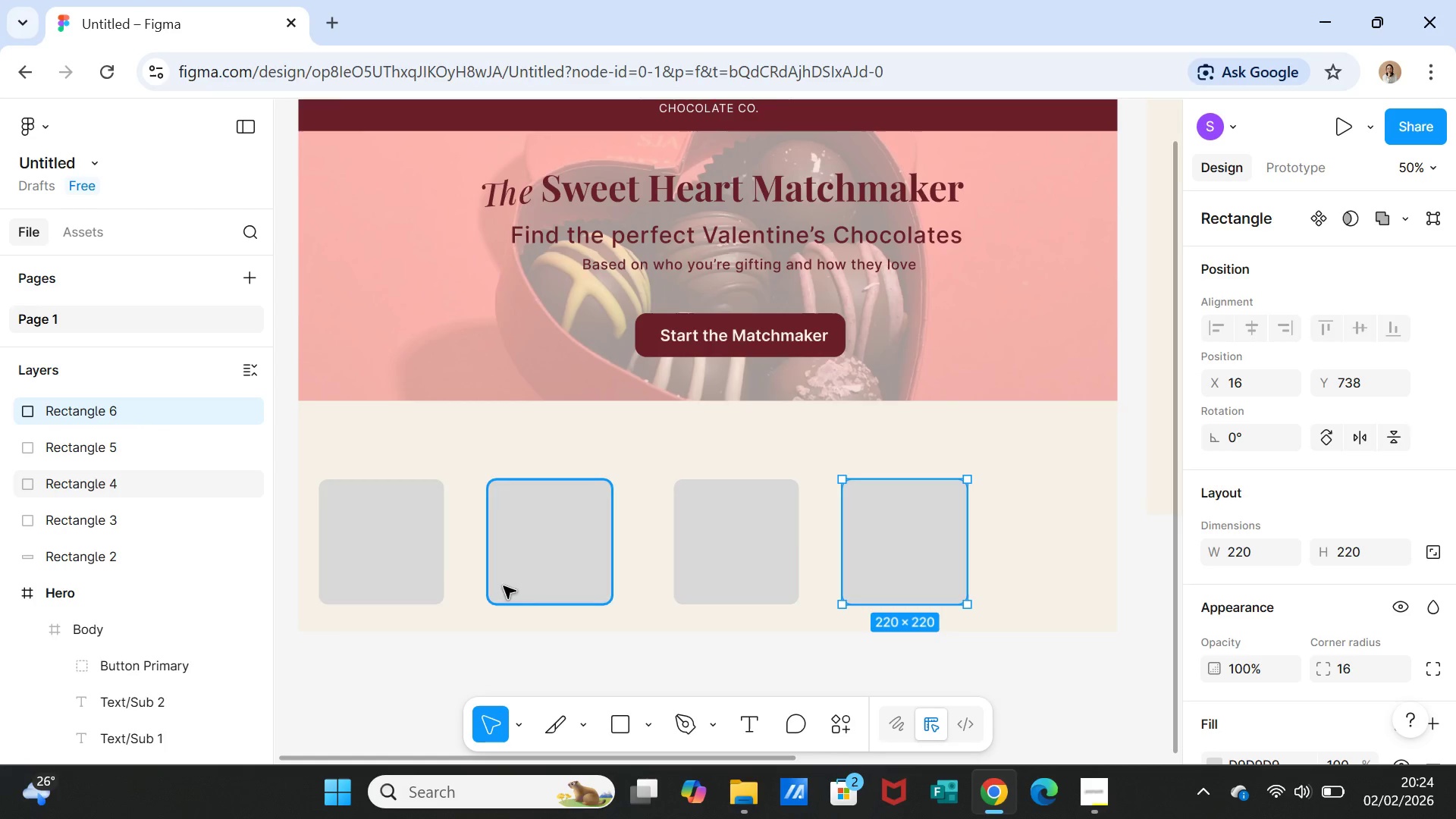 
left_click_drag(start_coordinate=[416, 577], to_coordinate=[410, 577])
 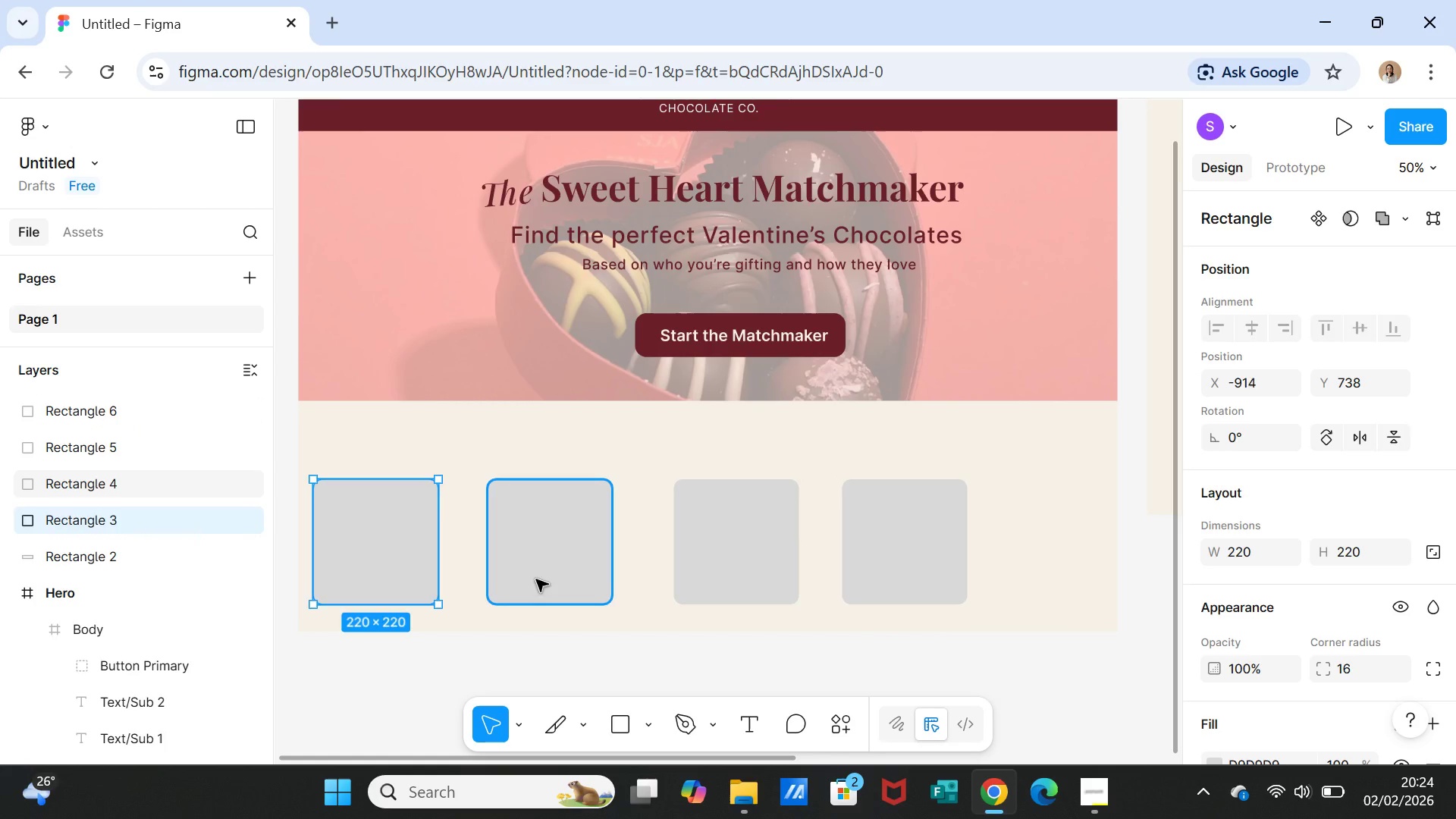 
left_click_drag(start_coordinate=[536, 579], to_coordinate=[498, 579])
 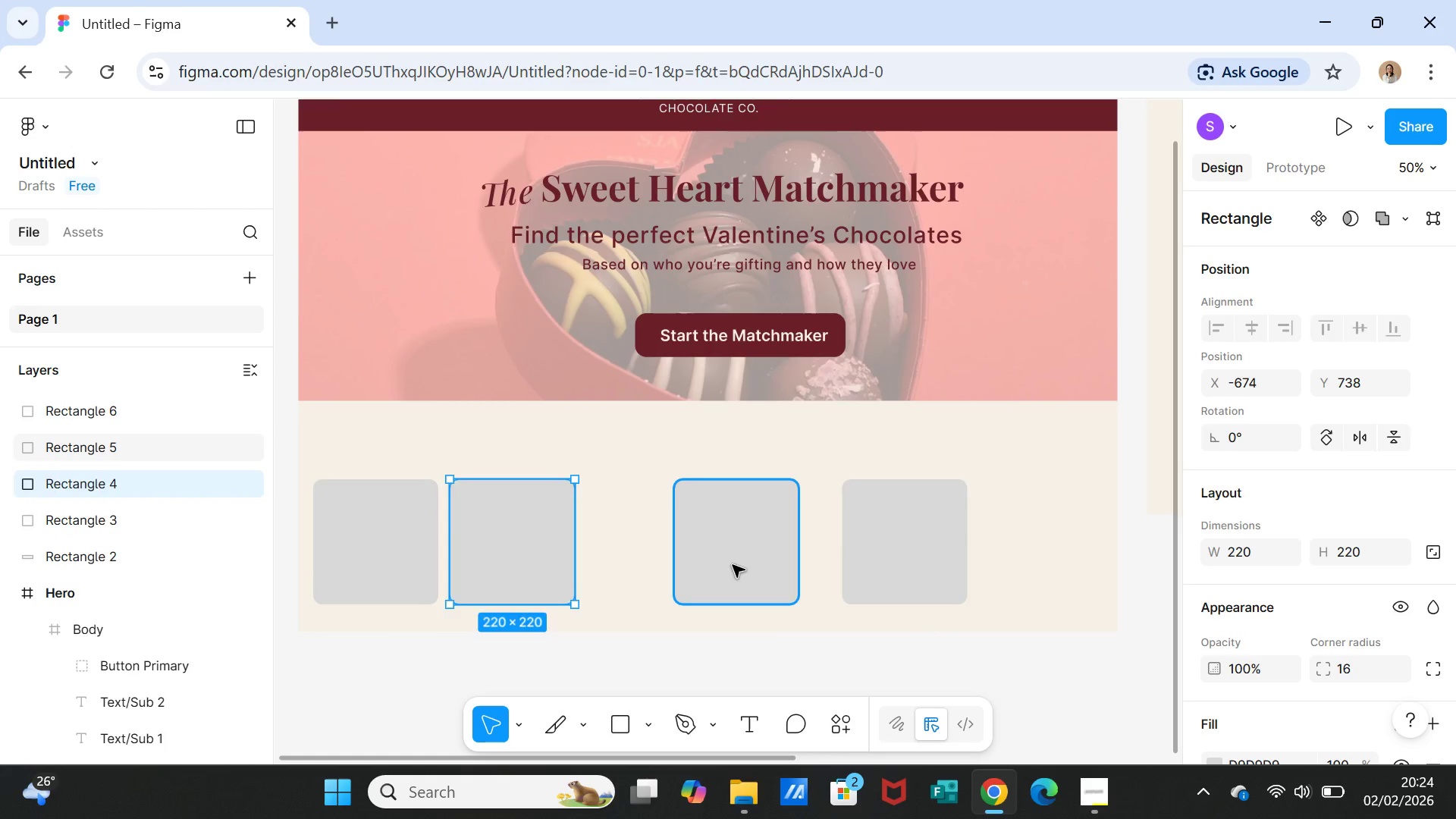 
left_click_drag(start_coordinate=[733, 565], to_coordinate=[682, 562])
 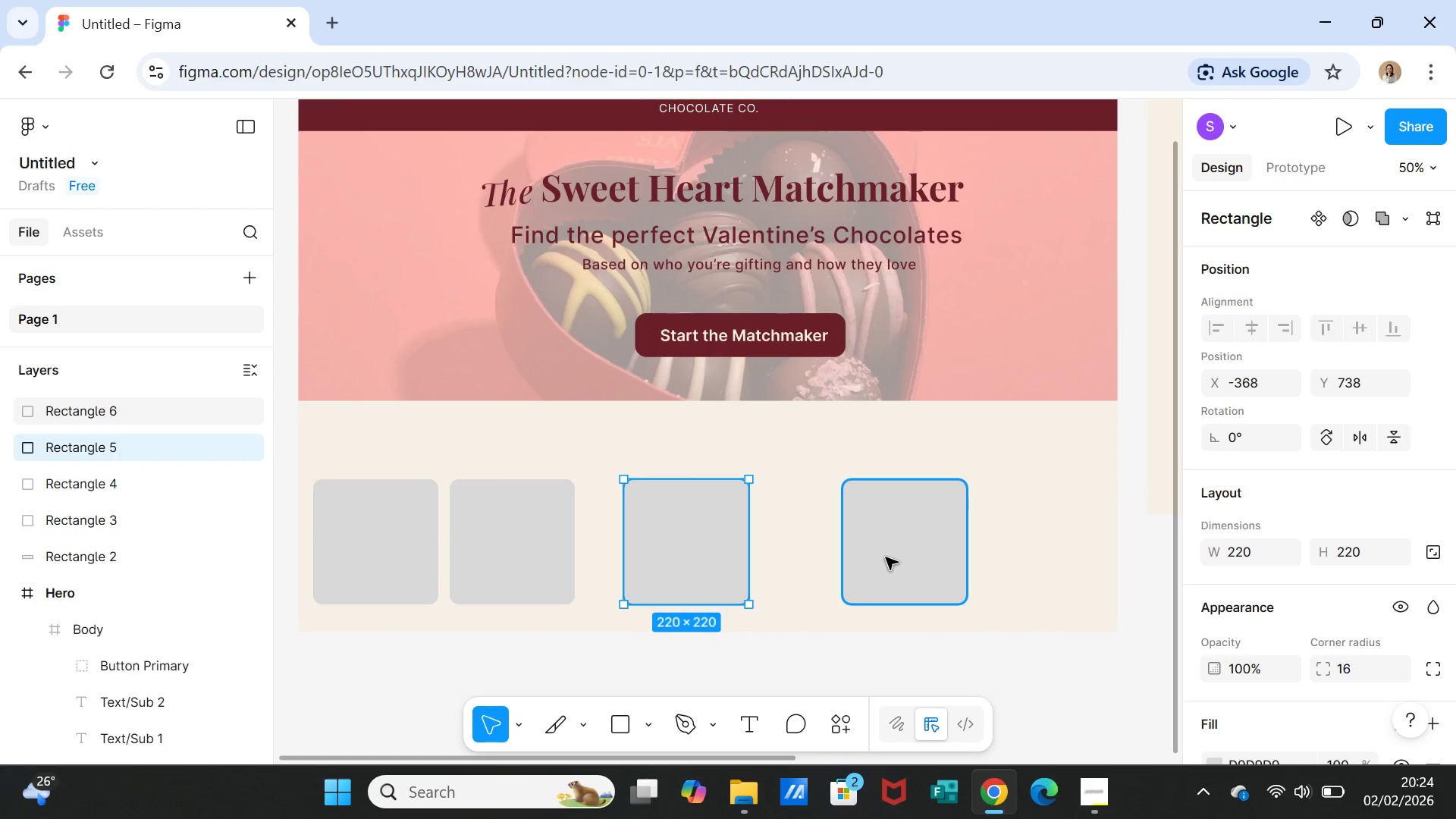 
left_click_drag(start_coordinate=[886, 557], to_coordinate=[810, 557])
 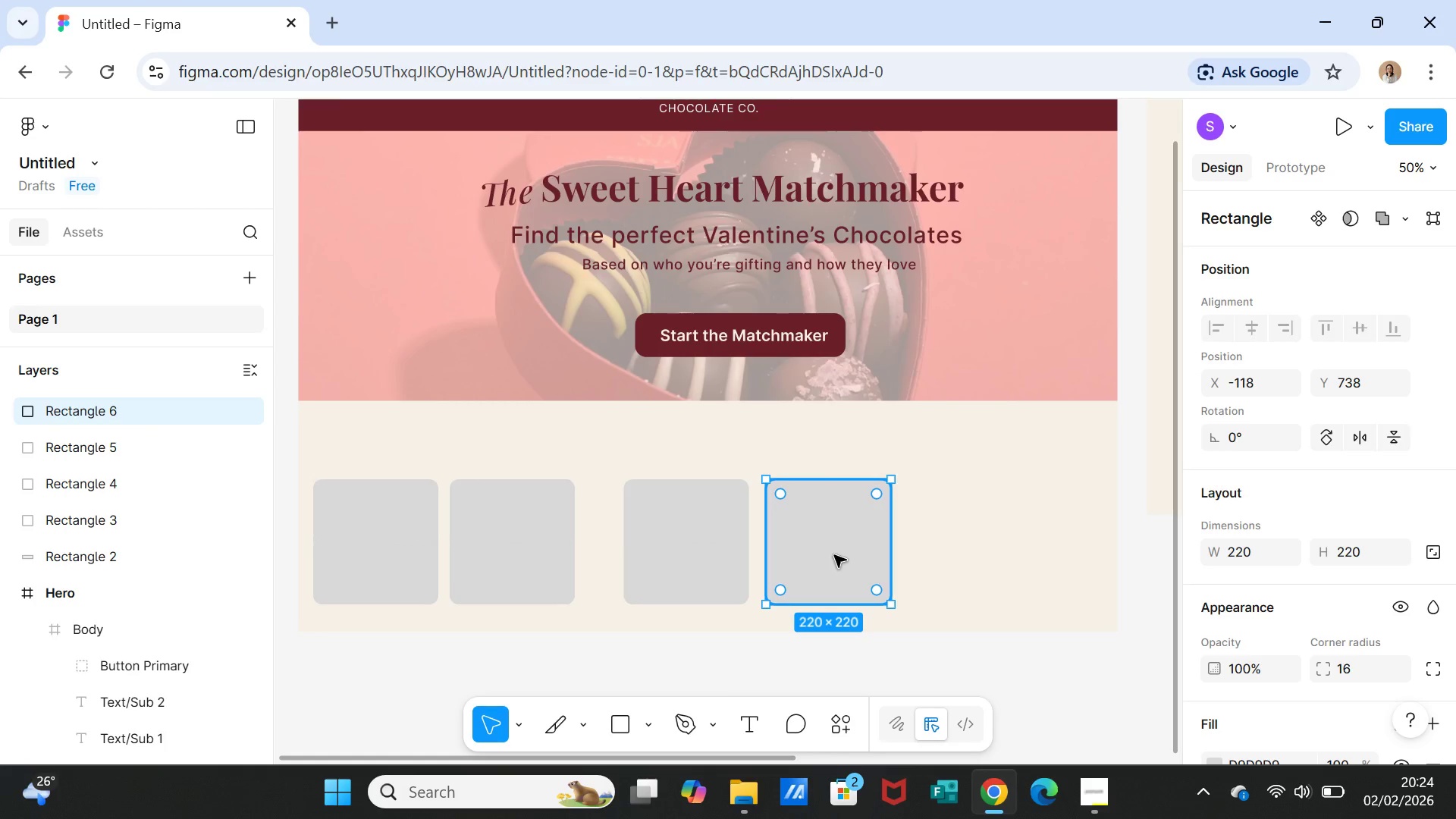 
left_click([834, 555])
 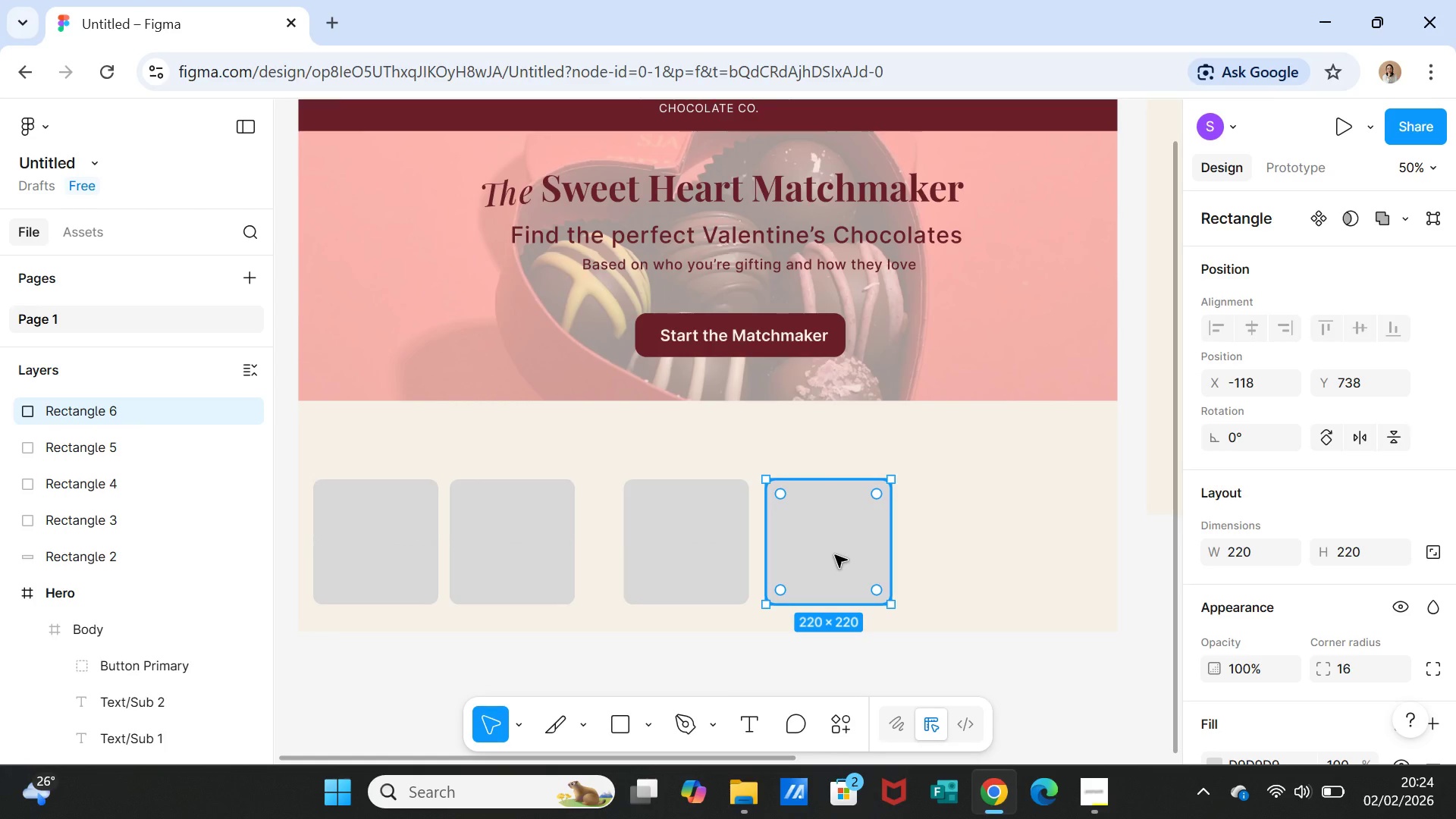 
key(Control+D)
 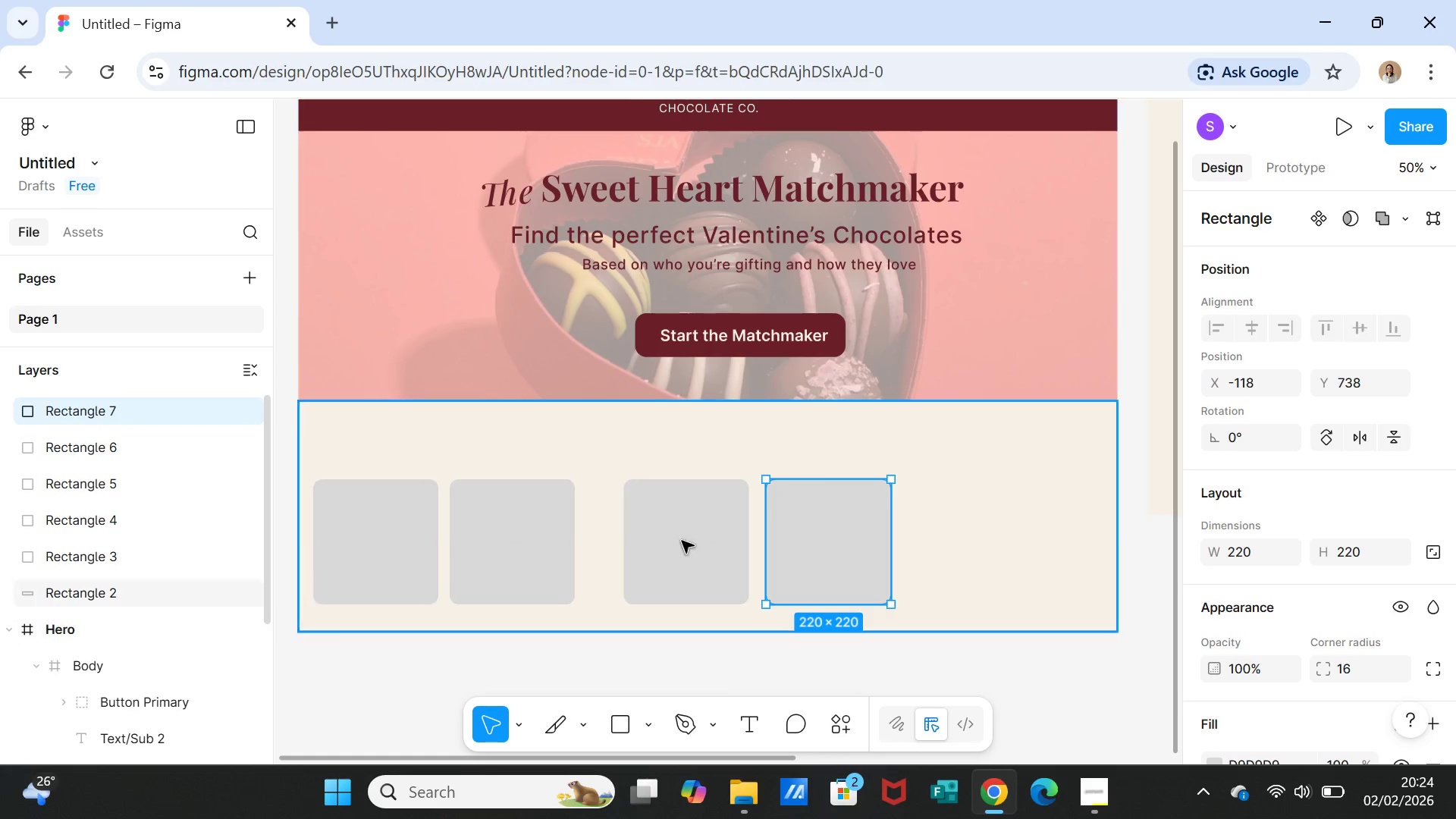 
left_click_drag(start_coordinate=[845, 543], to_coordinate=[998, 542])
 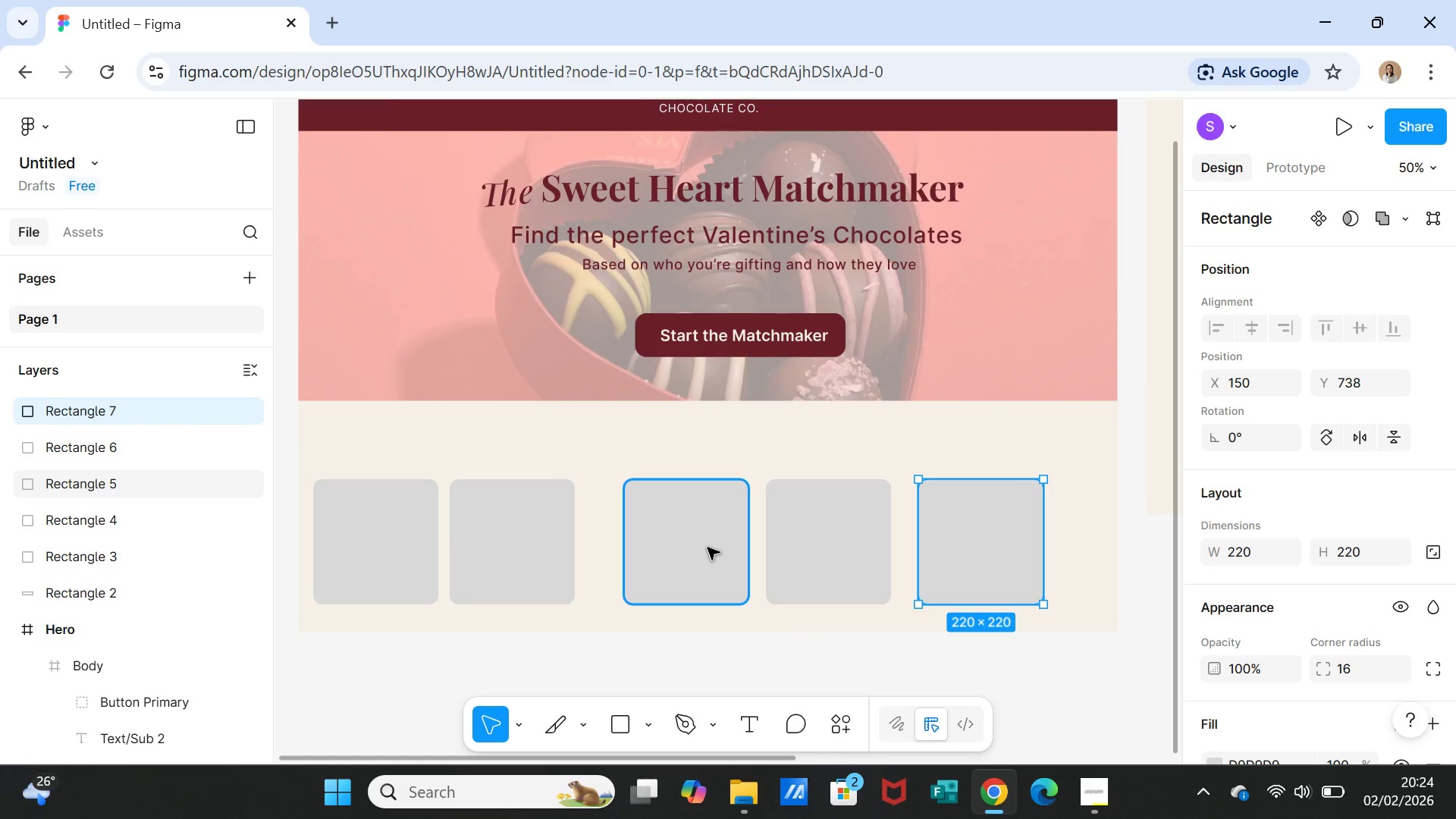 
left_click_drag(start_coordinate=[708, 548], to_coordinate=[698, 550])
 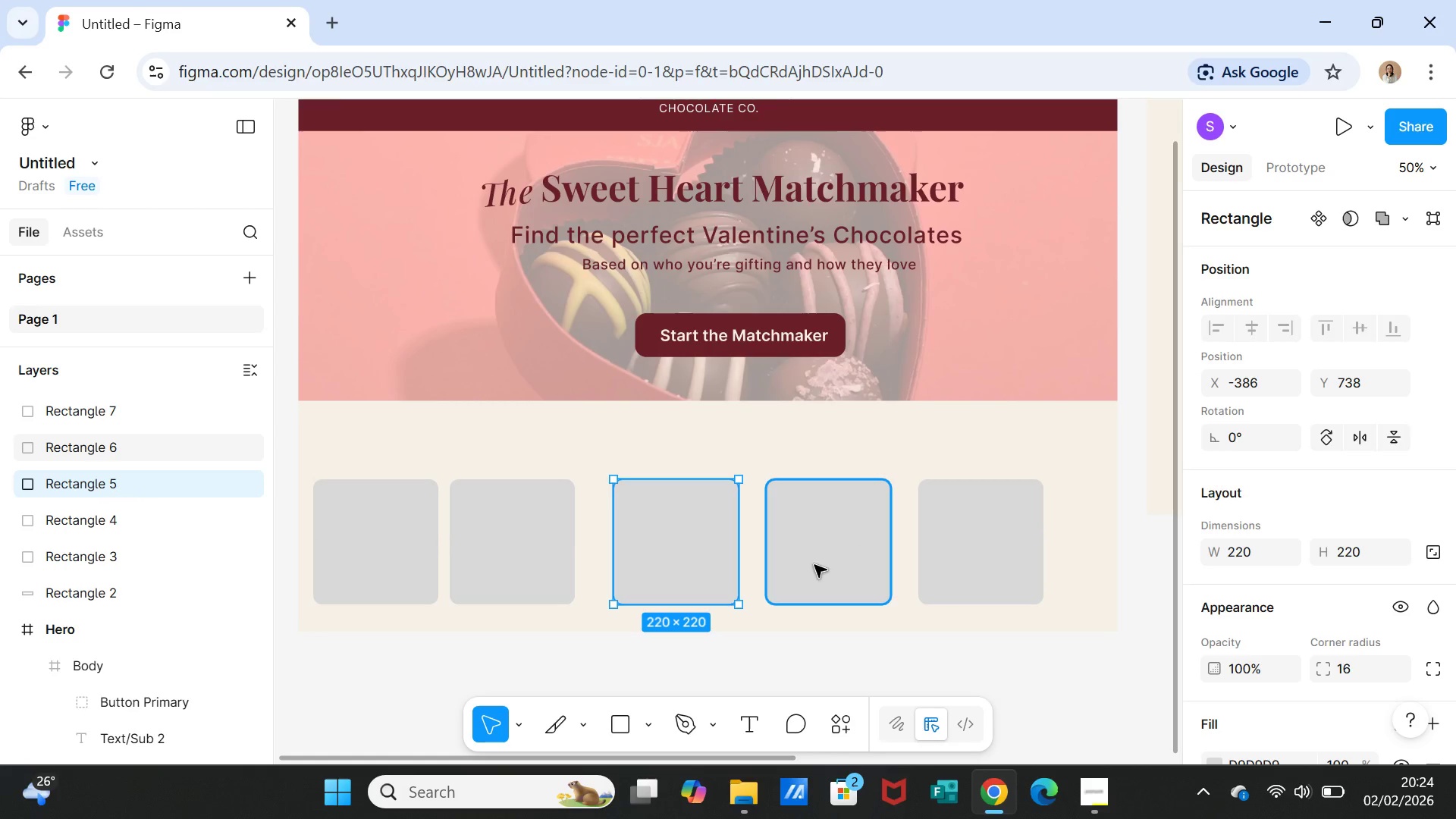 
left_click_drag(start_coordinate=[814, 565], to_coordinate=[798, 566])
 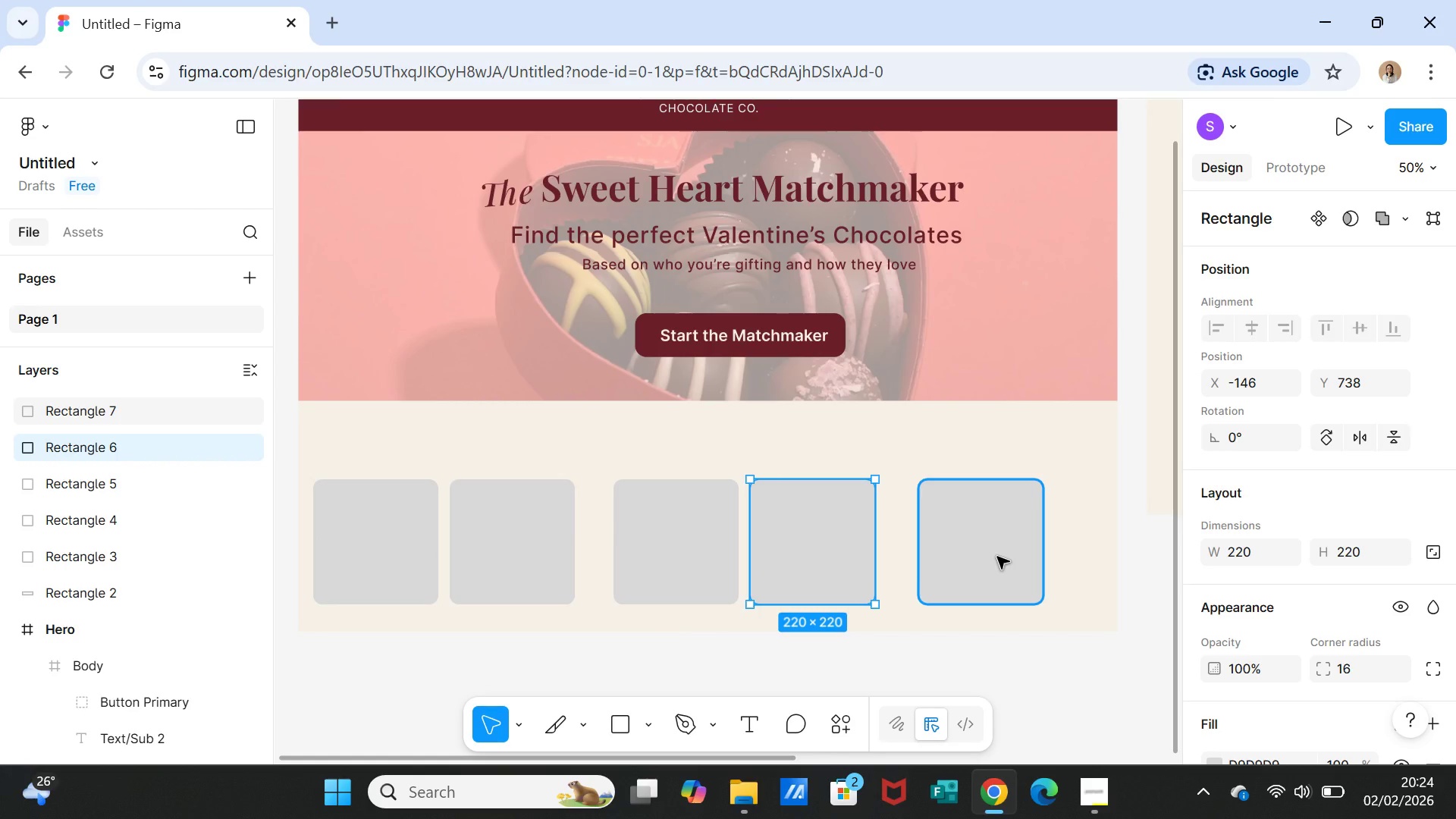 
left_click([997, 557])
 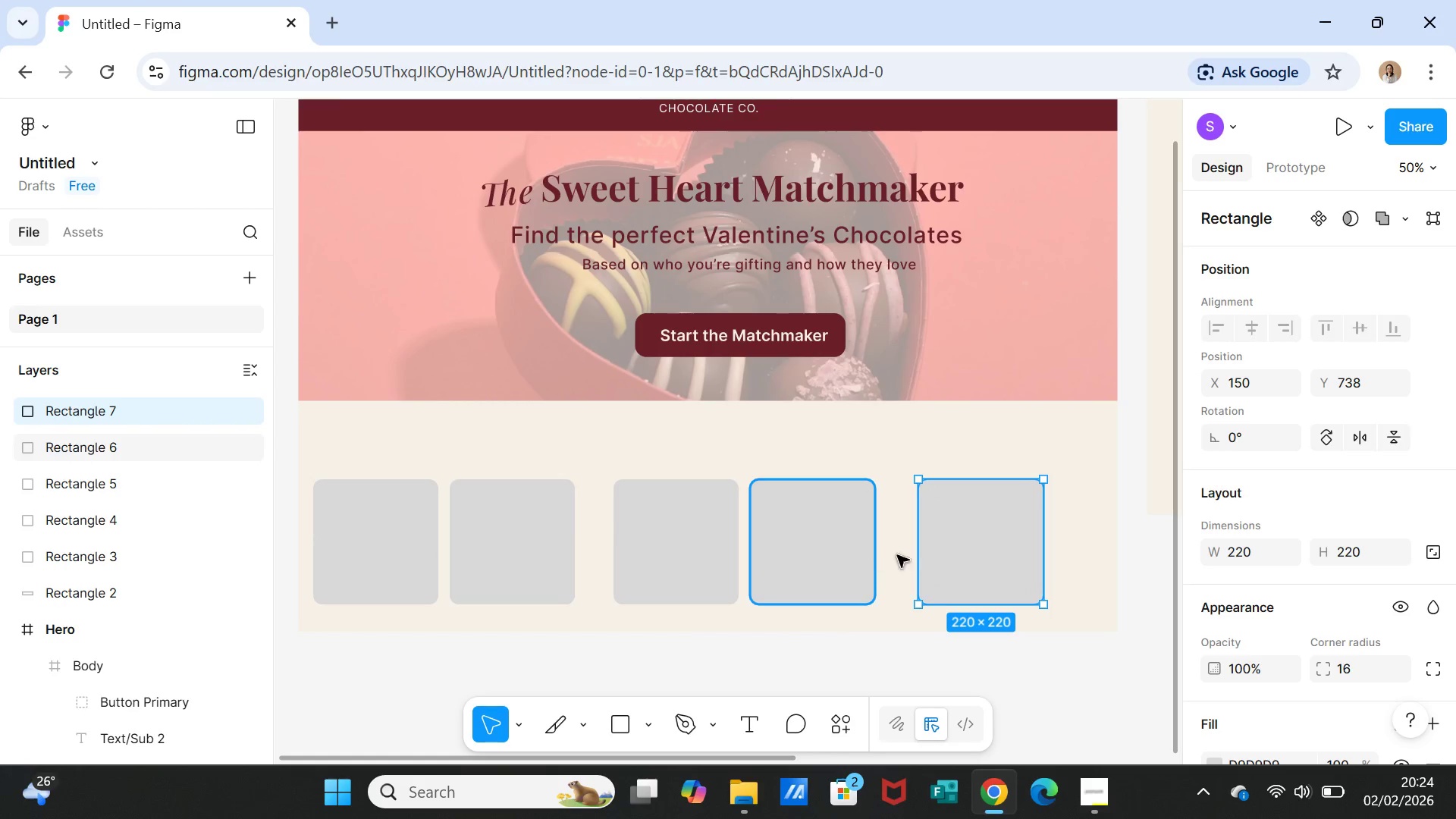 
left_click_drag(start_coordinate=[956, 555], to_coordinate=[947, 554])
 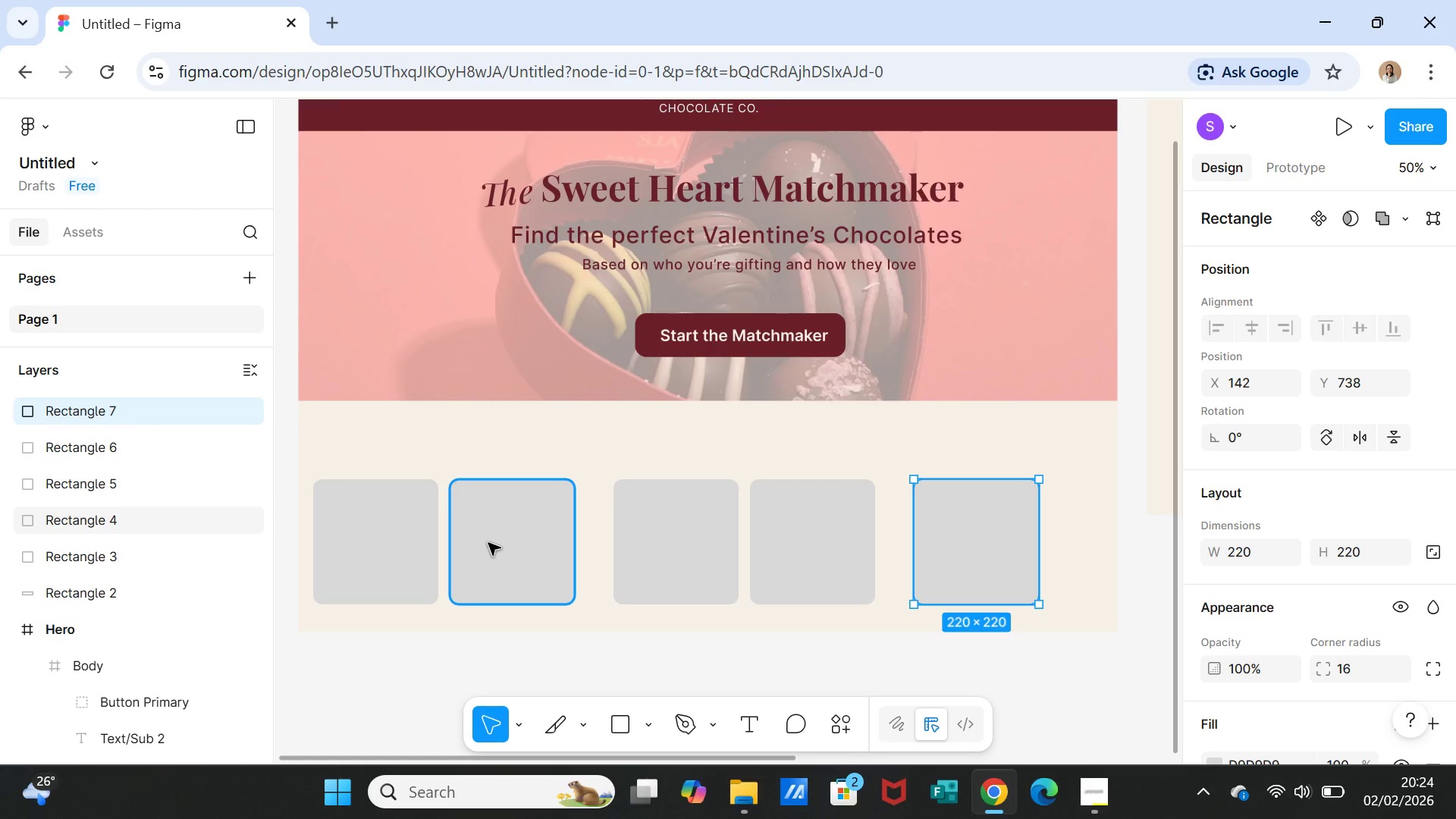 
left_click([419, 550])
 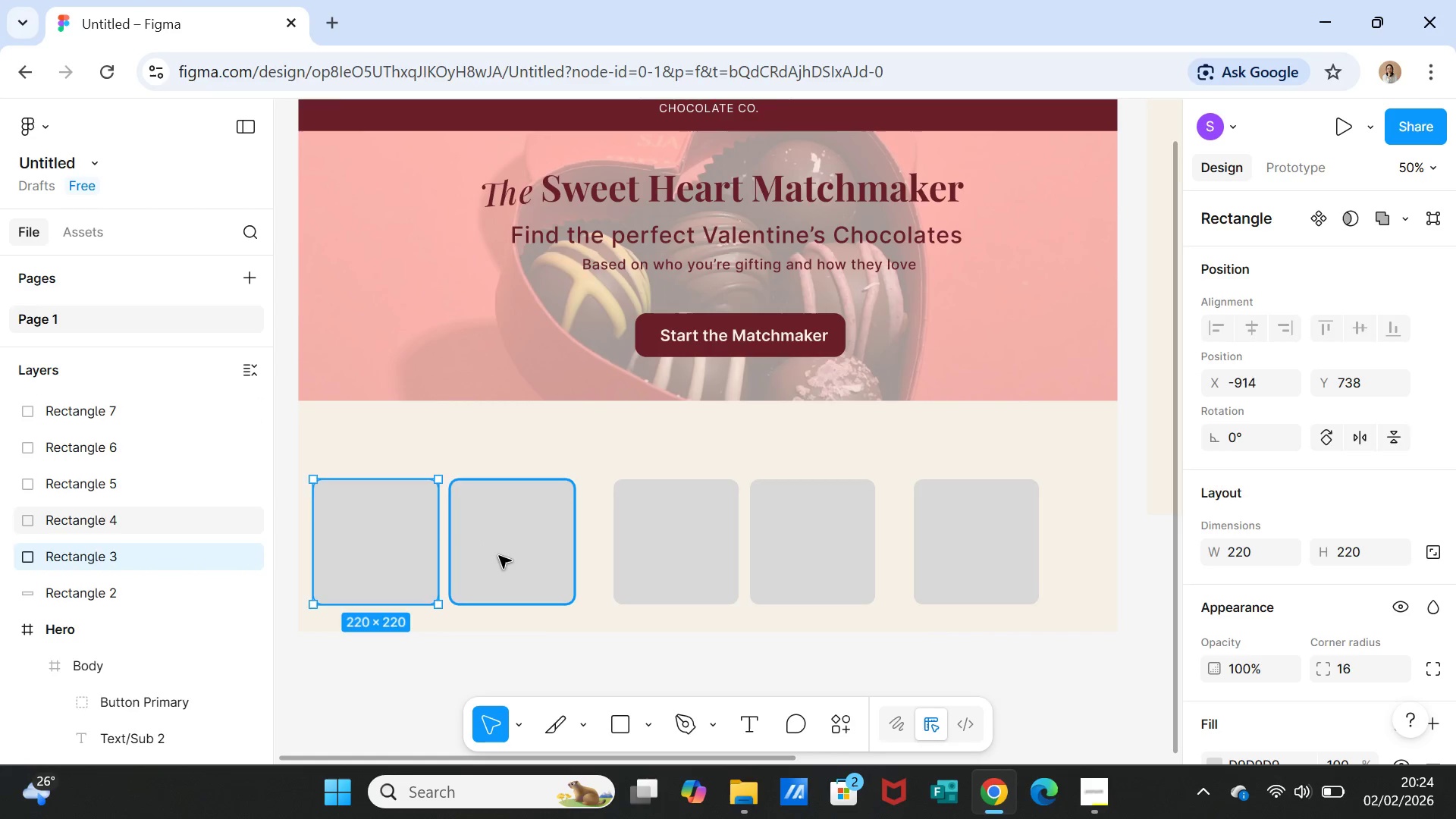 
left_click_drag(start_coordinate=[499, 556], to_coordinate=[494, 558])
 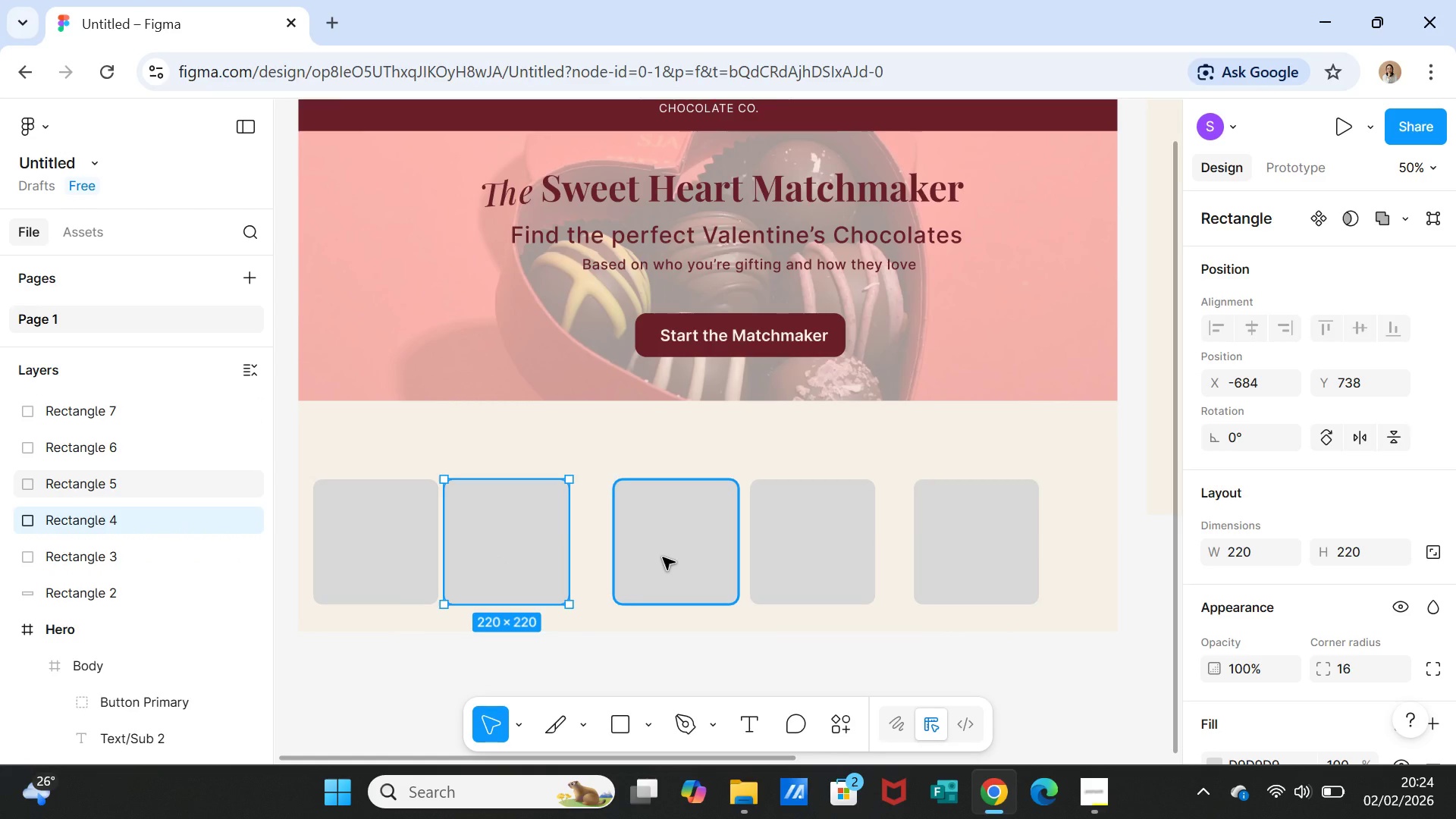 
left_click_drag(start_coordinate=[663, 557], to_coordinate=[639, 558])
 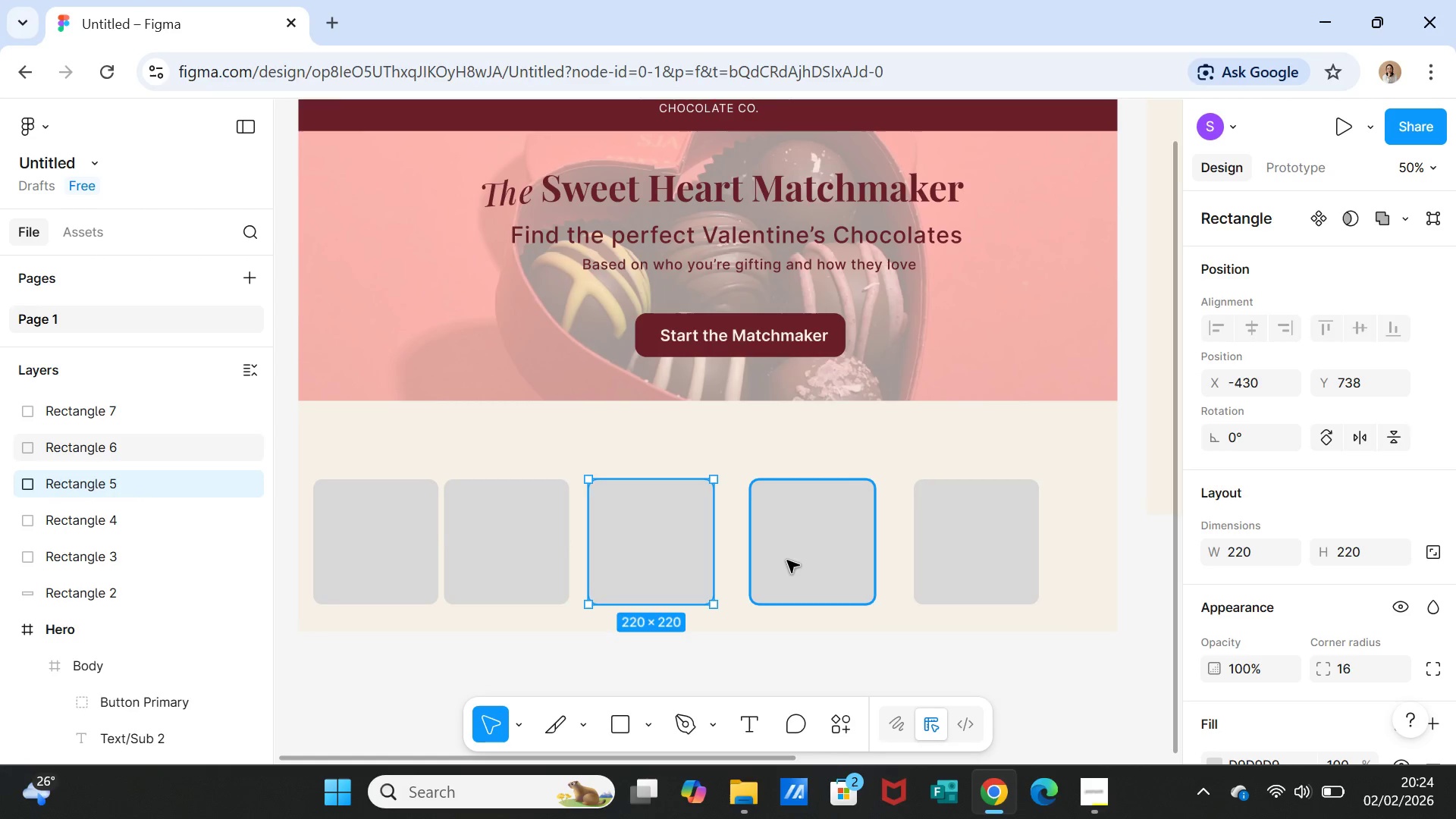 
left_click_drag(start_coordinate=[787, 560], to_coordinate=[758, 560])
 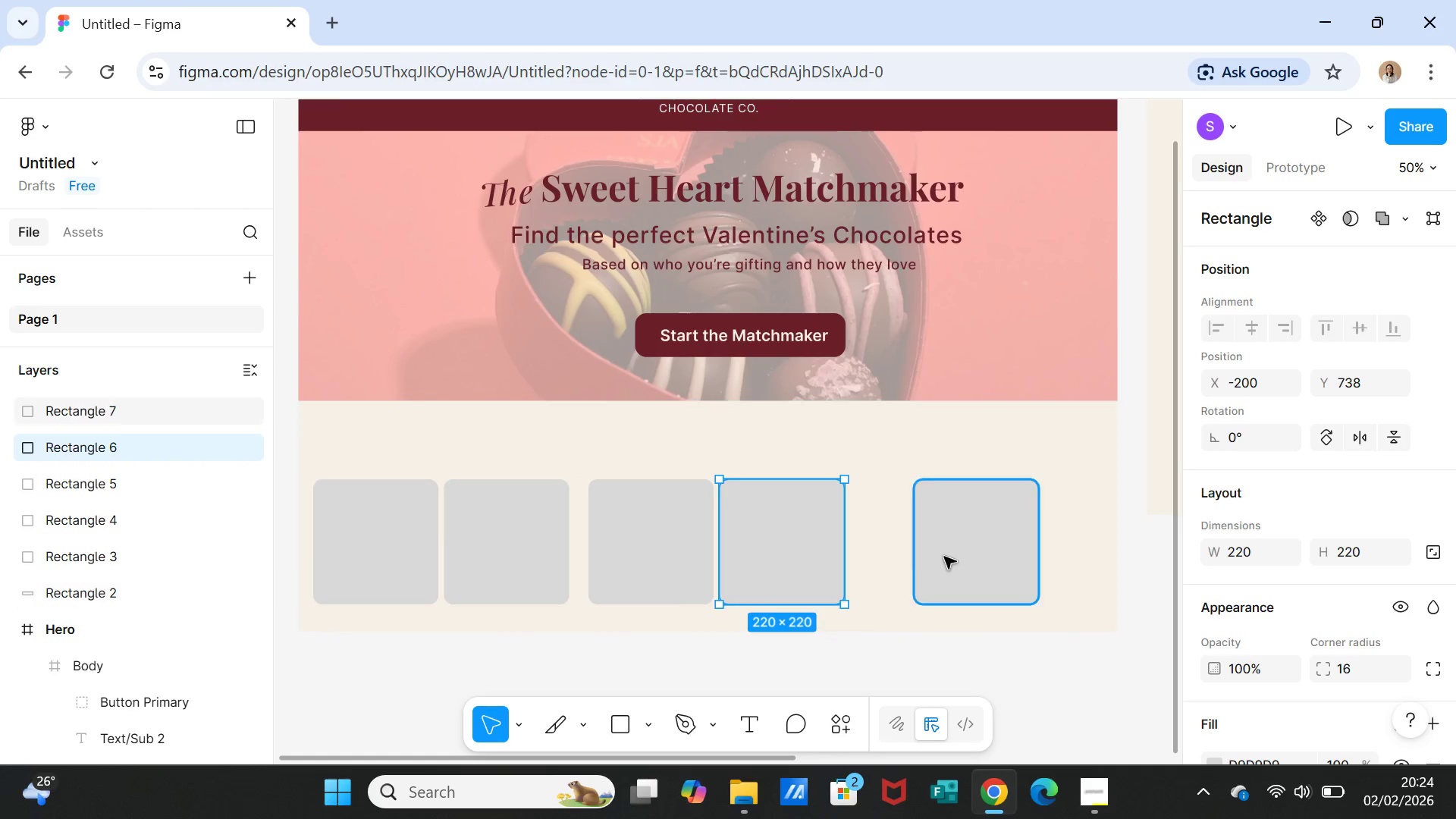 
left_click_drag(start_coordinate=[944, 557], to_coordinate=[893, 554])
 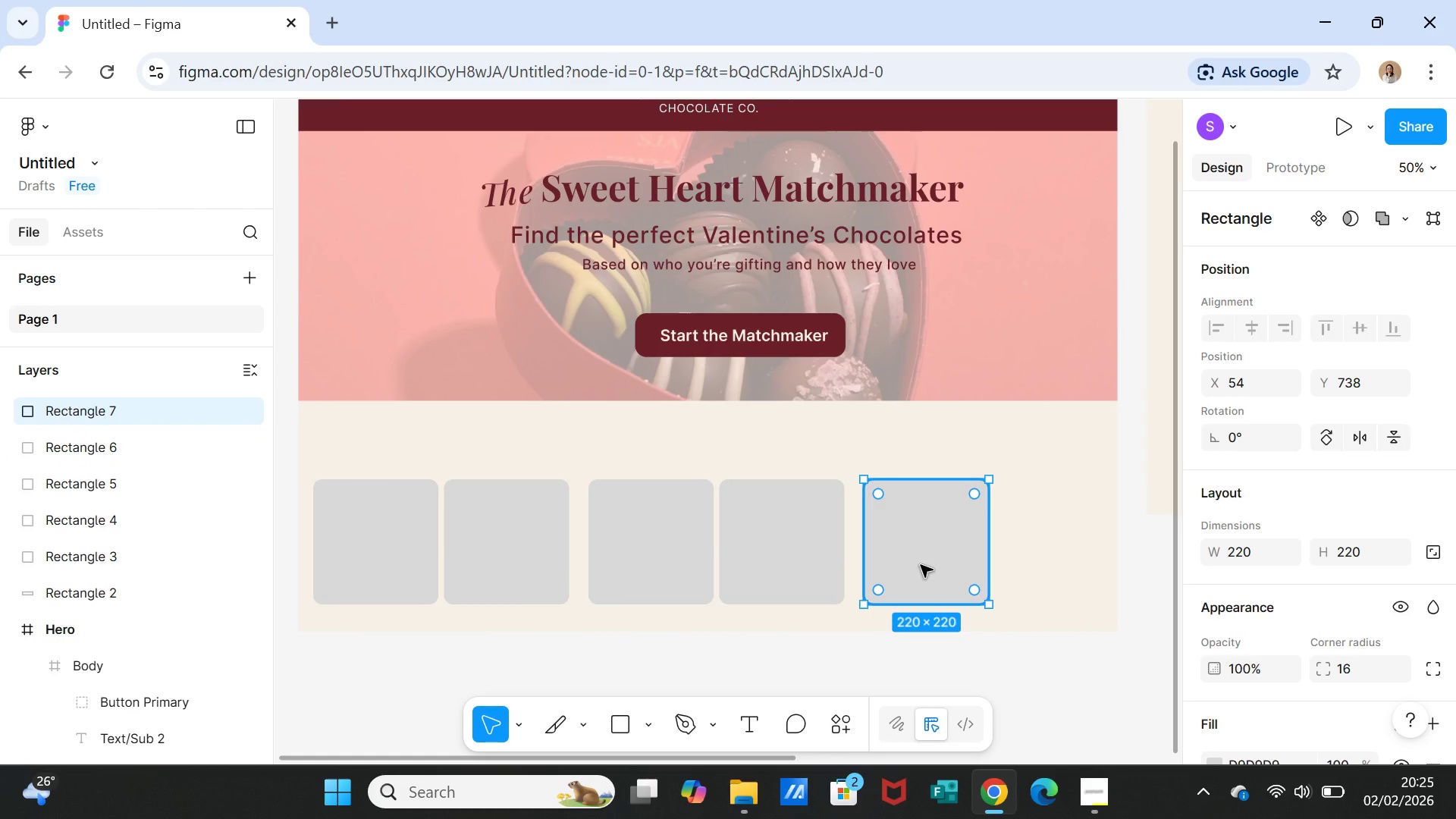 
key(Control+D)
 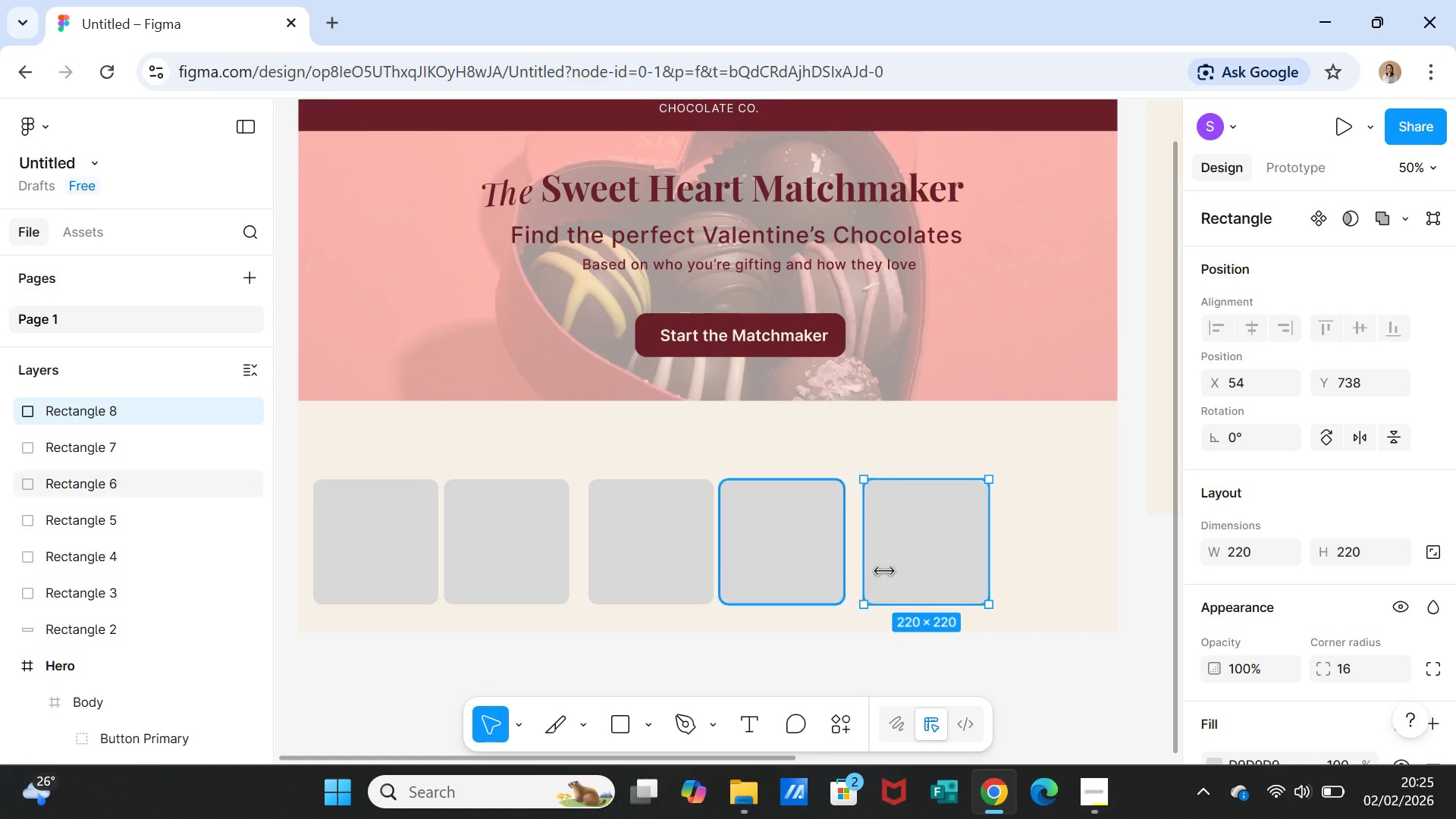 
left_click_drag(start_coordinate=[899, 561], to_coordinate=[1027, 560])
 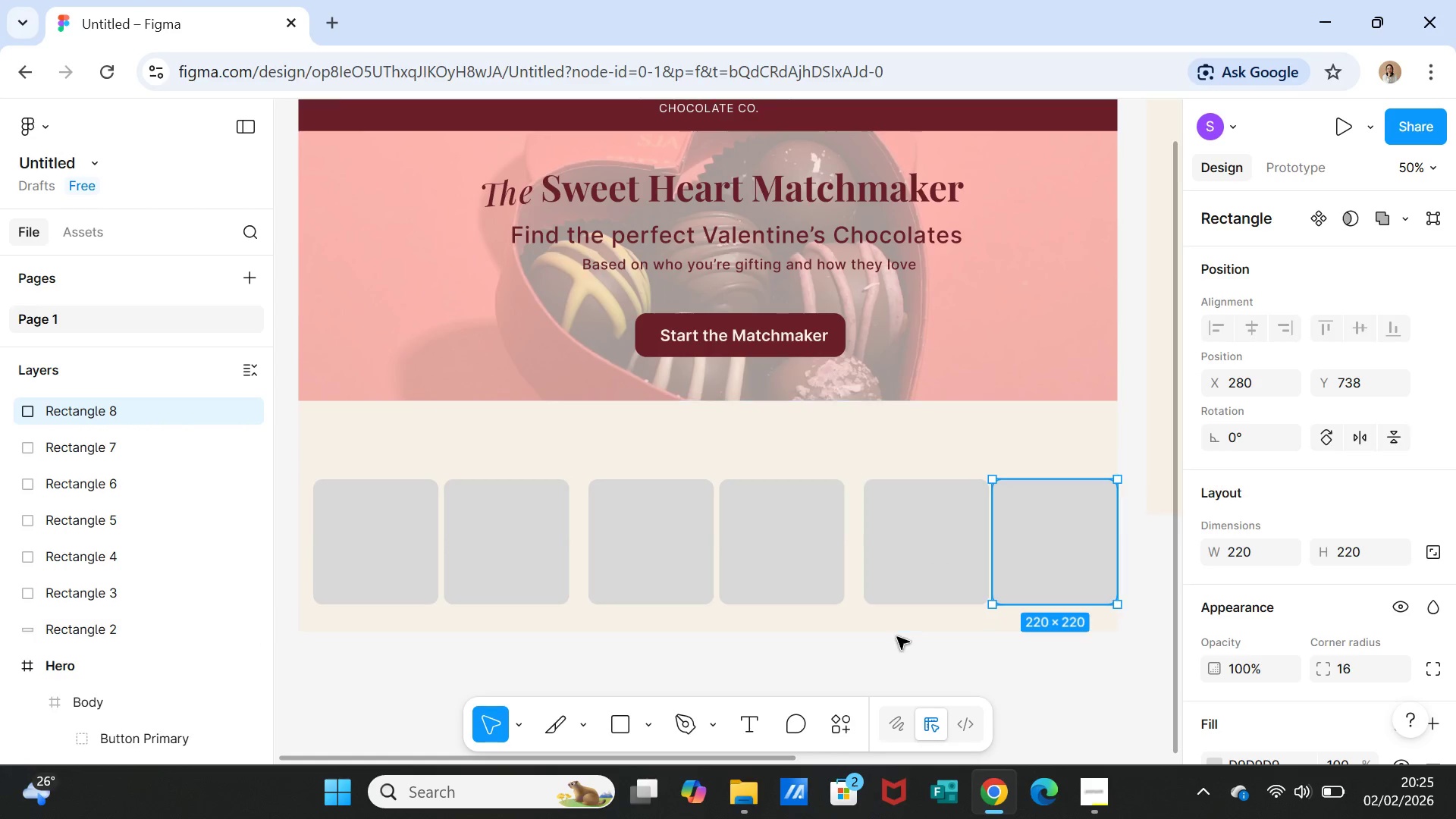 
left_click([897, 637])
 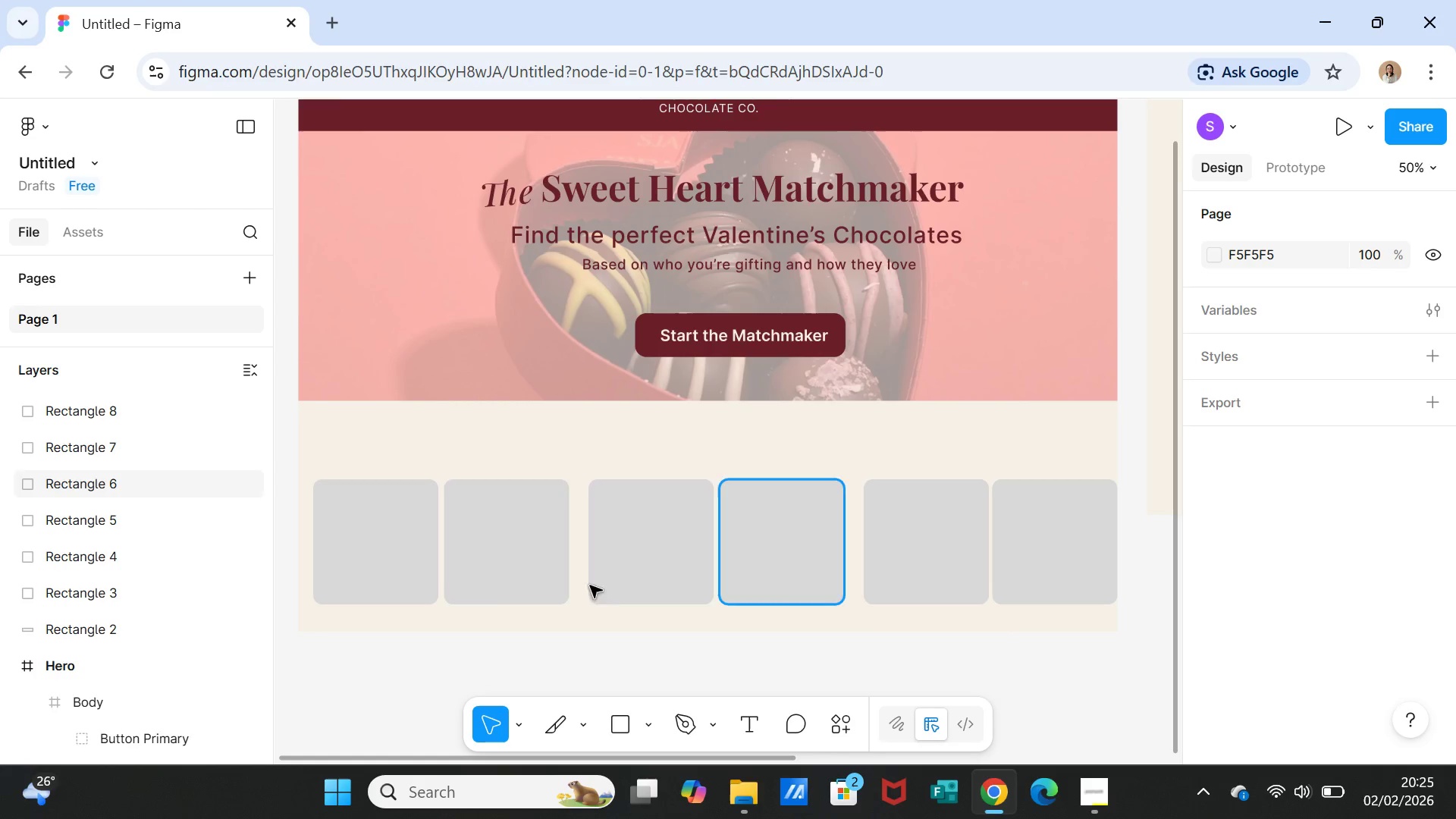 
left_click_drag(start_coordinate=[362, 575], to_coordinate=[358, 574])
 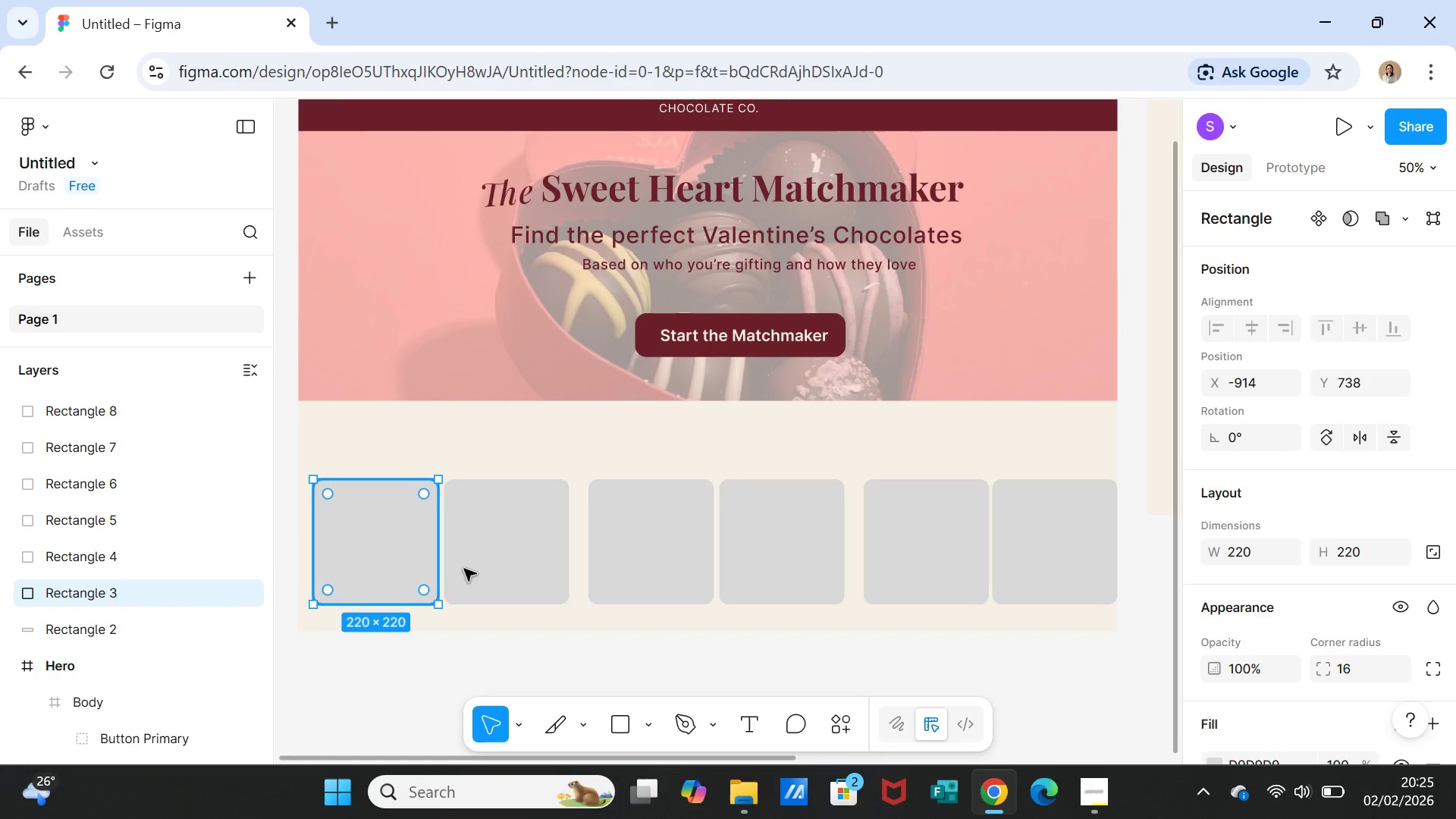 
left_click([390, 565])
 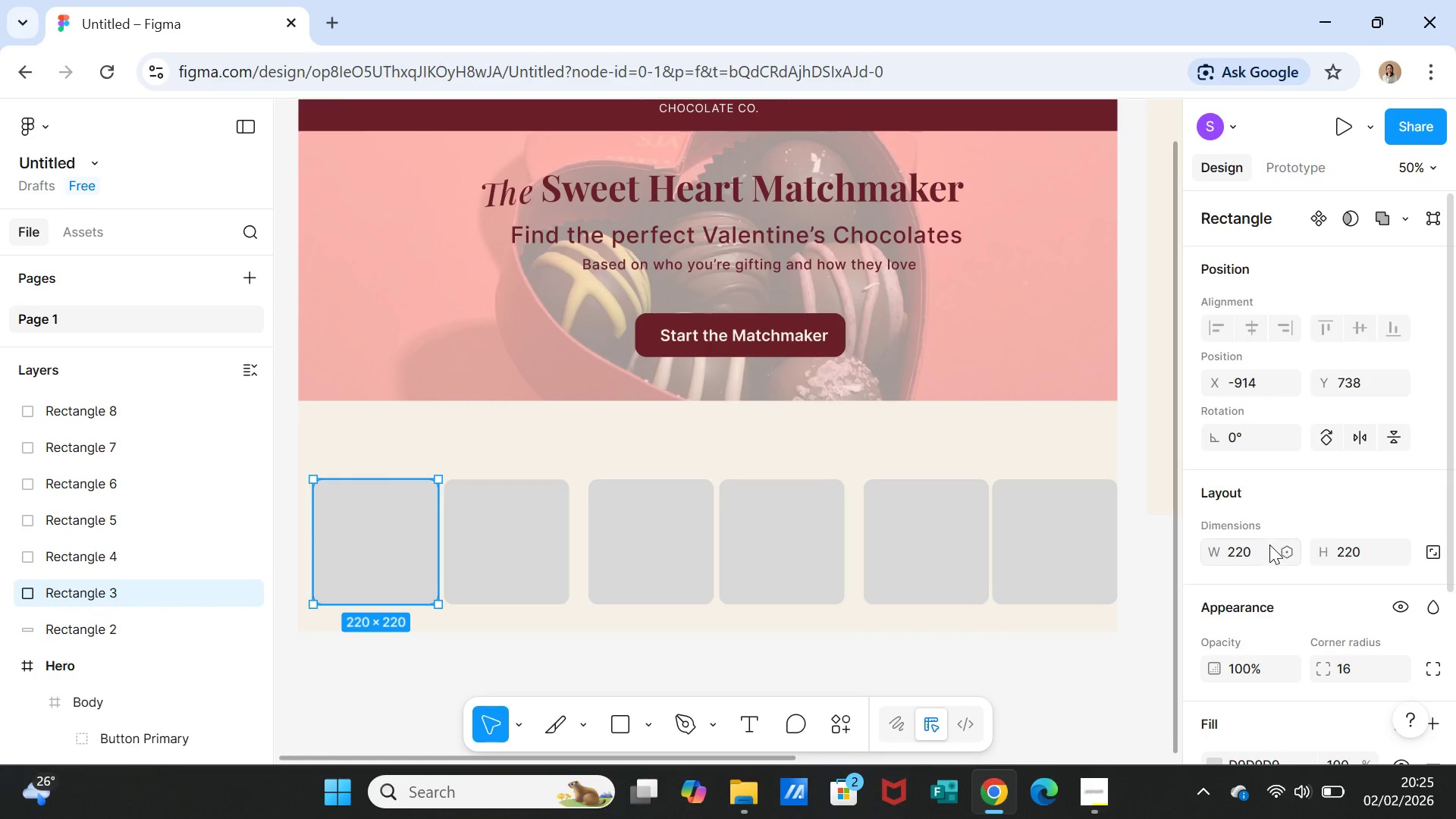 
left_click([1255, 553])
 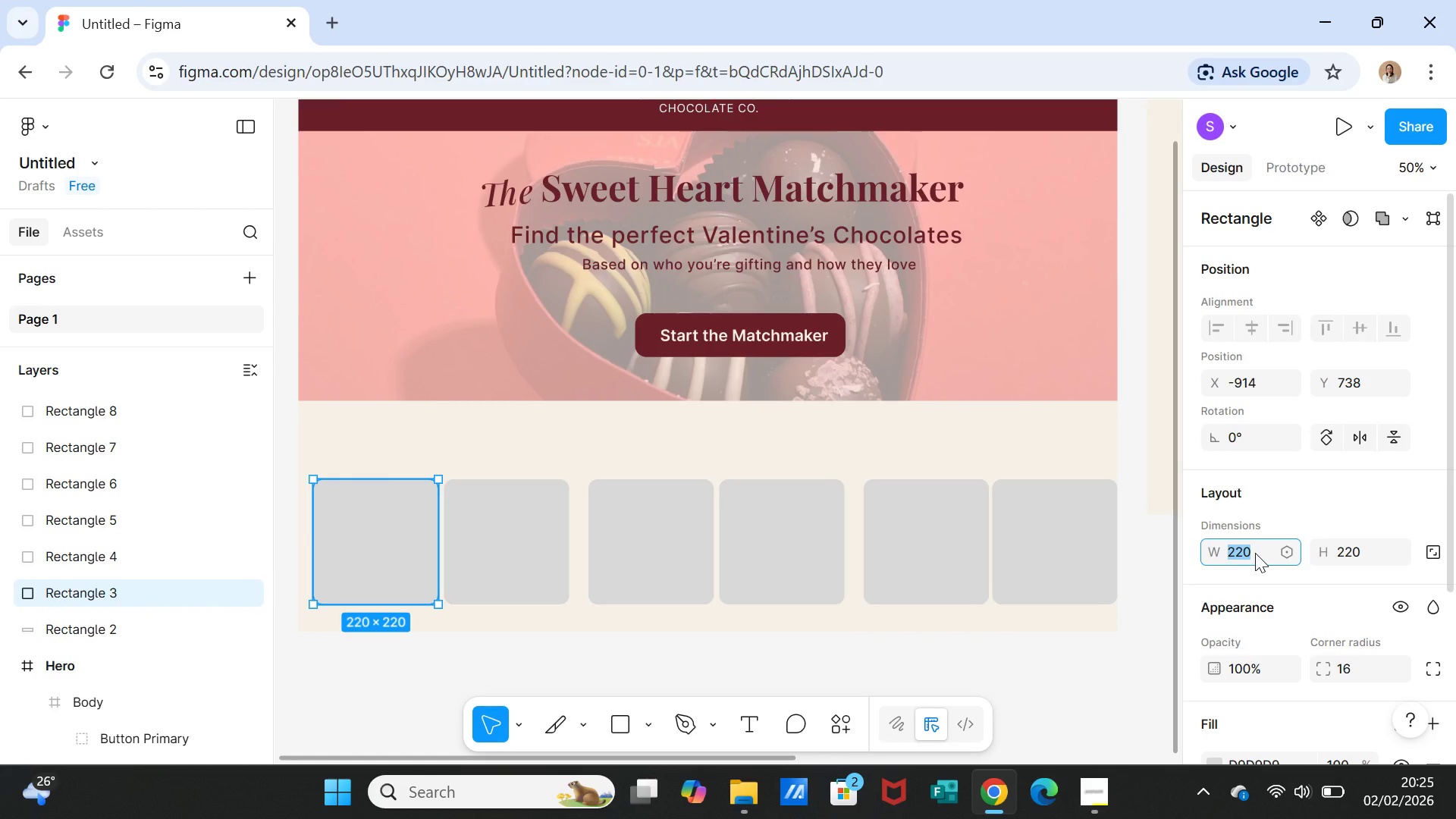 
type(210)
 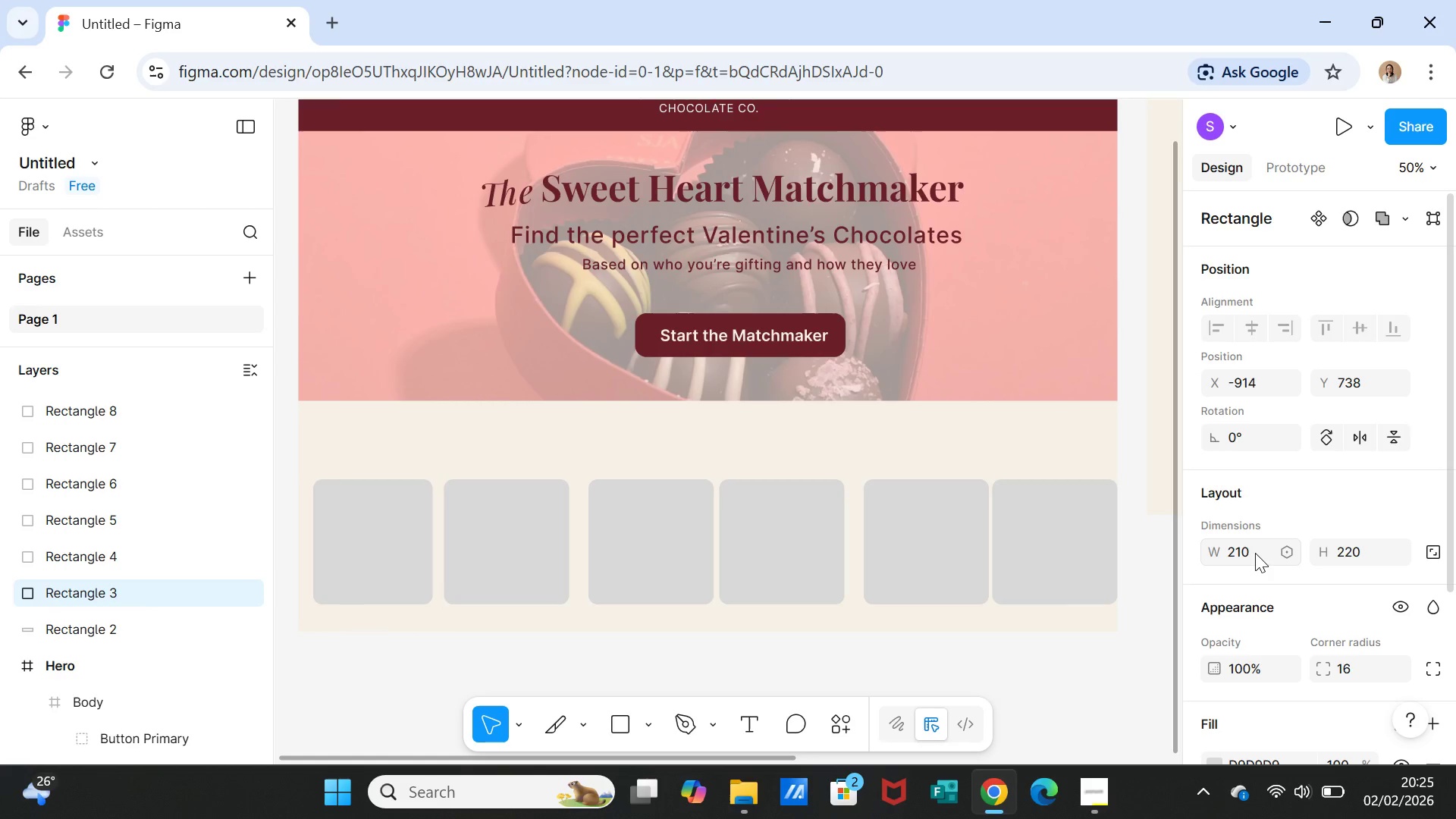 
key(Enter)
 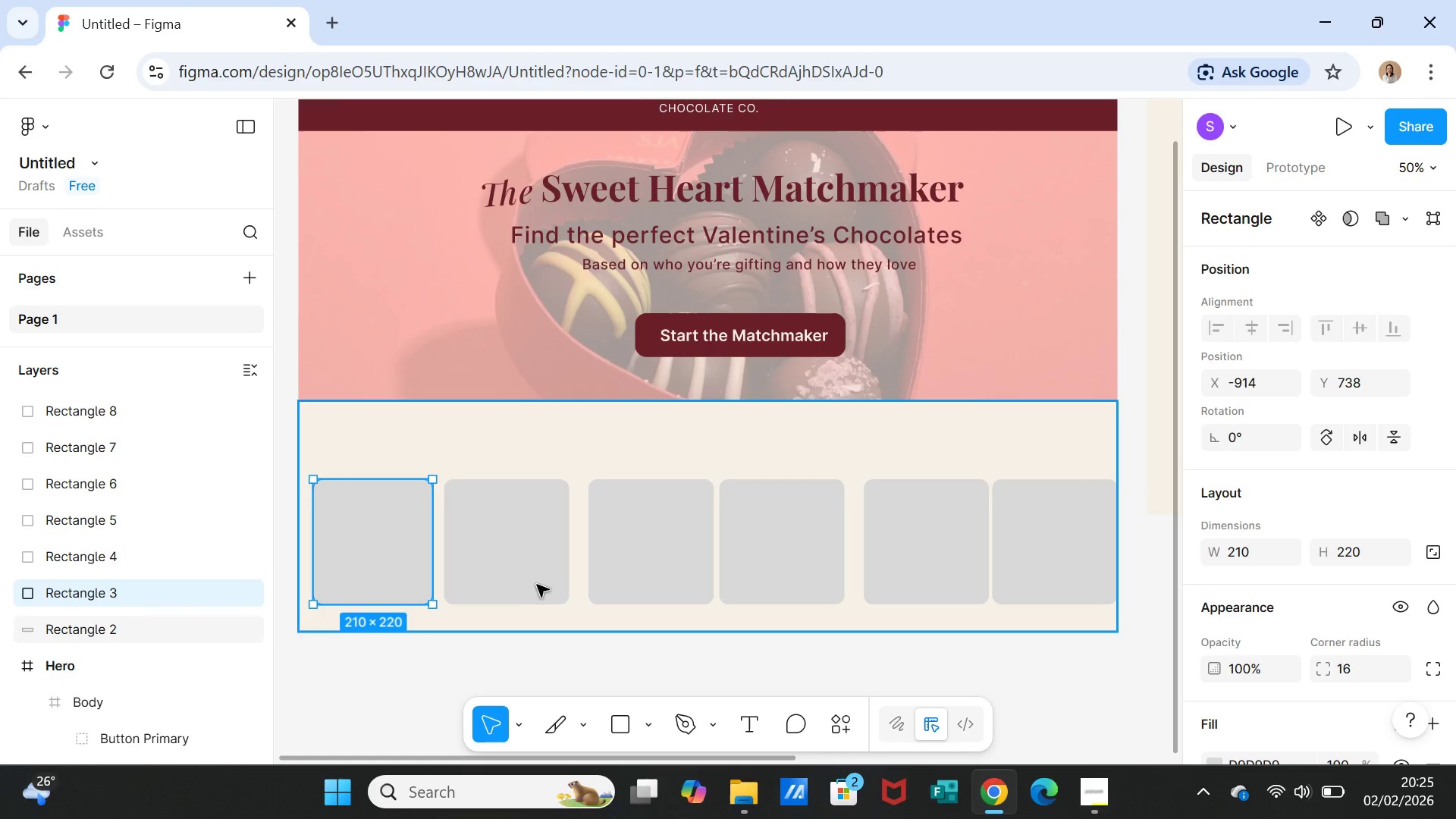 
left_click([529, 572])
 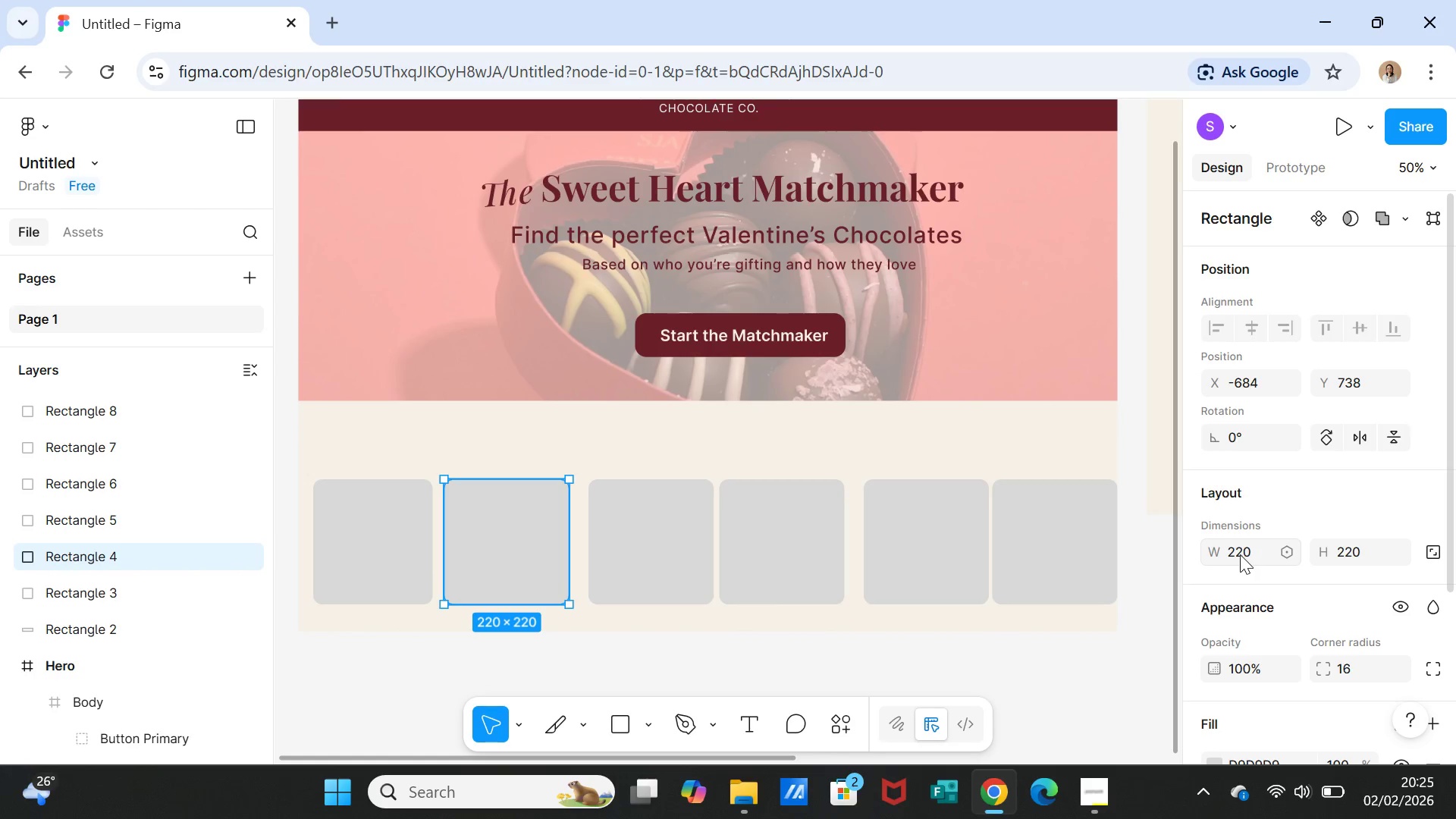 
left_click([1240, 554])
 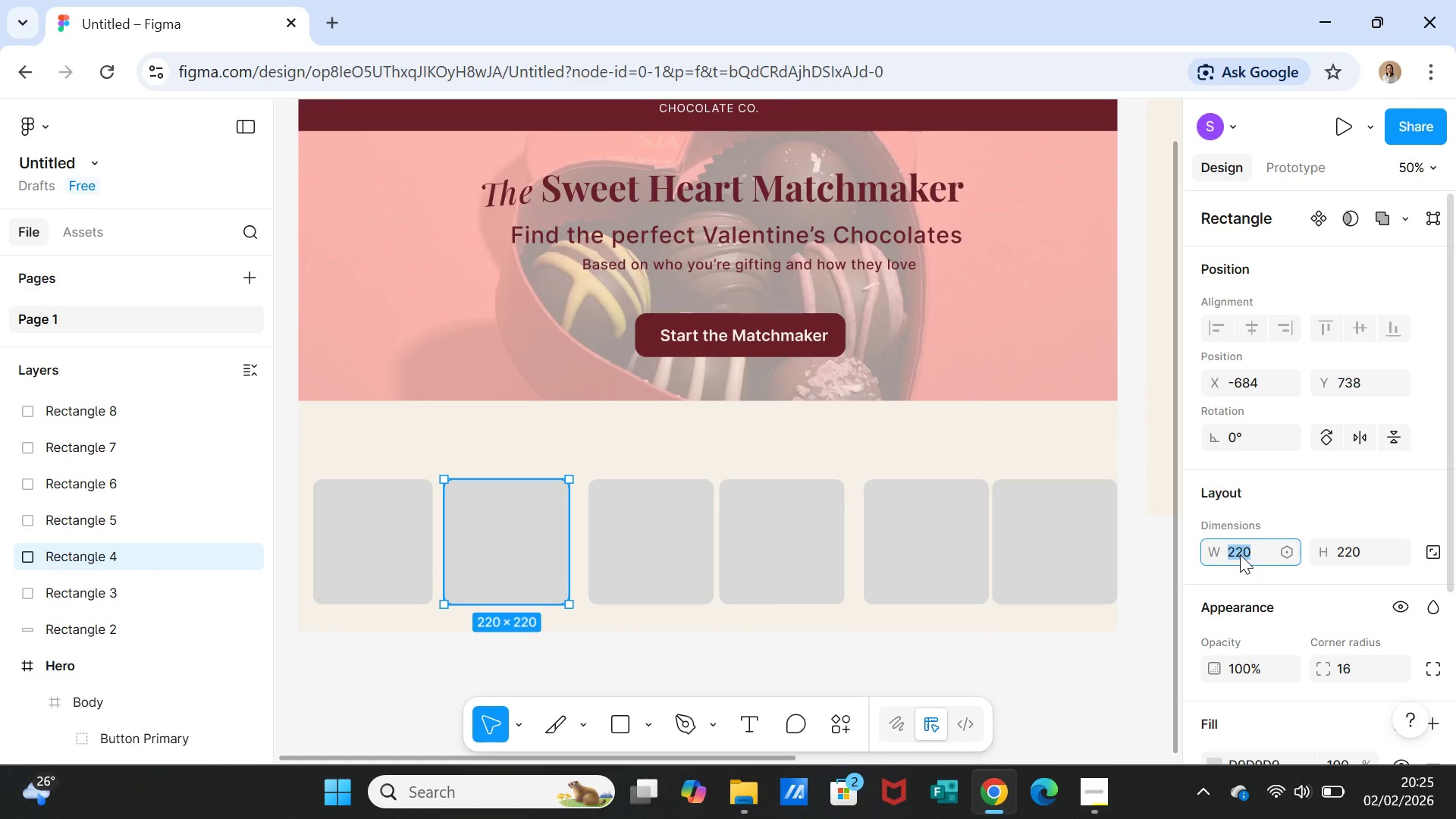 
type(210)
 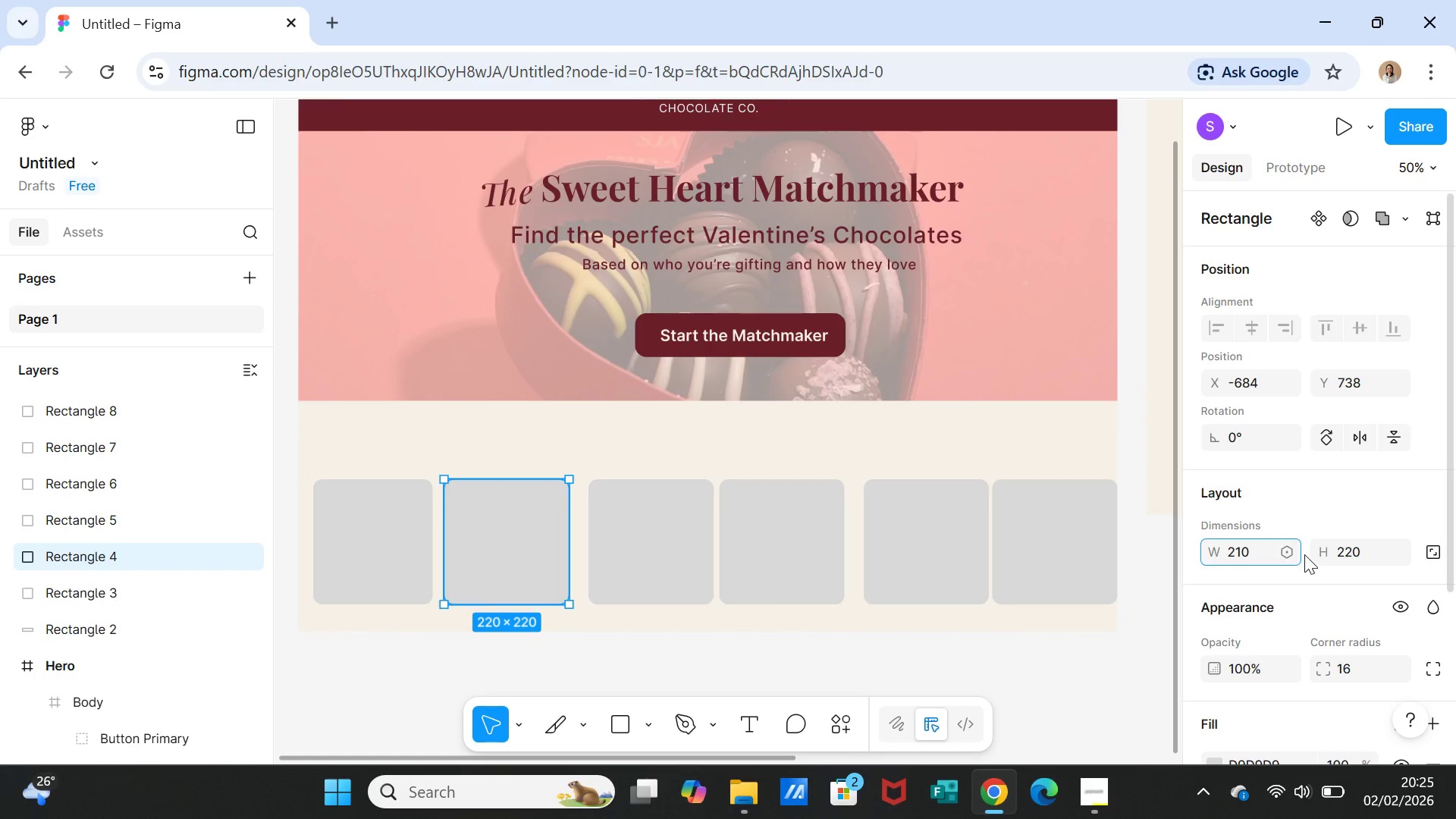 
key(Enter)
 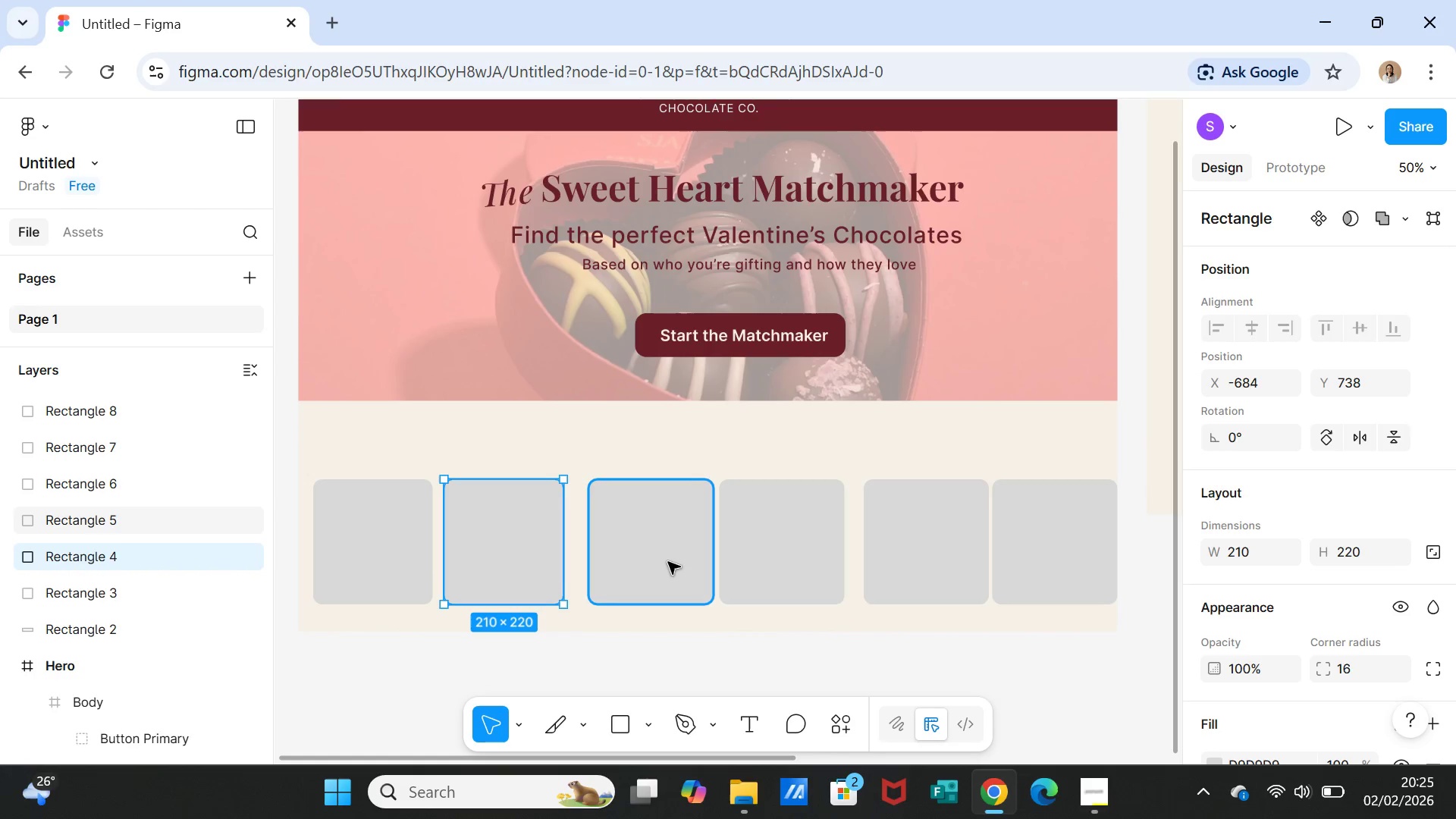 
left_click([667, 561])
 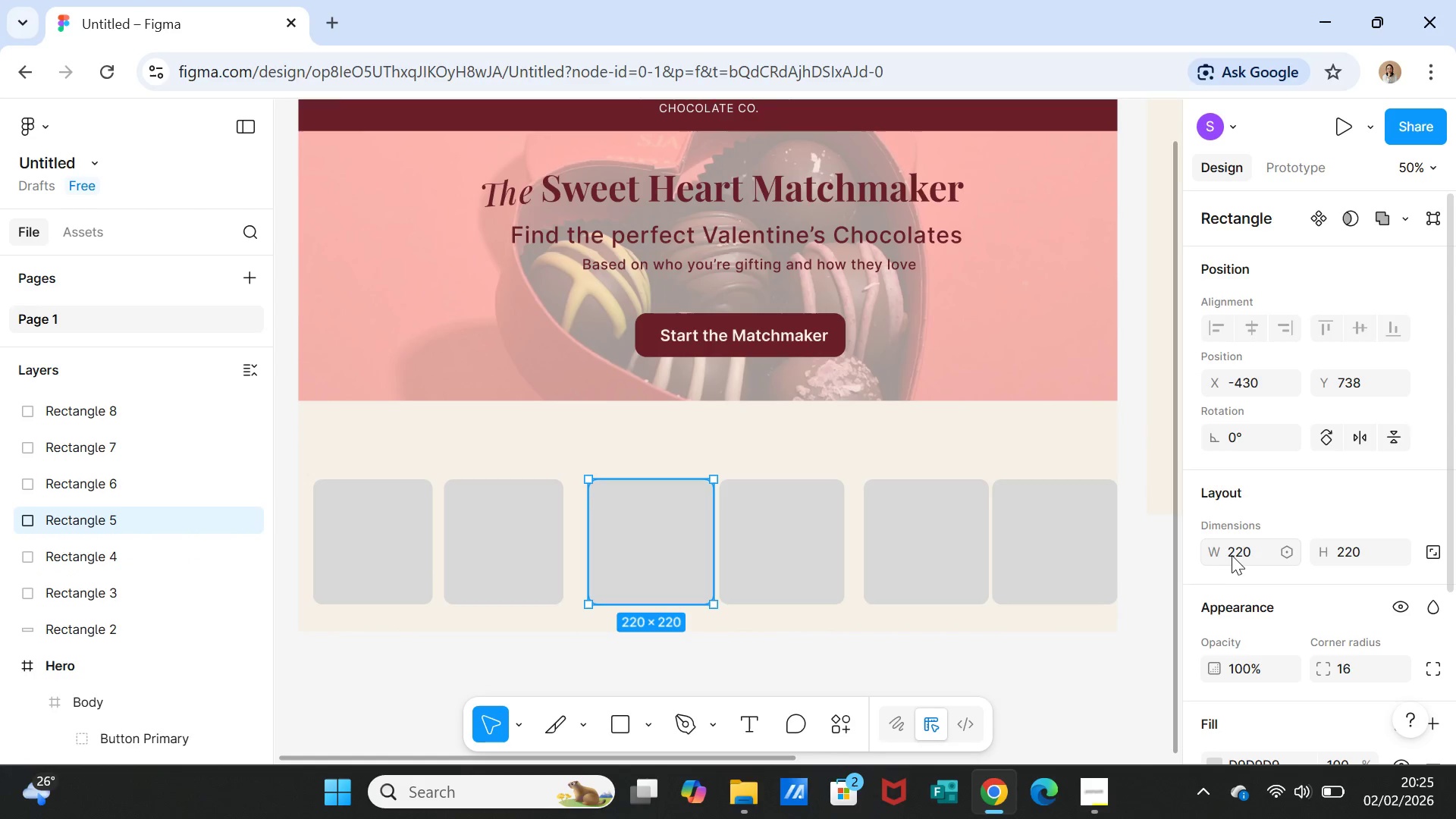 
left_click([1235, 553])
 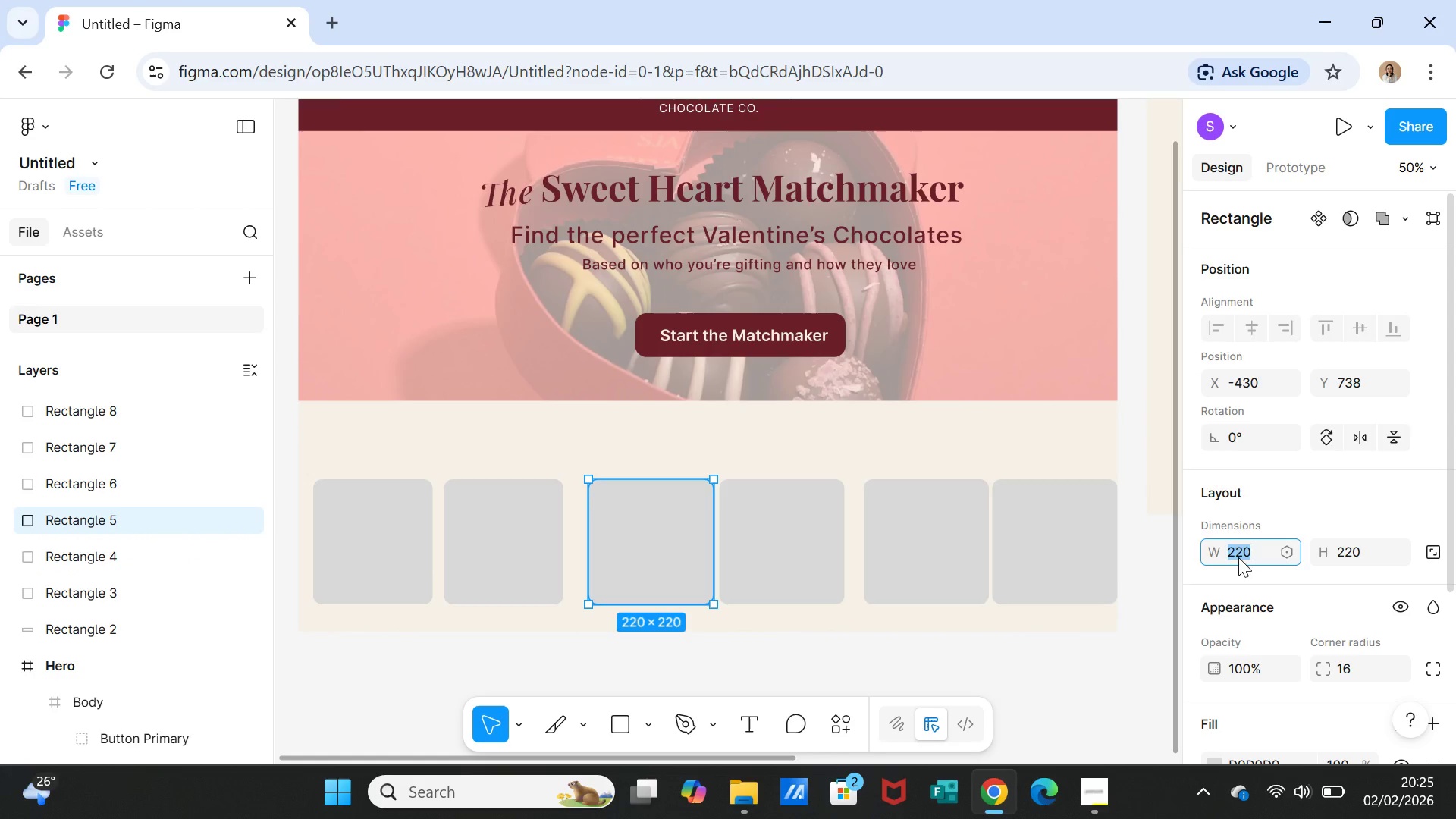 
type(210)
 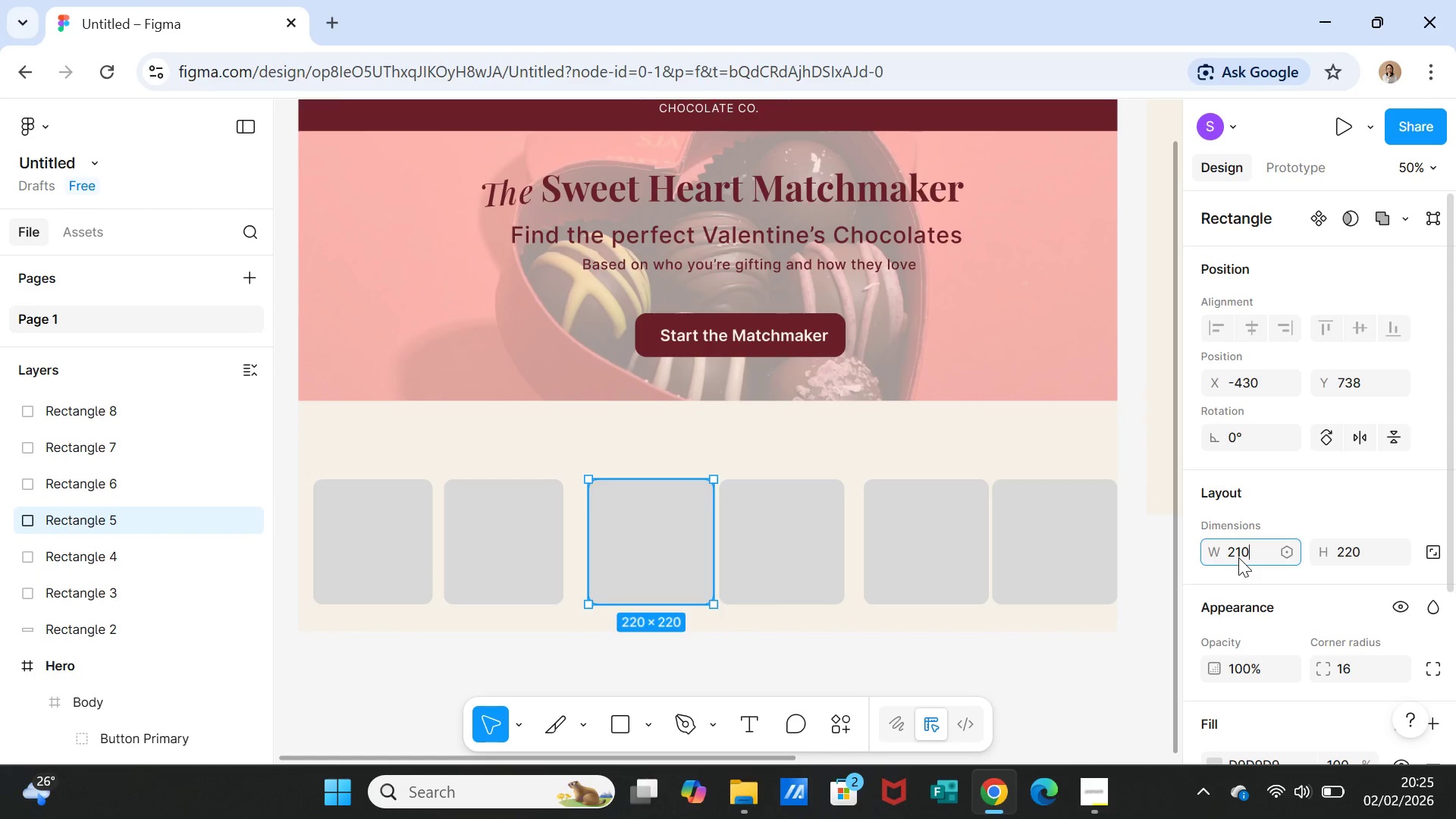 
key(Enter)
 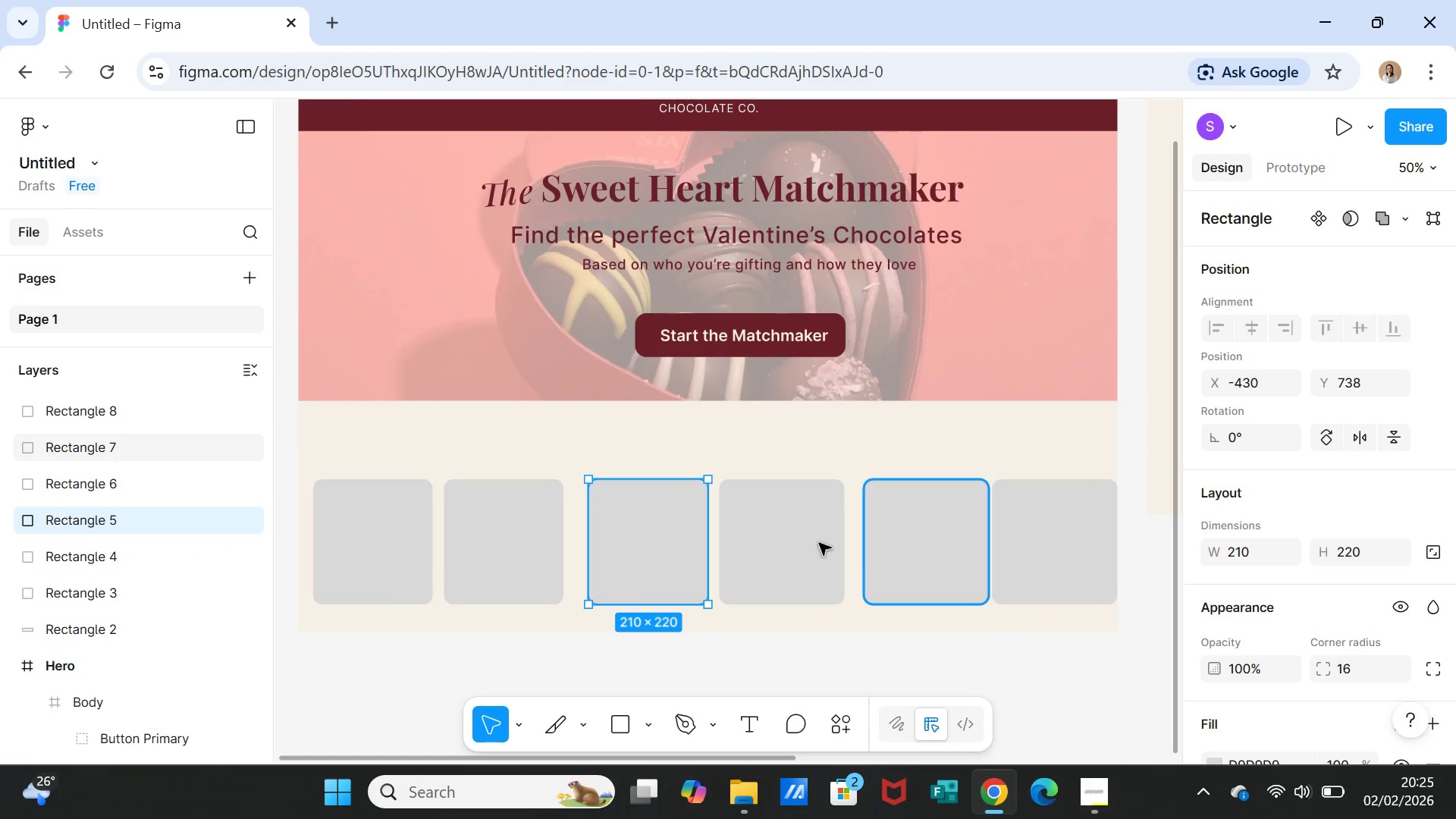 
left_click([766, 543])
 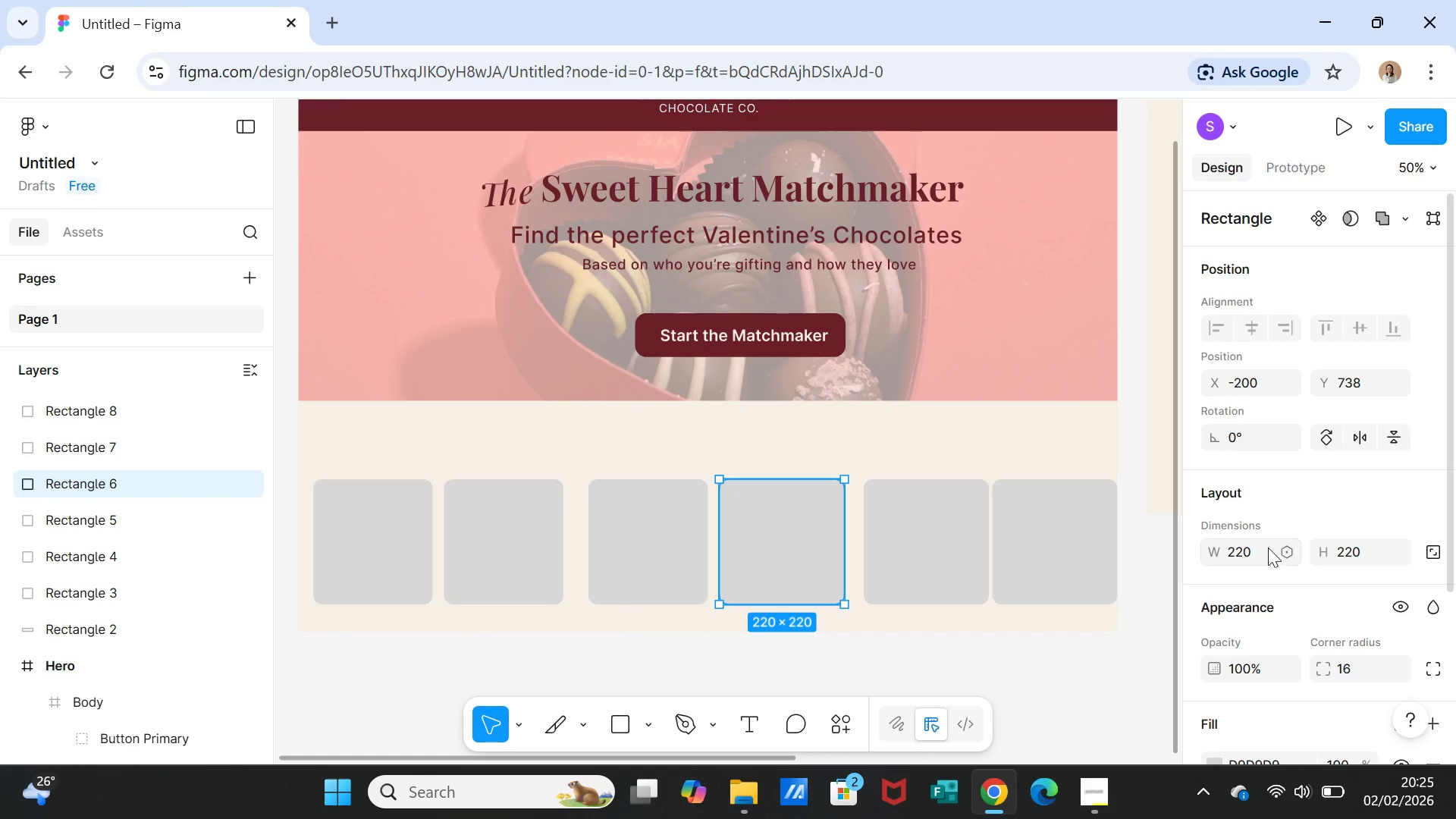 
left_click([1235, 548])
 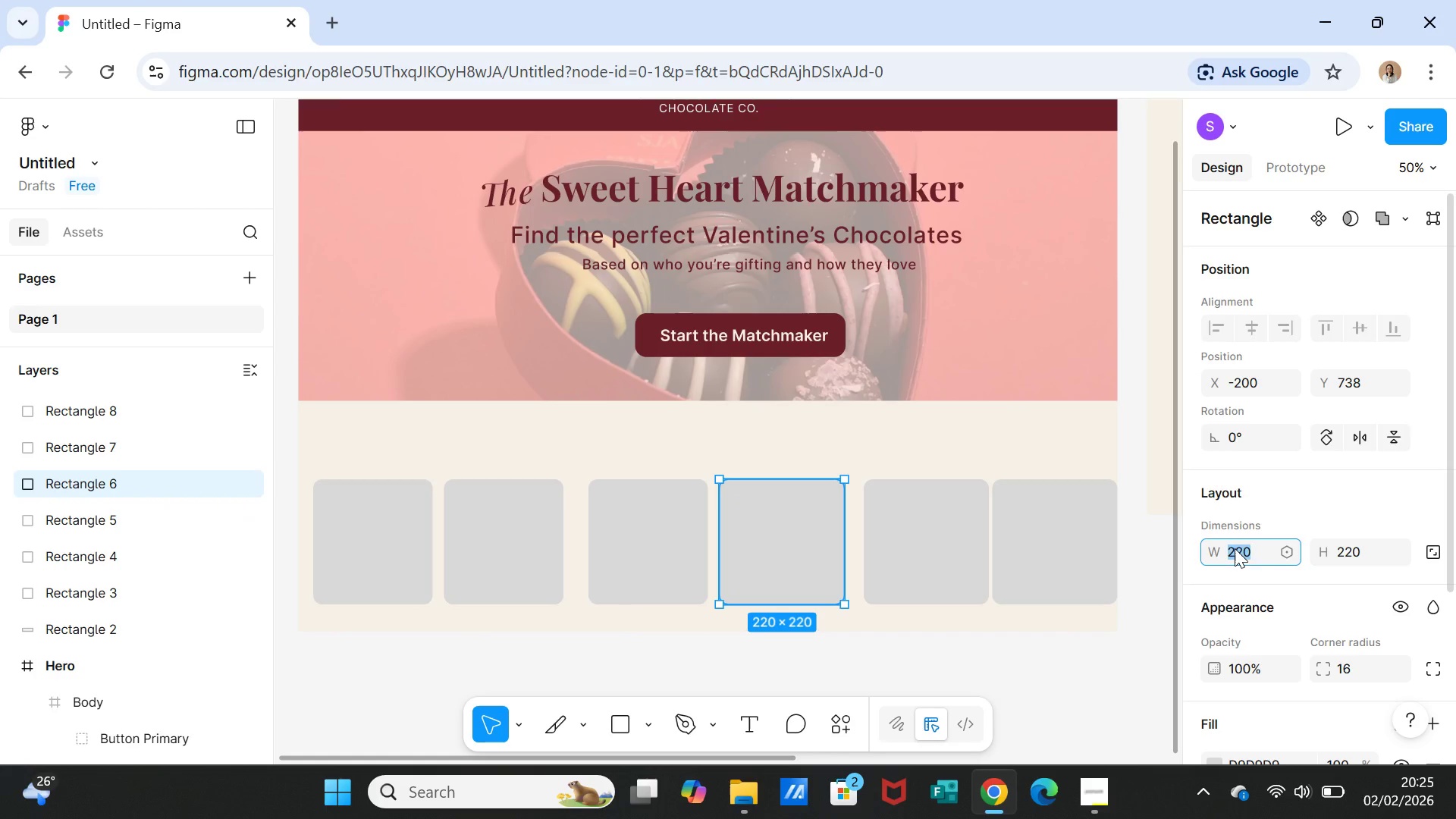 
type(210)
 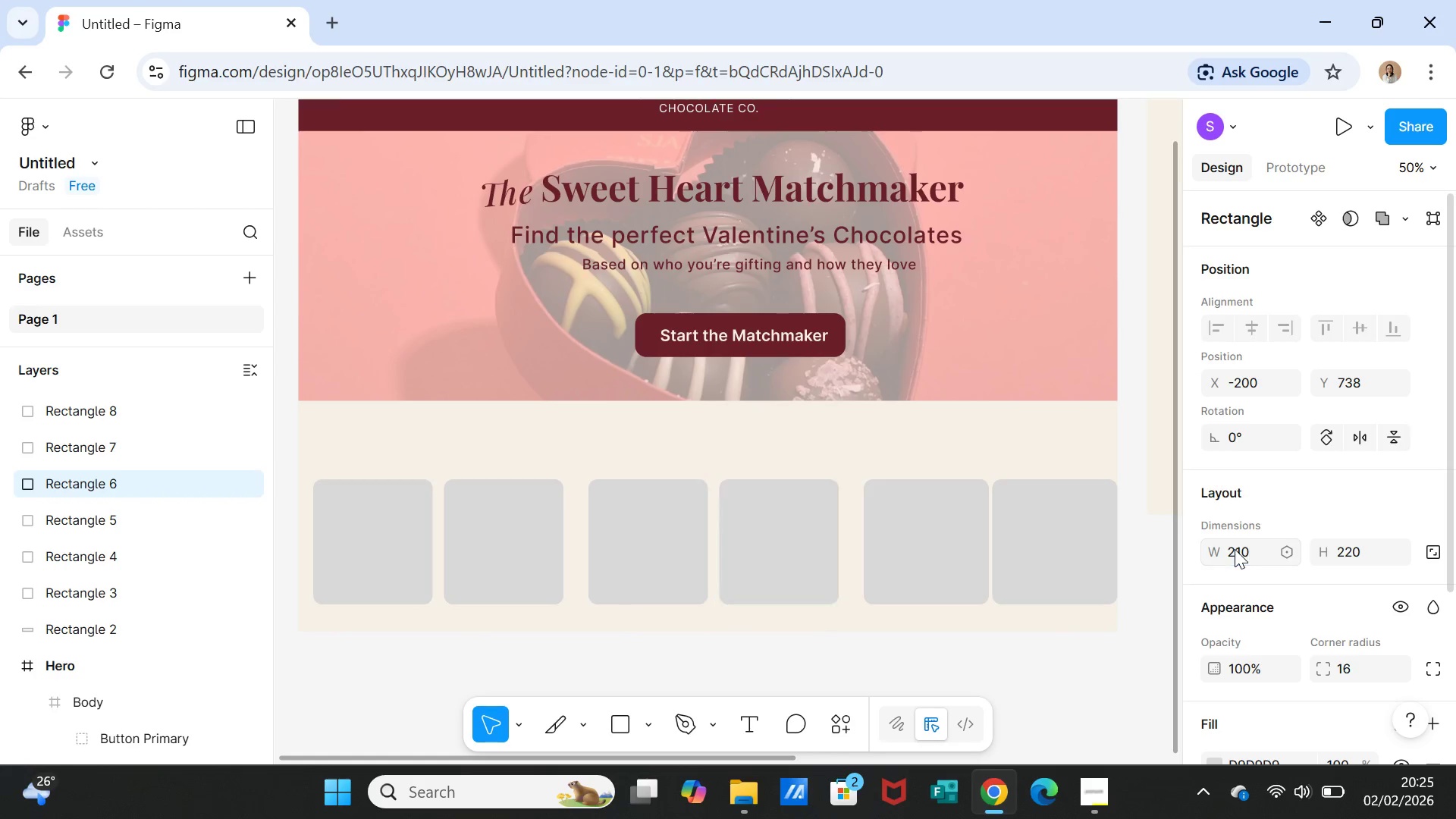 
key(Enter)
 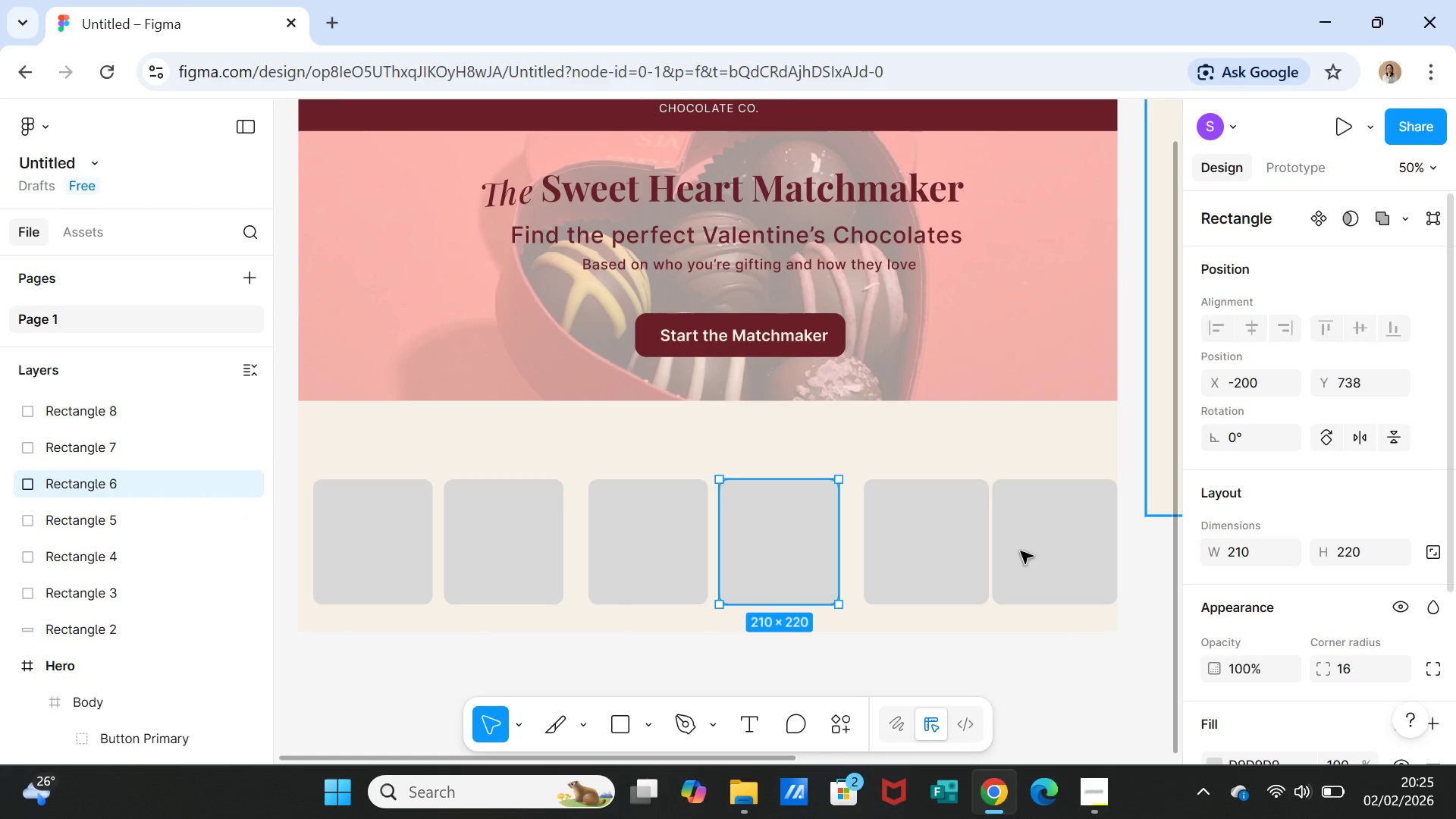 
left_click([948, 547])
 